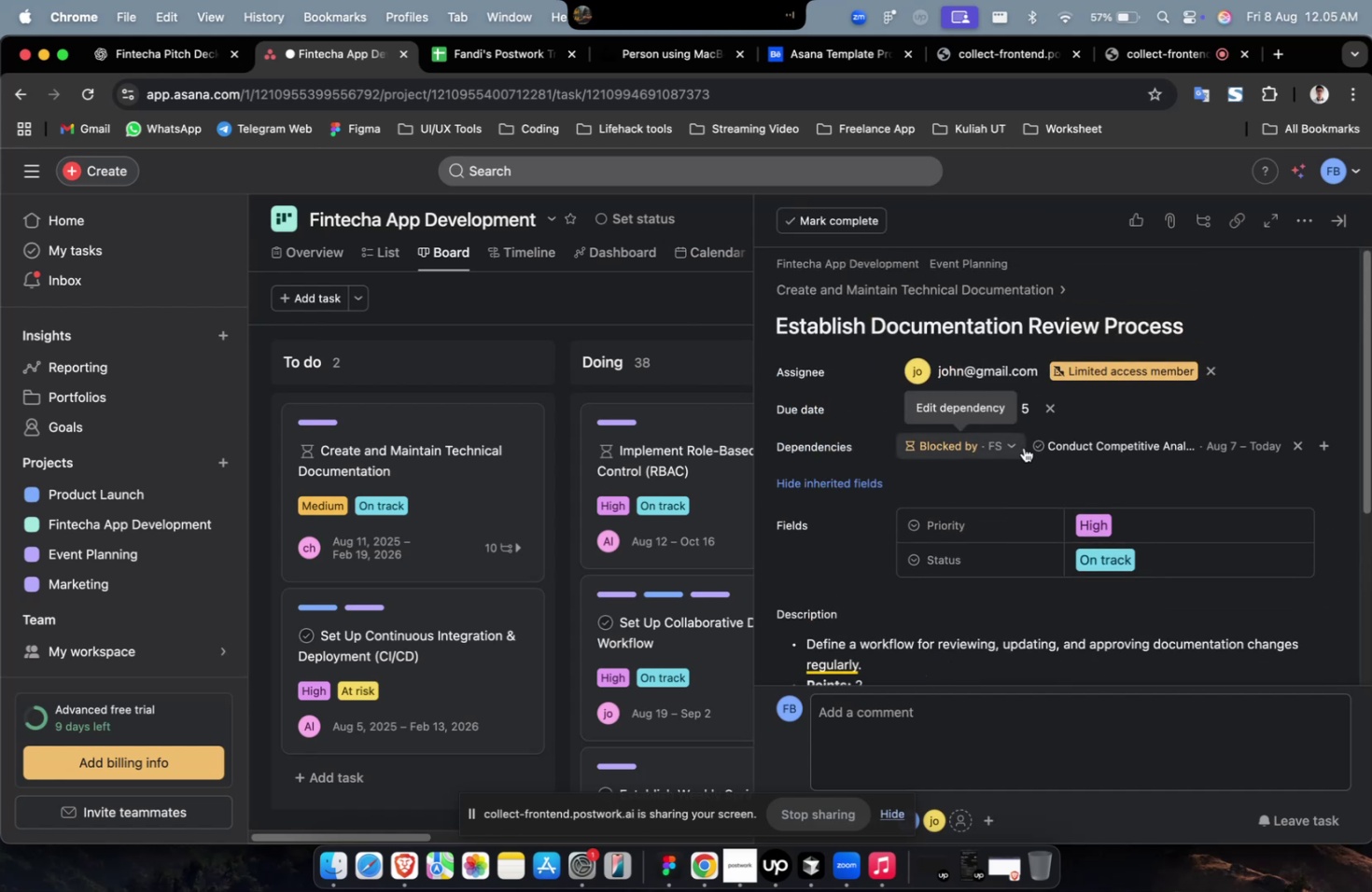 
scroll: coordinate [998, 427], scroll_direction: down, amount: 17.0
 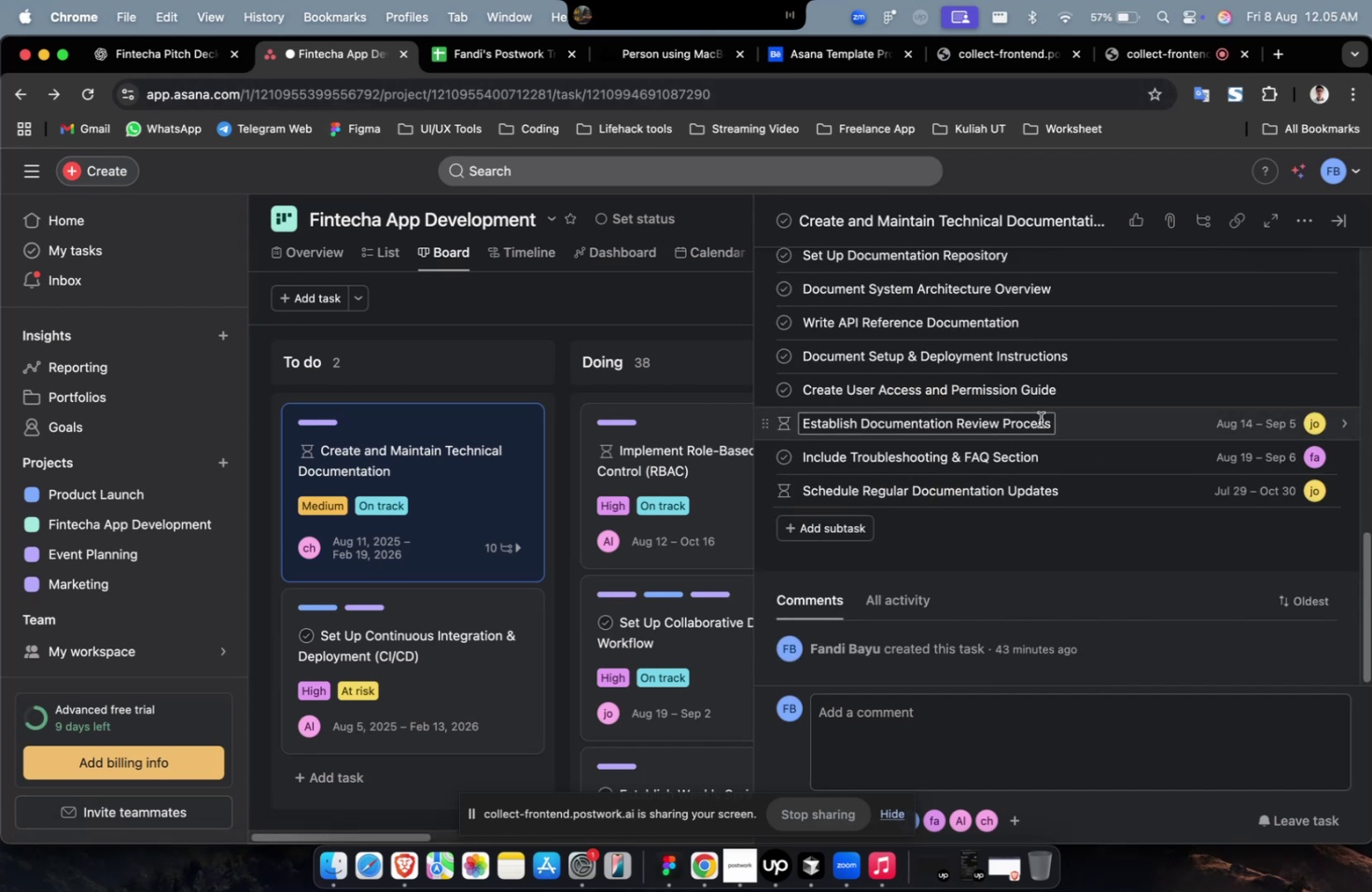 
left_click([1099, 398])
 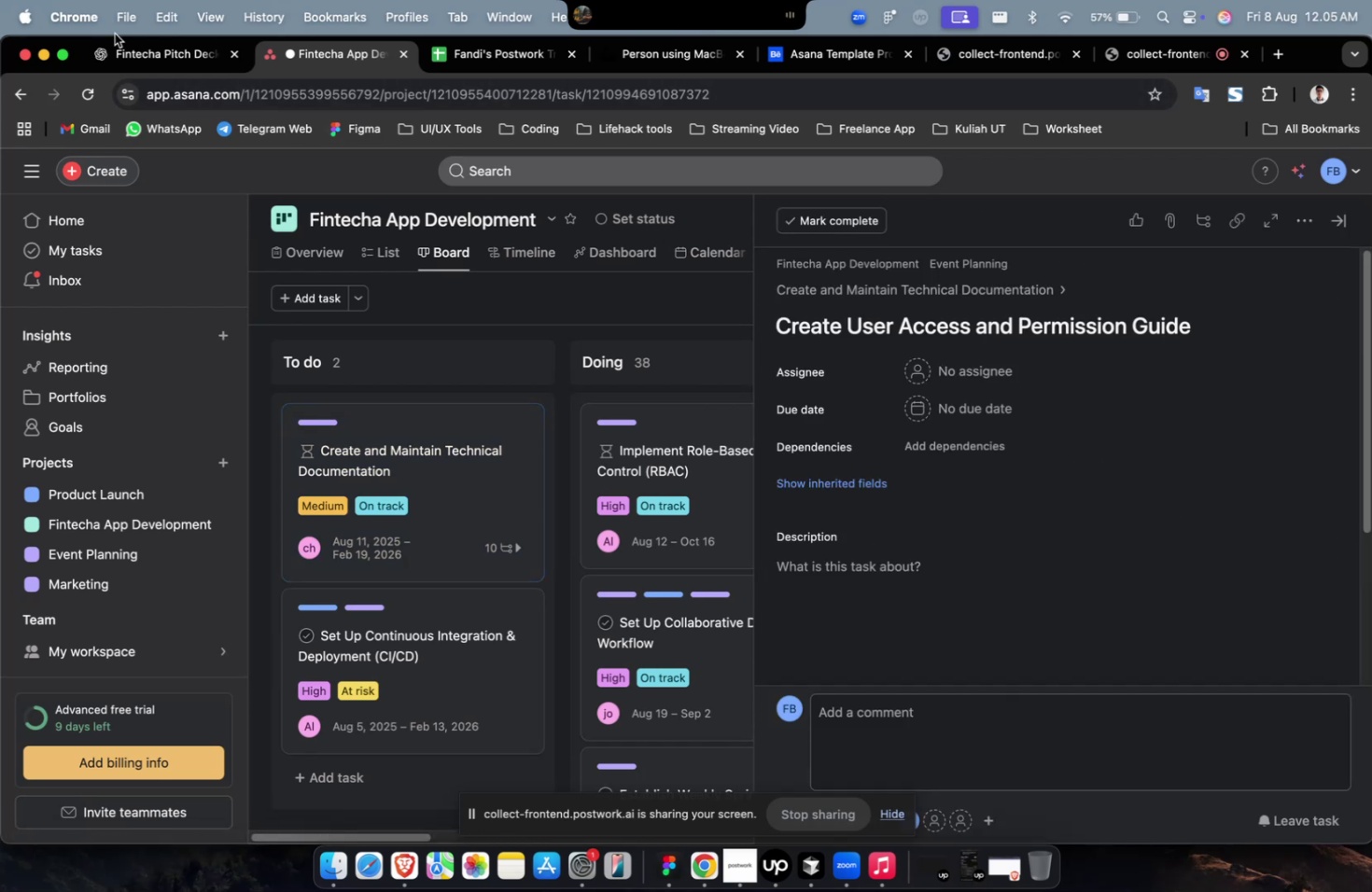 
left_click([161, 52])
 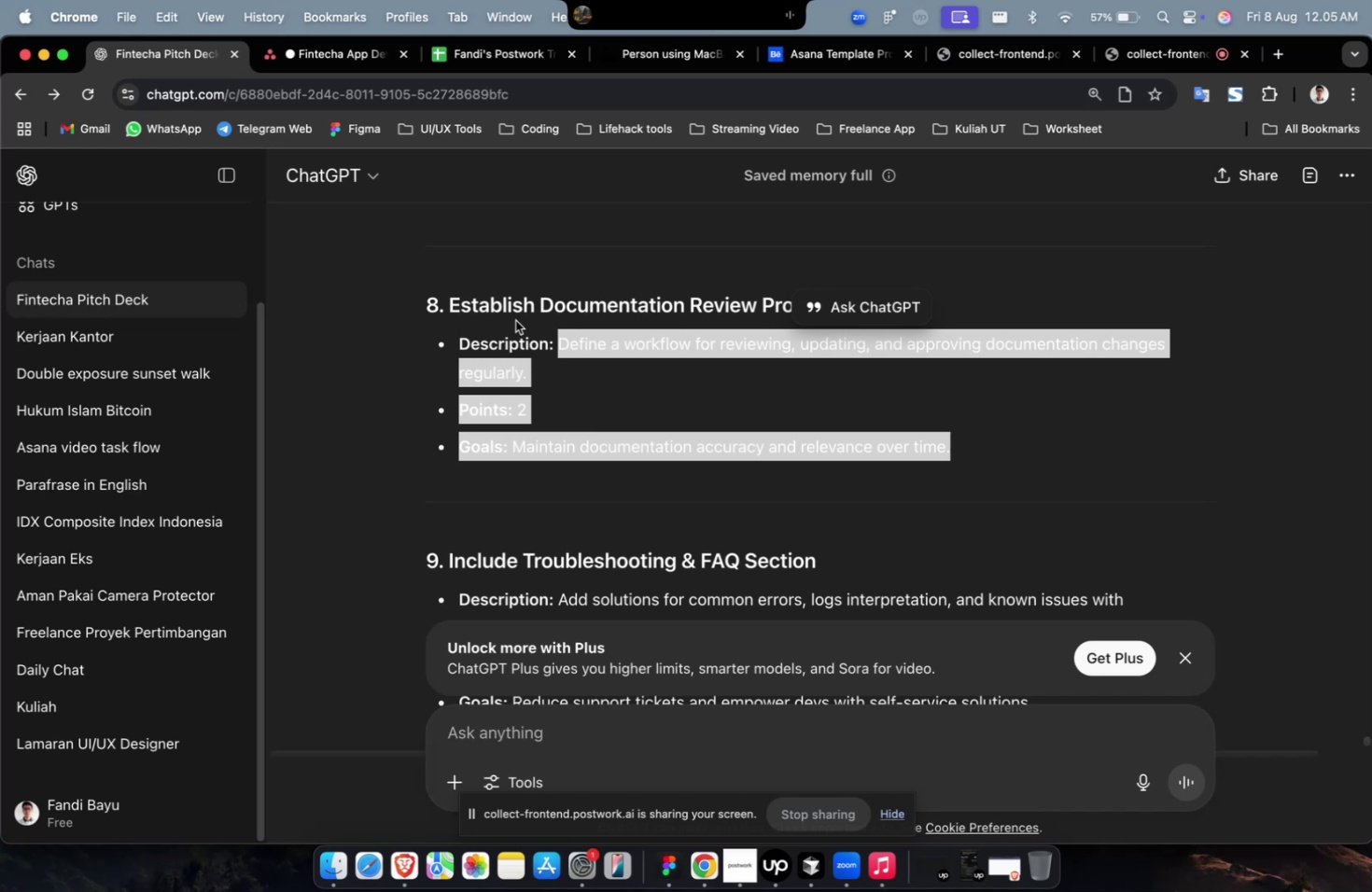 
wait(12.09)
 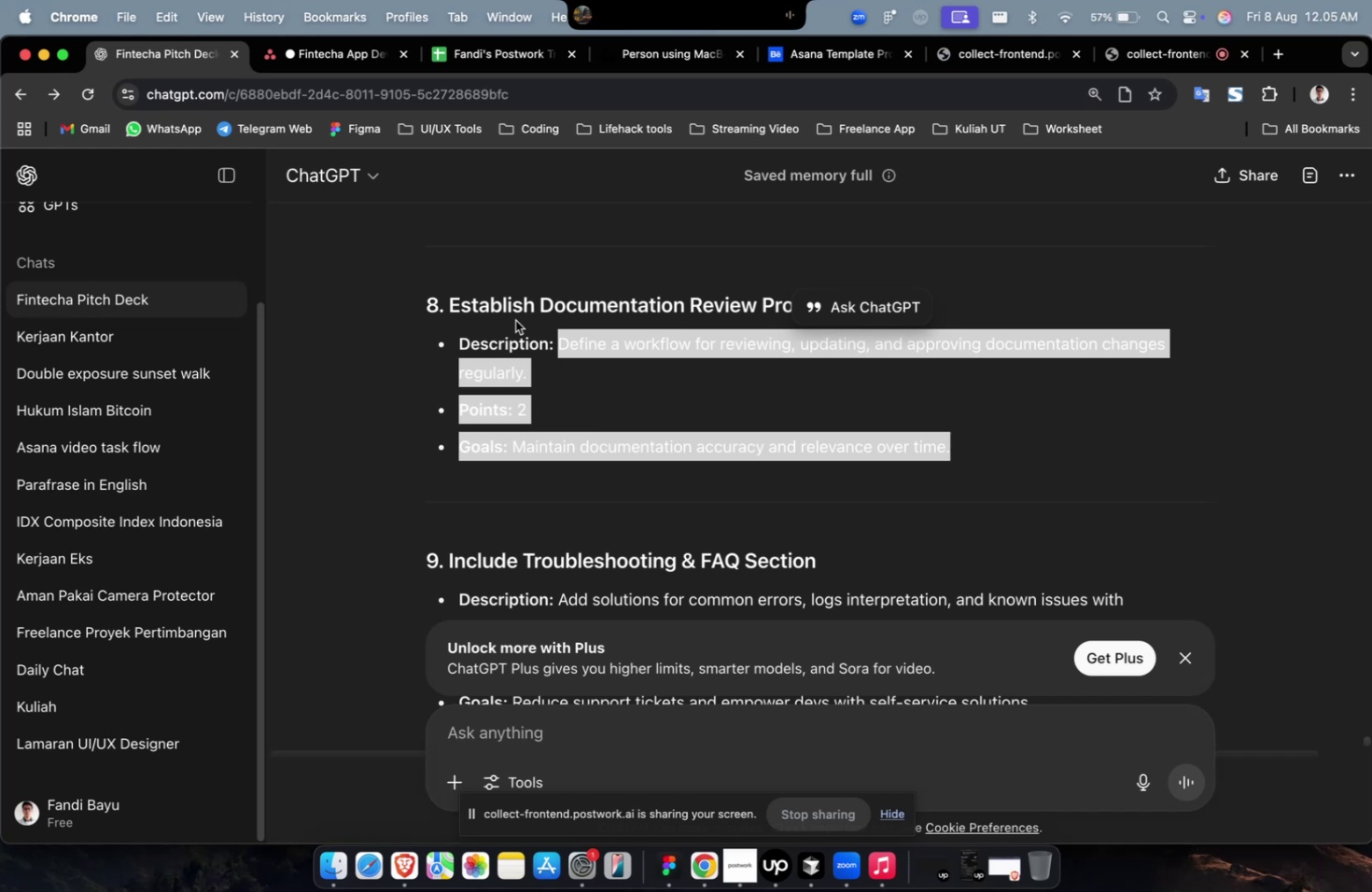 
scroll: coordinate [559, 347], scroll_direction: up, amount: 2.0
 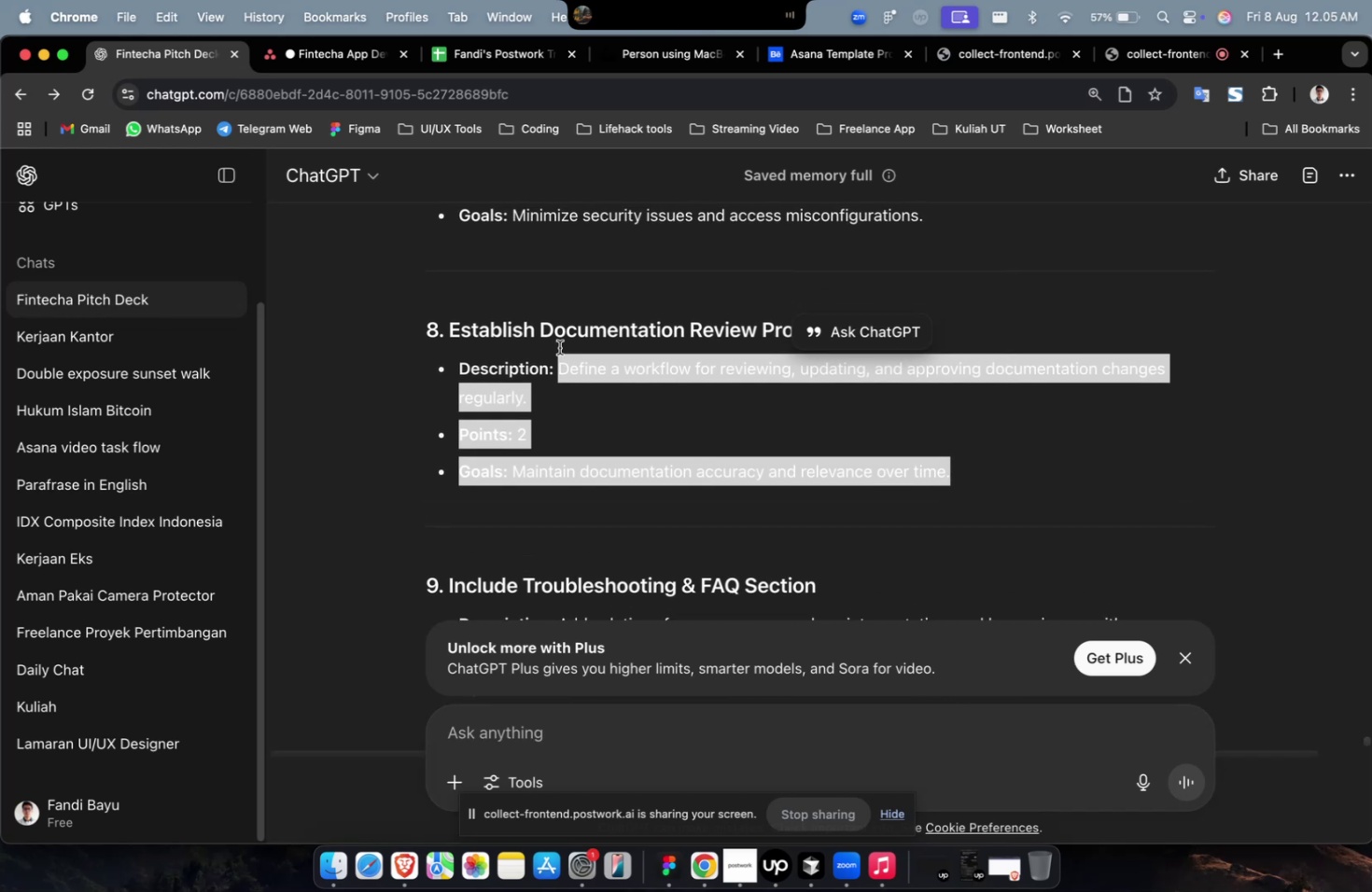 
scroll: coordinate [559, 347], scroll_direction: down, amount: 2.0
 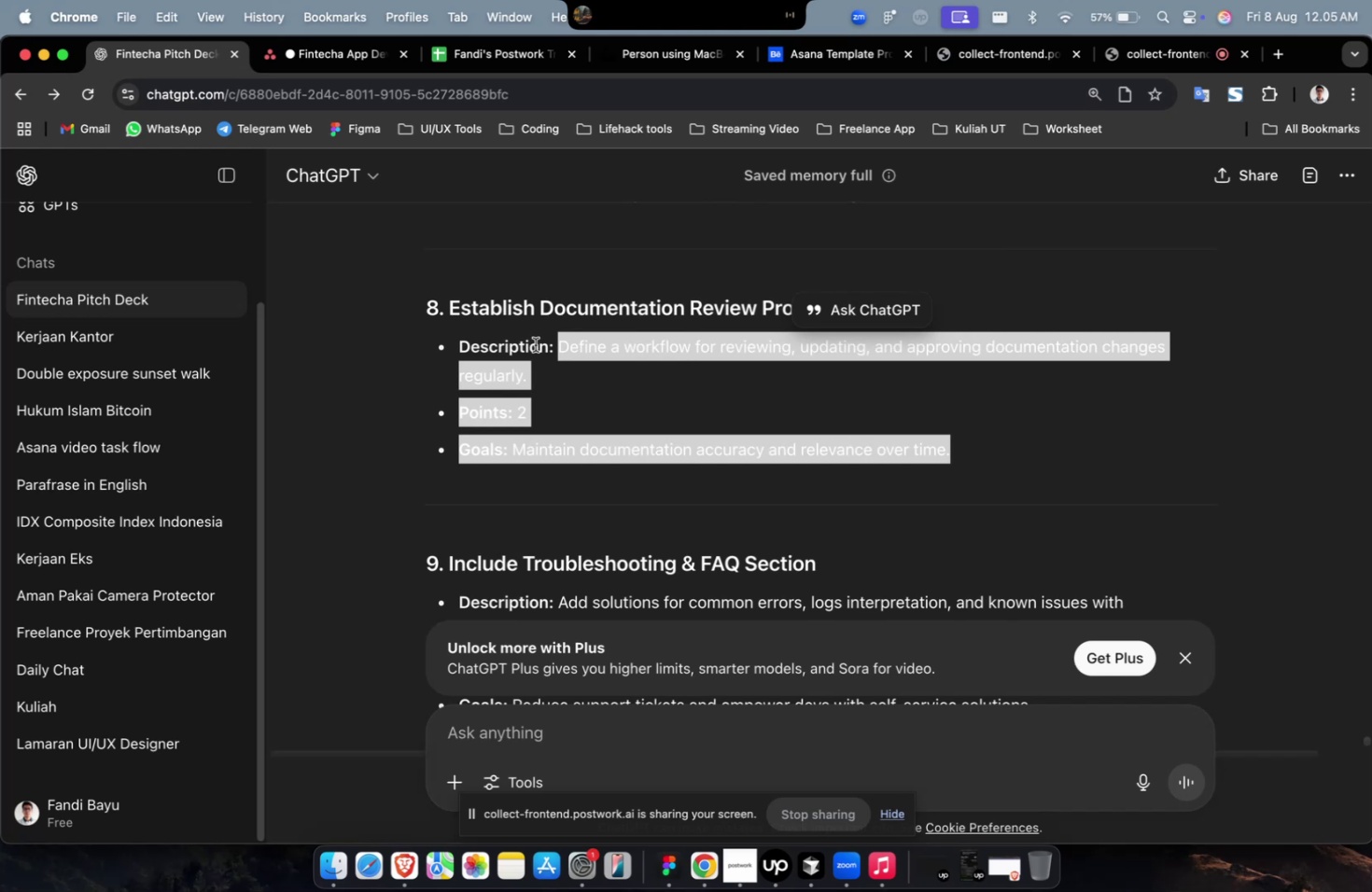 
wait(6.37)
 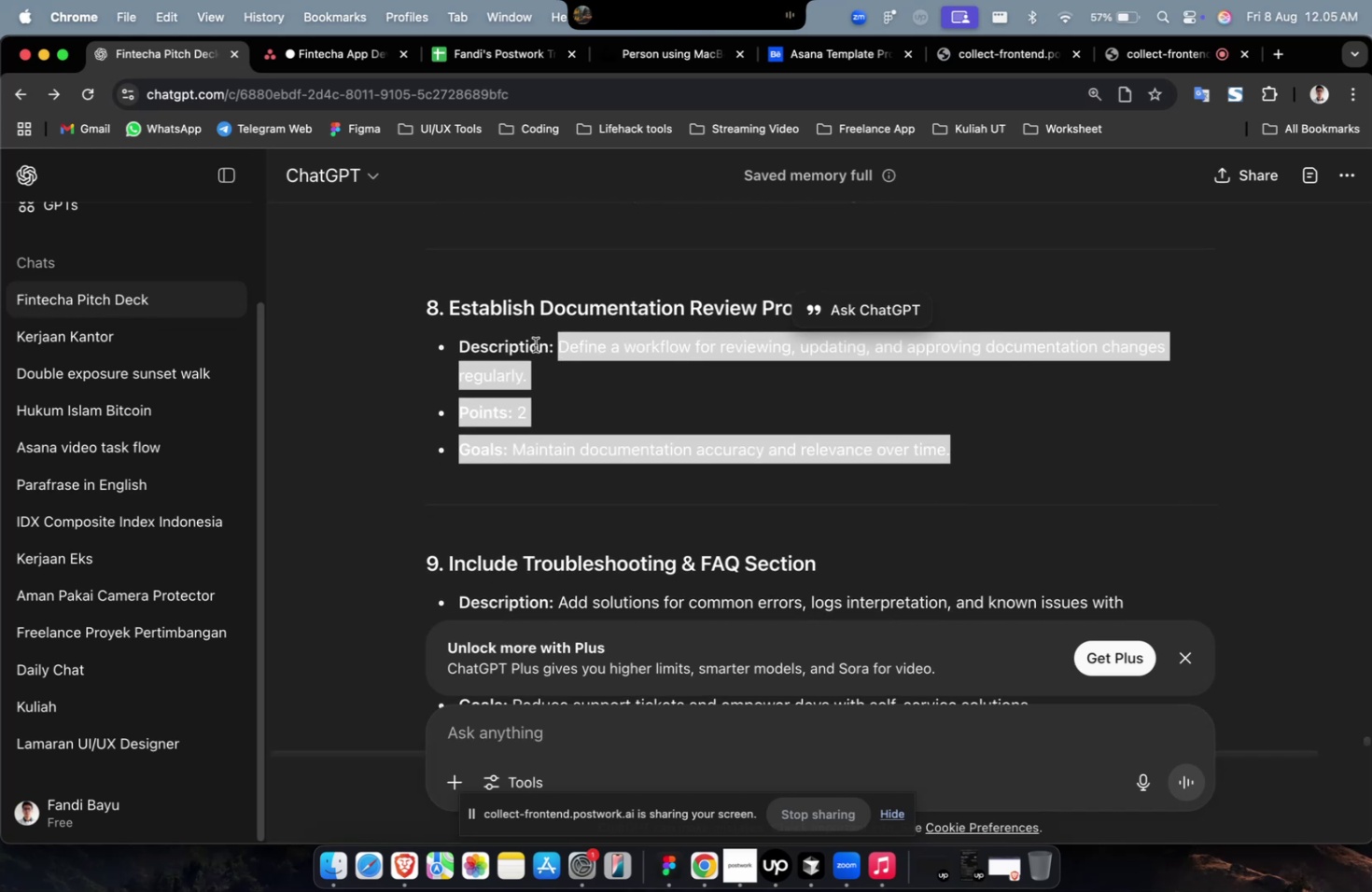 
scroll: coordinate [535, 344], scroll_direction: down, amount: 4.0
 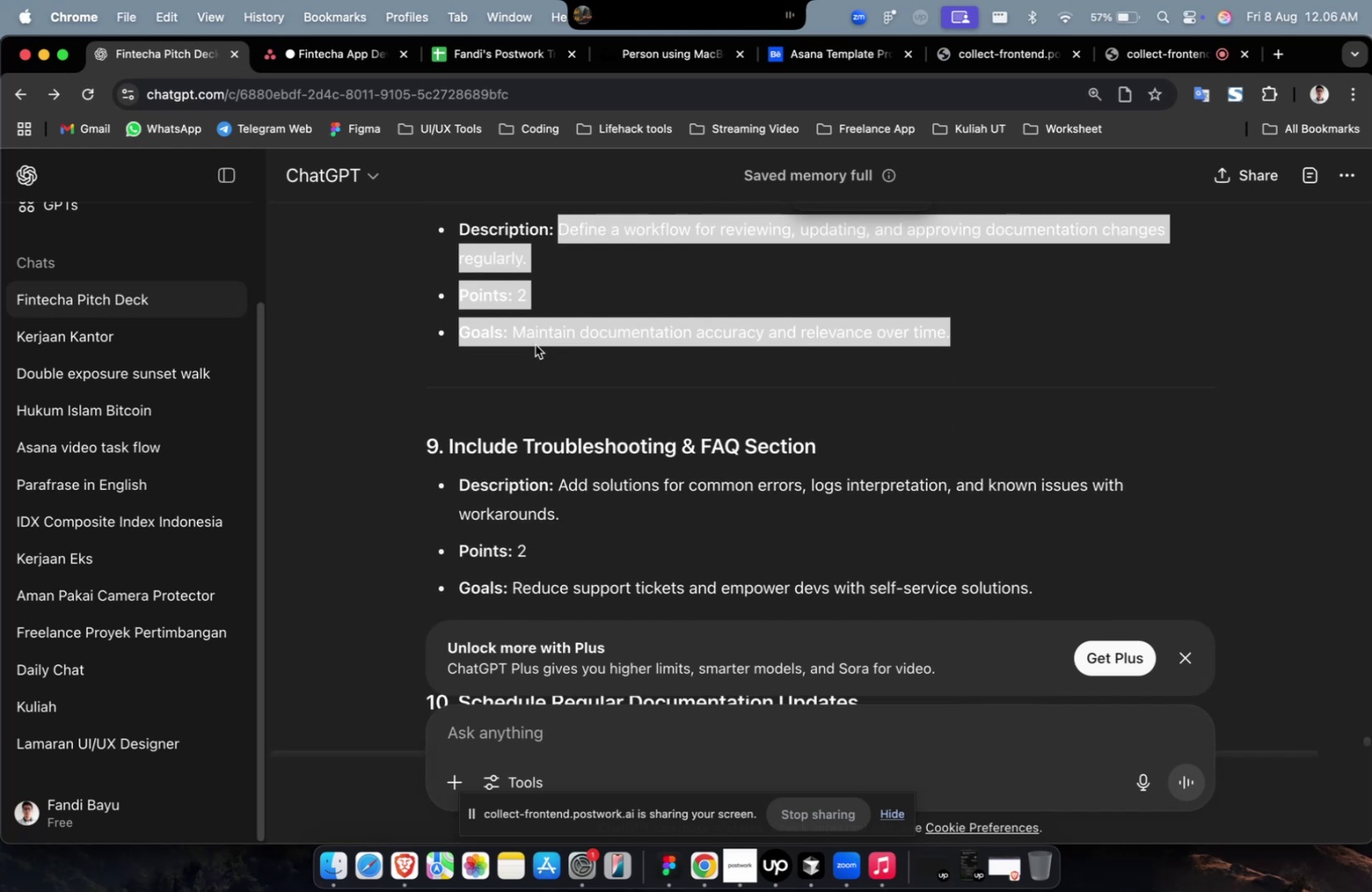 
wait(7.7)
 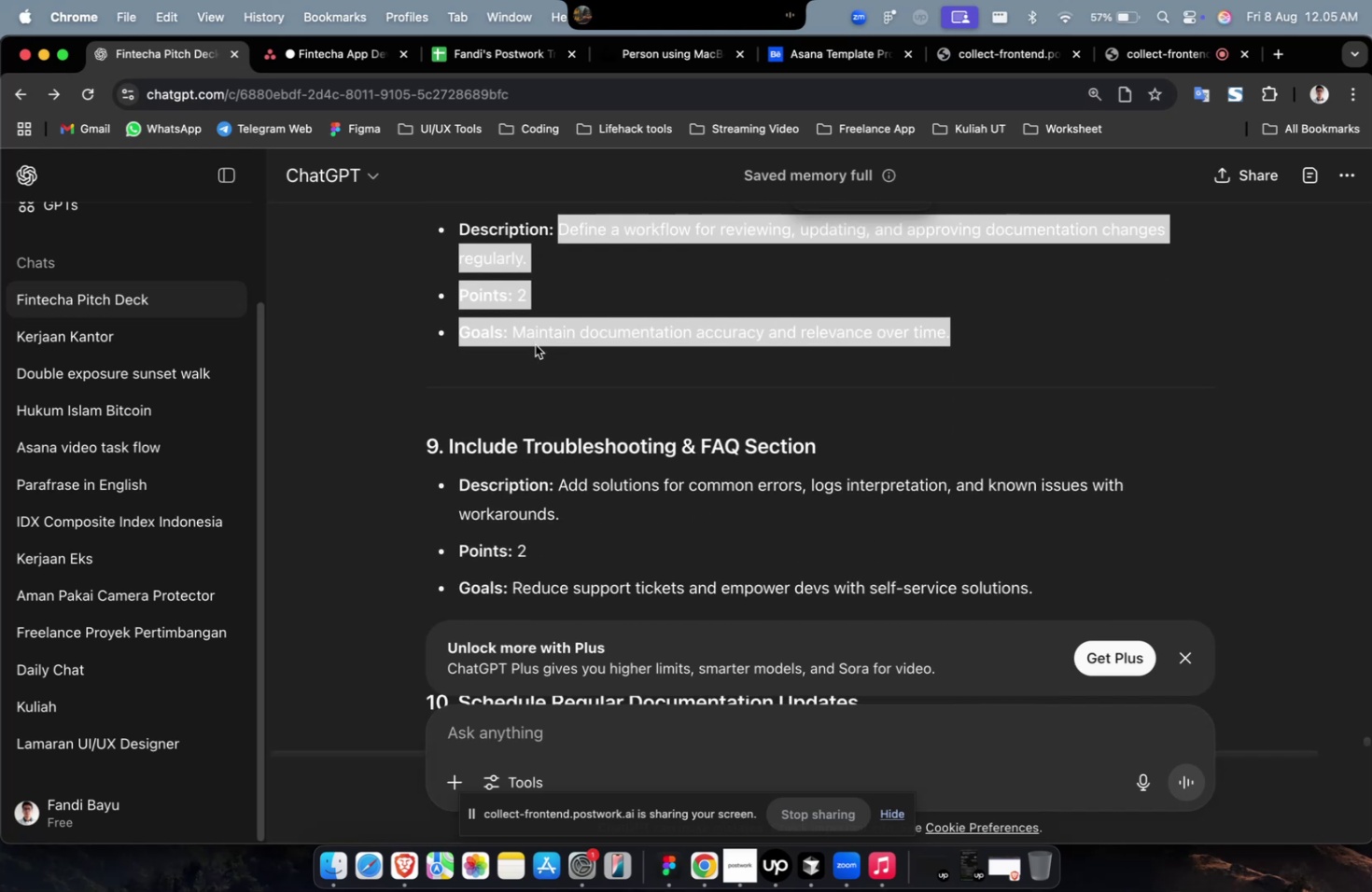 
left_click([355, 58])
 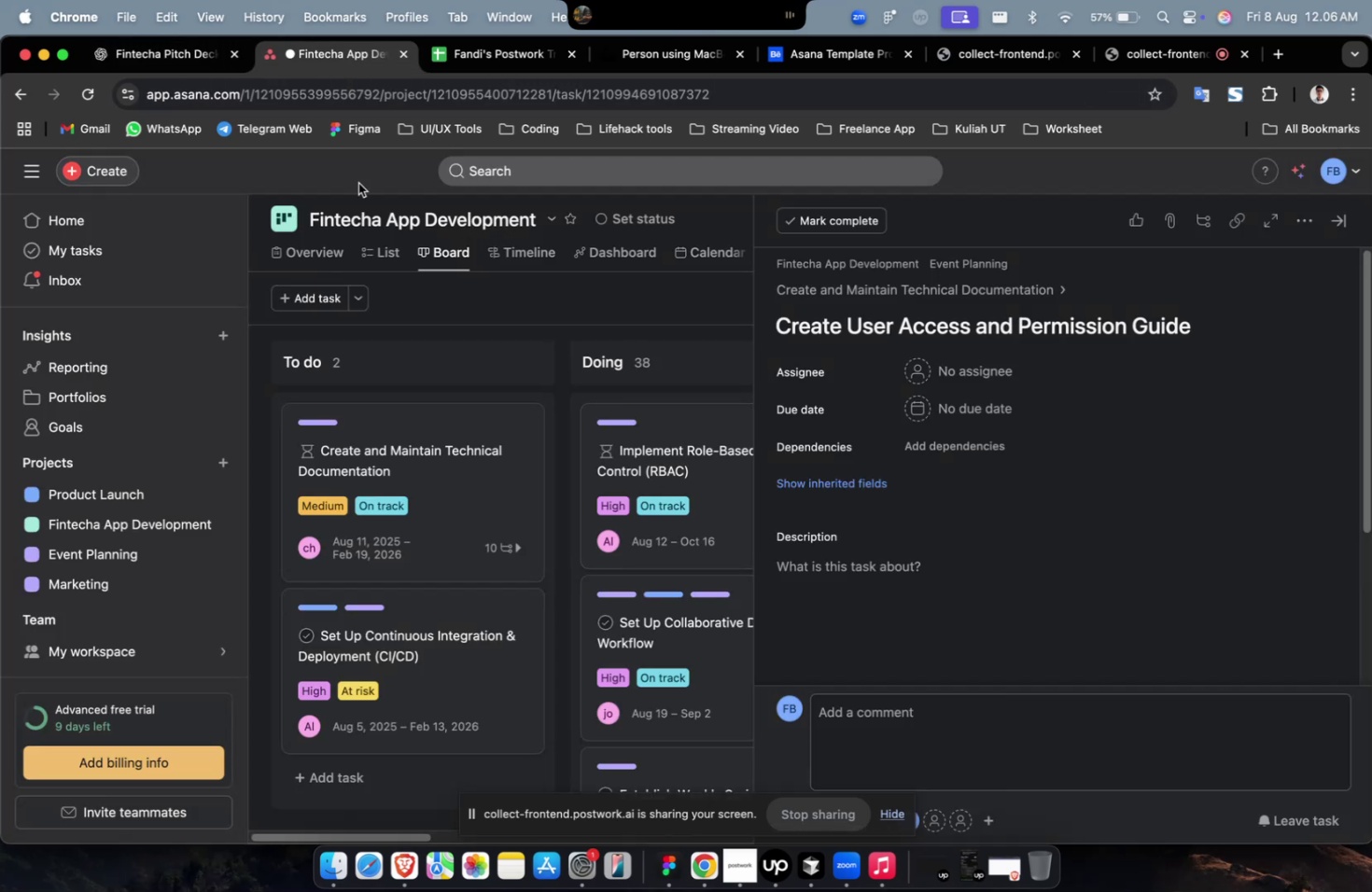 
left_click([212, 55])
 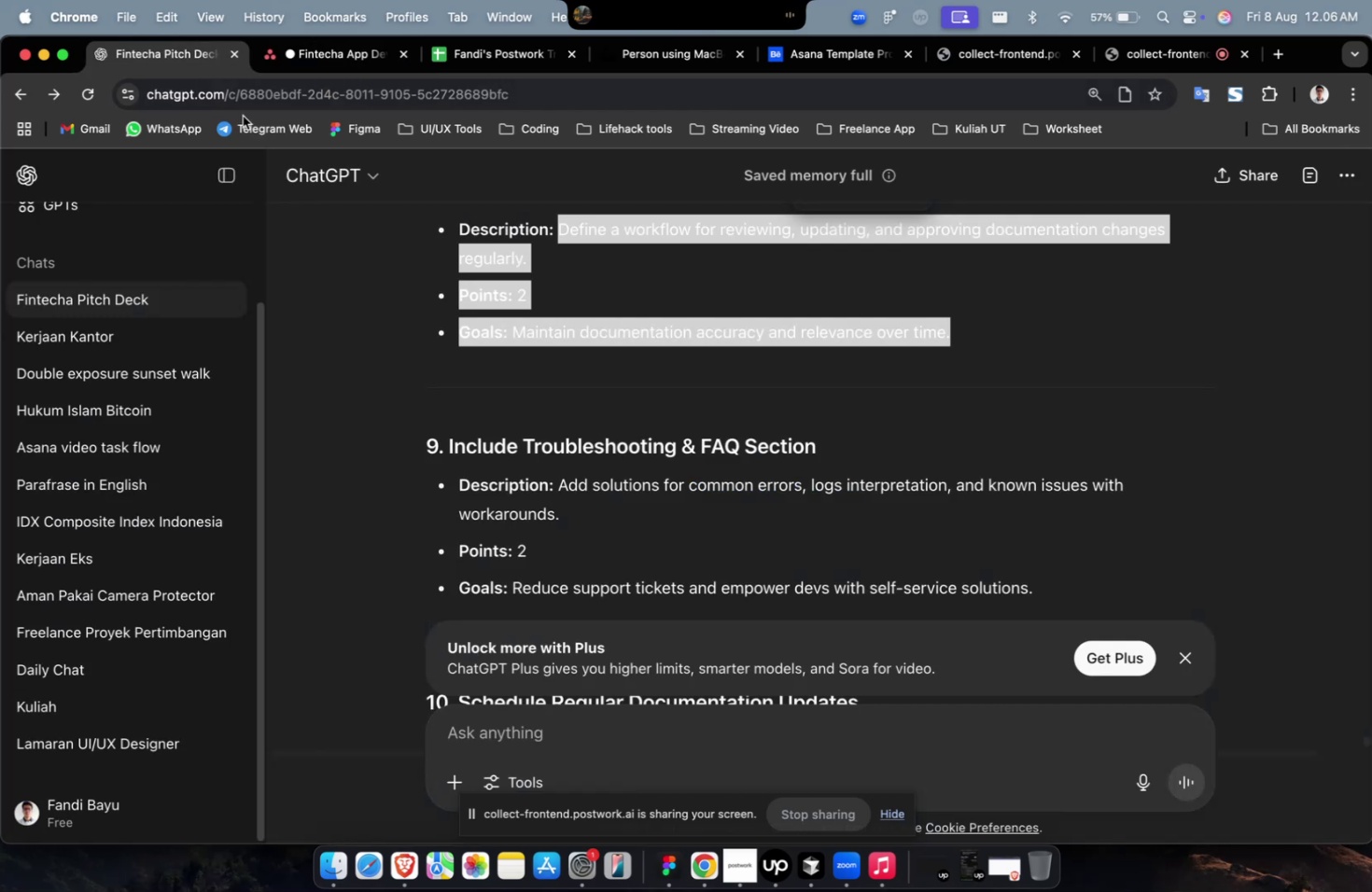 
scroll: coordinate [766, 474], scroll_direction: up, amount: 13.0
 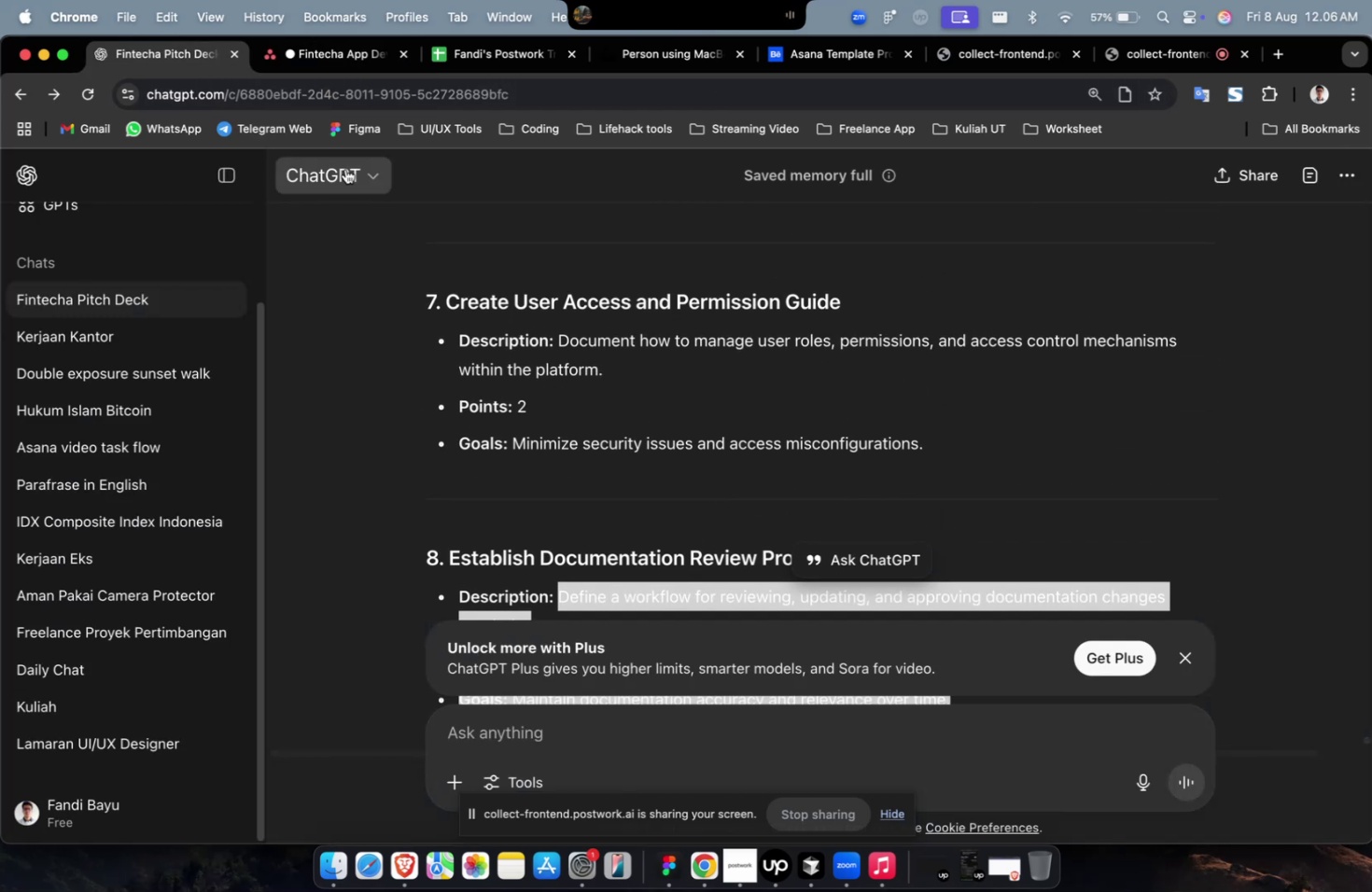 
left_click([324, 63])
 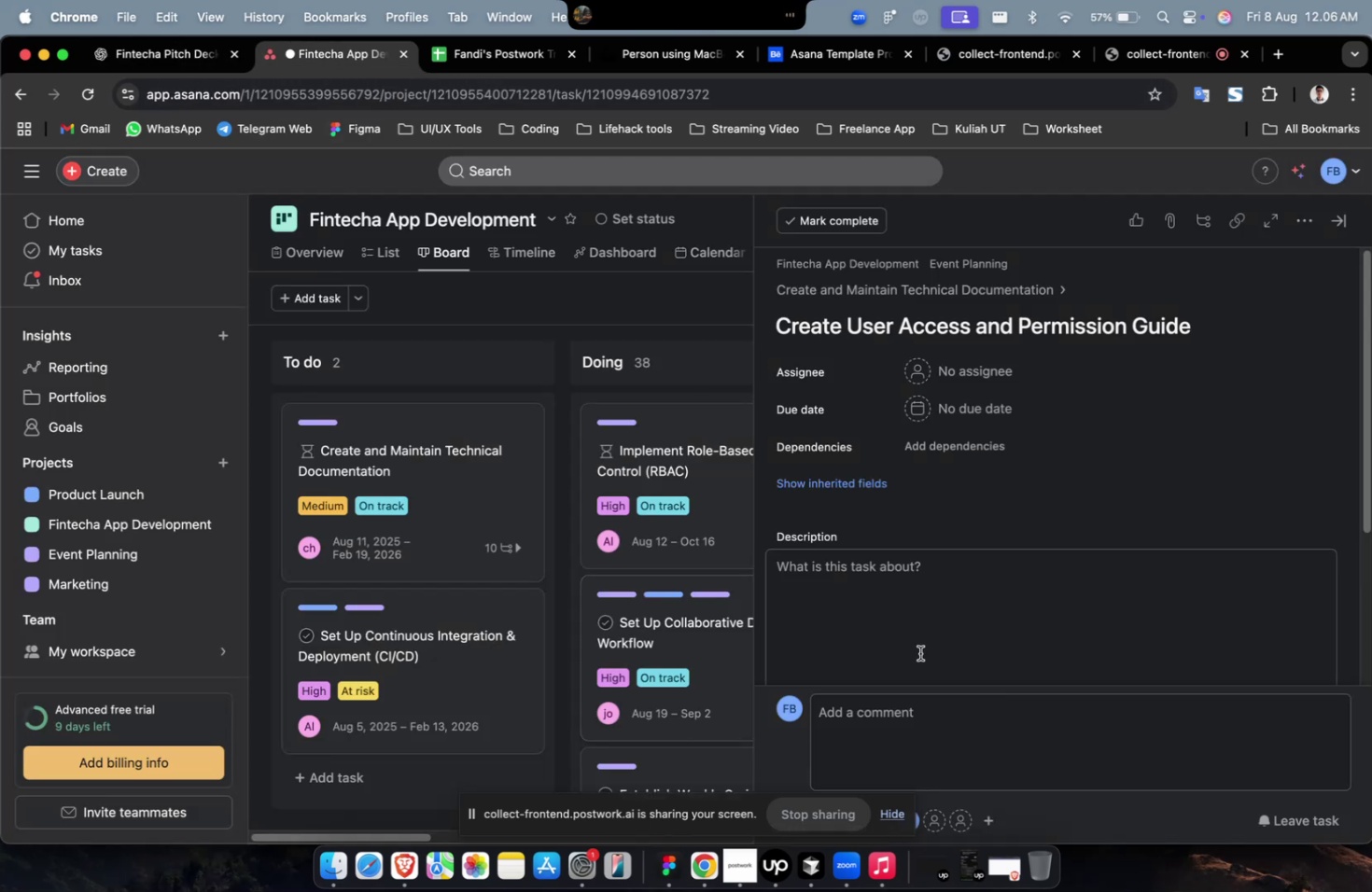 
scroll: coordinate [913, 641], scroll_direction: down, amount: 21.0
 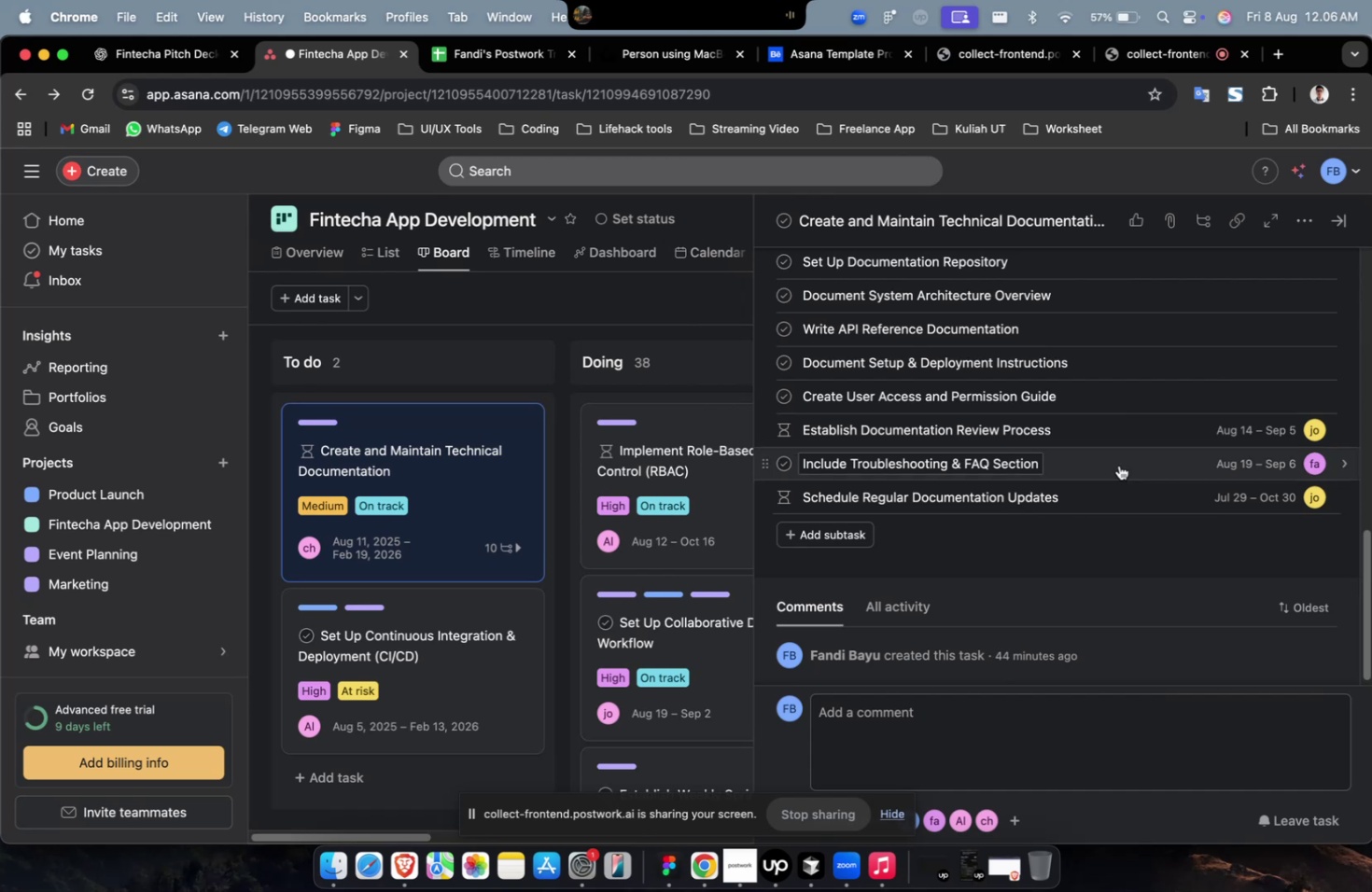 
left_click([1164, 409])
 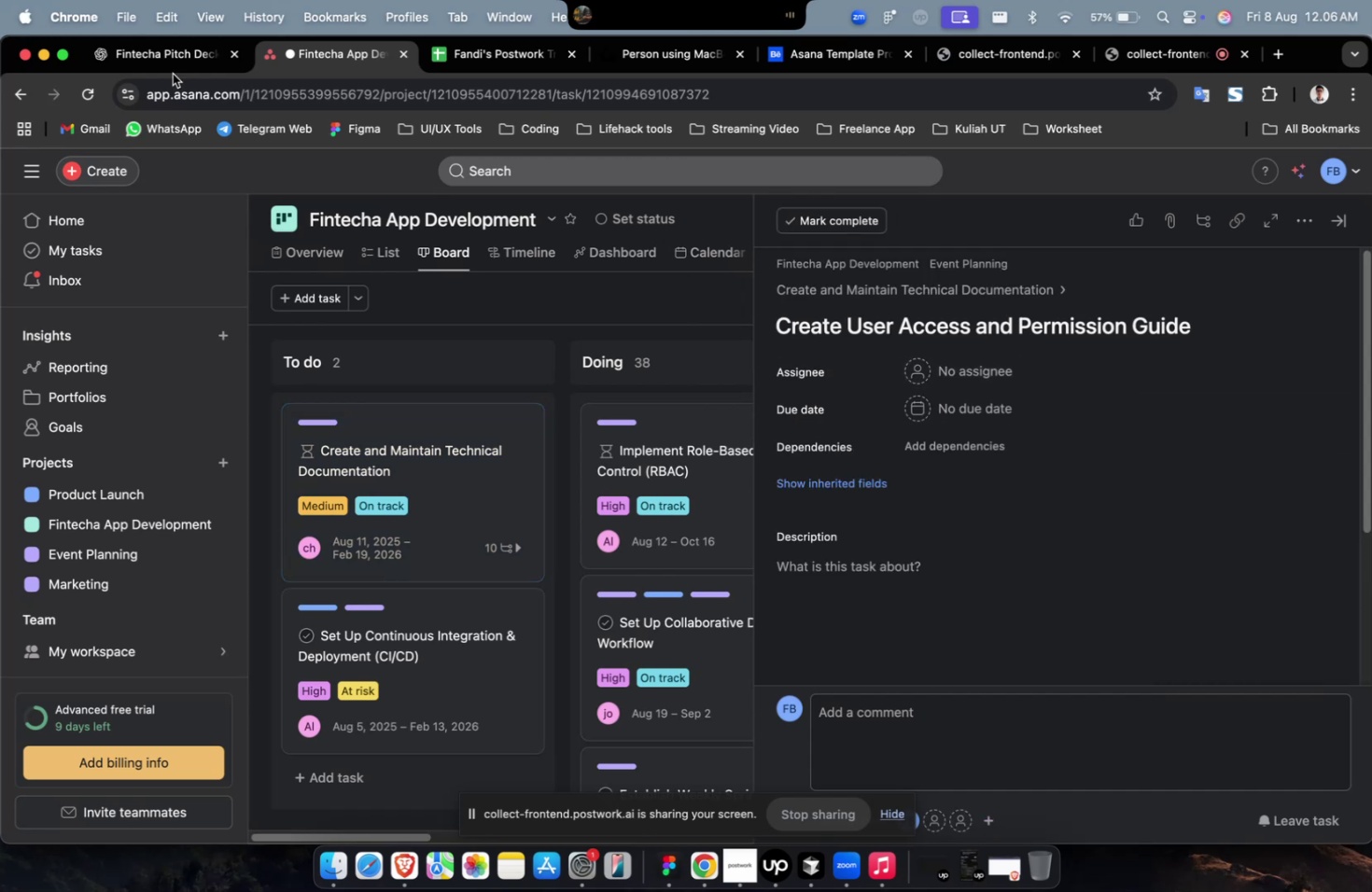 
left_click([165, 46])
 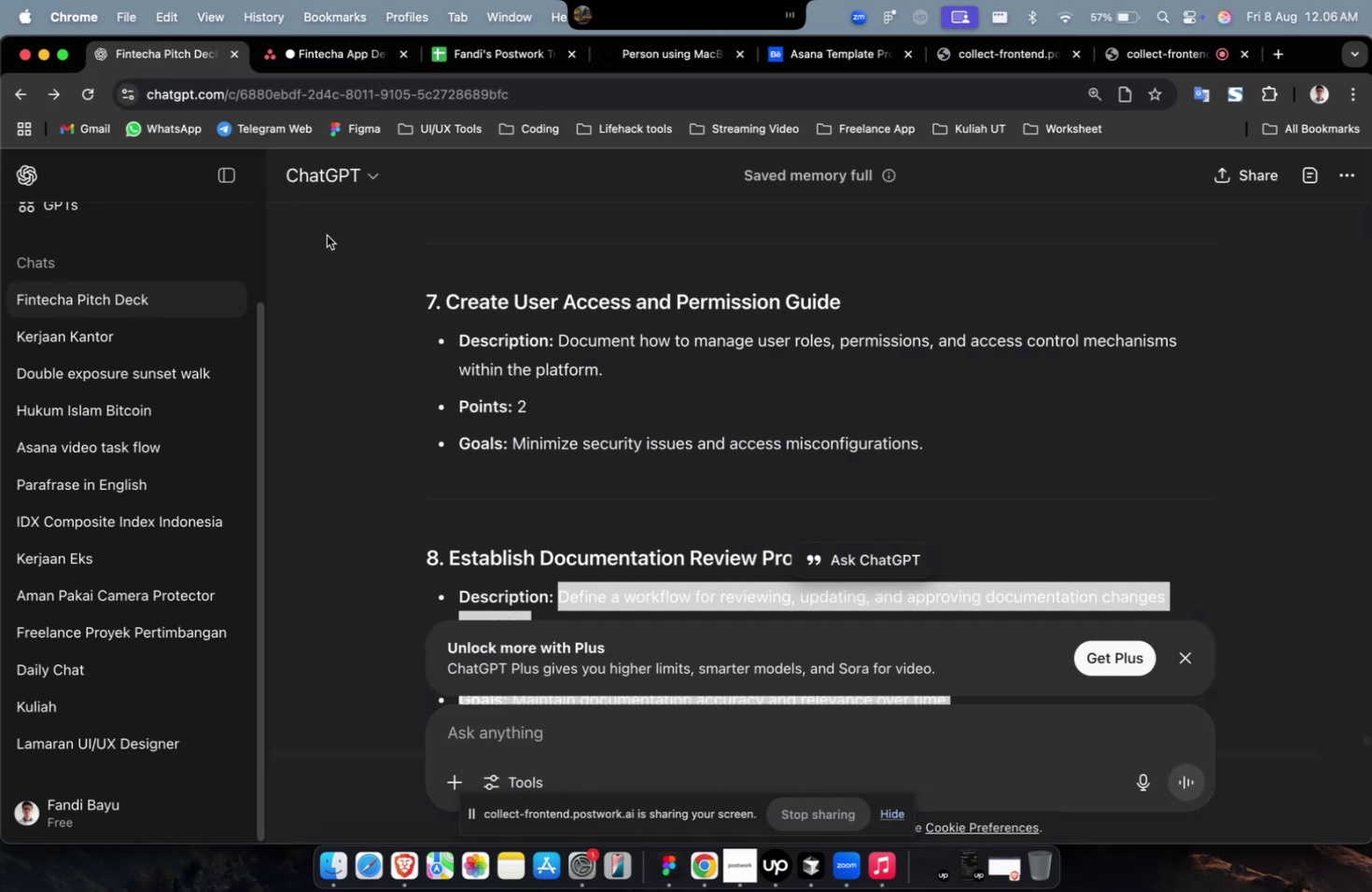 
scroll: coordinate [754, 428], scroll_direction: up, amount: 3.0
 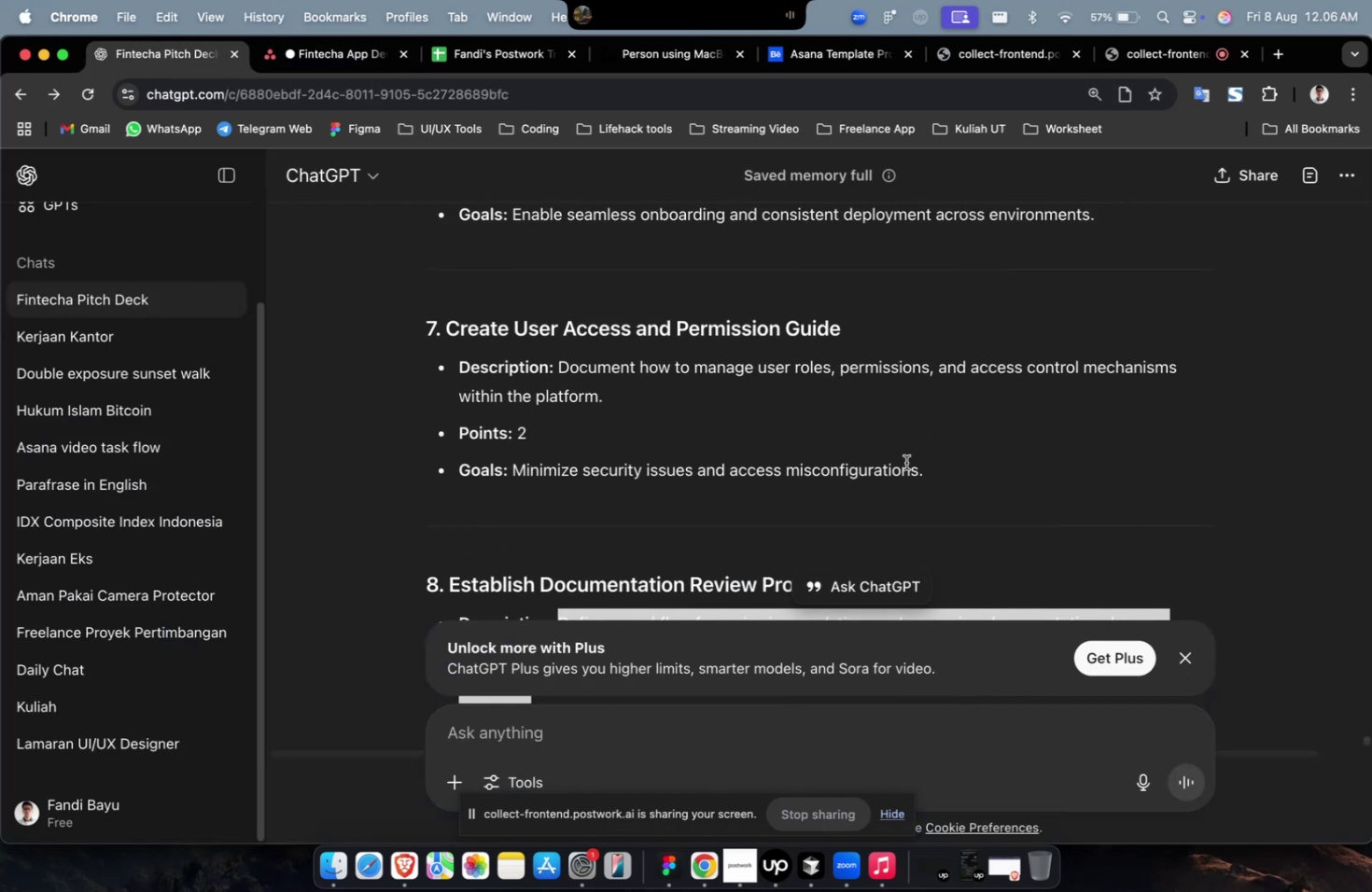 
left_click_drag(start_coordinate=[929, 465], to_coordinate=[560, 364])
 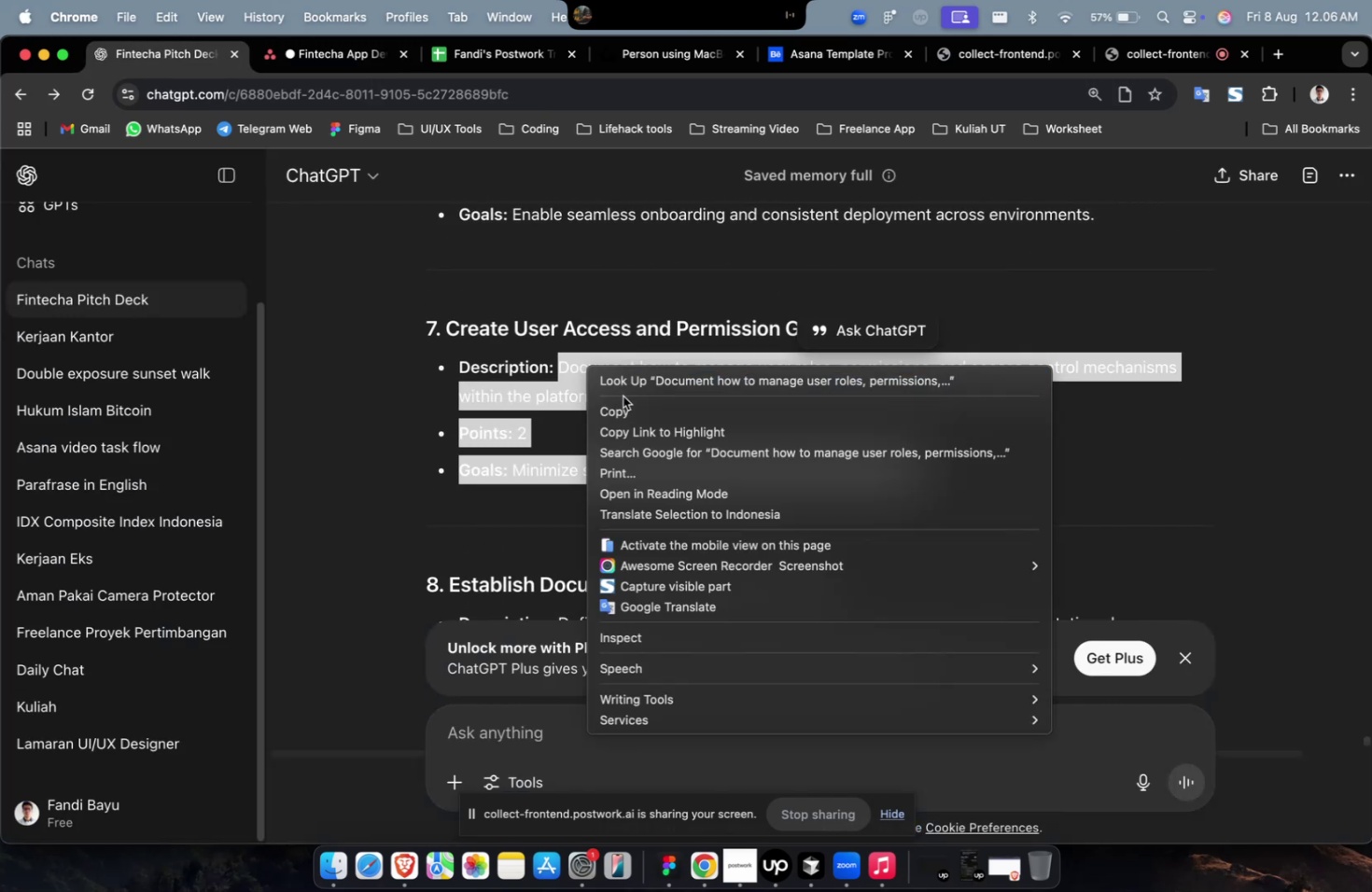 
left_click([623, 403])
 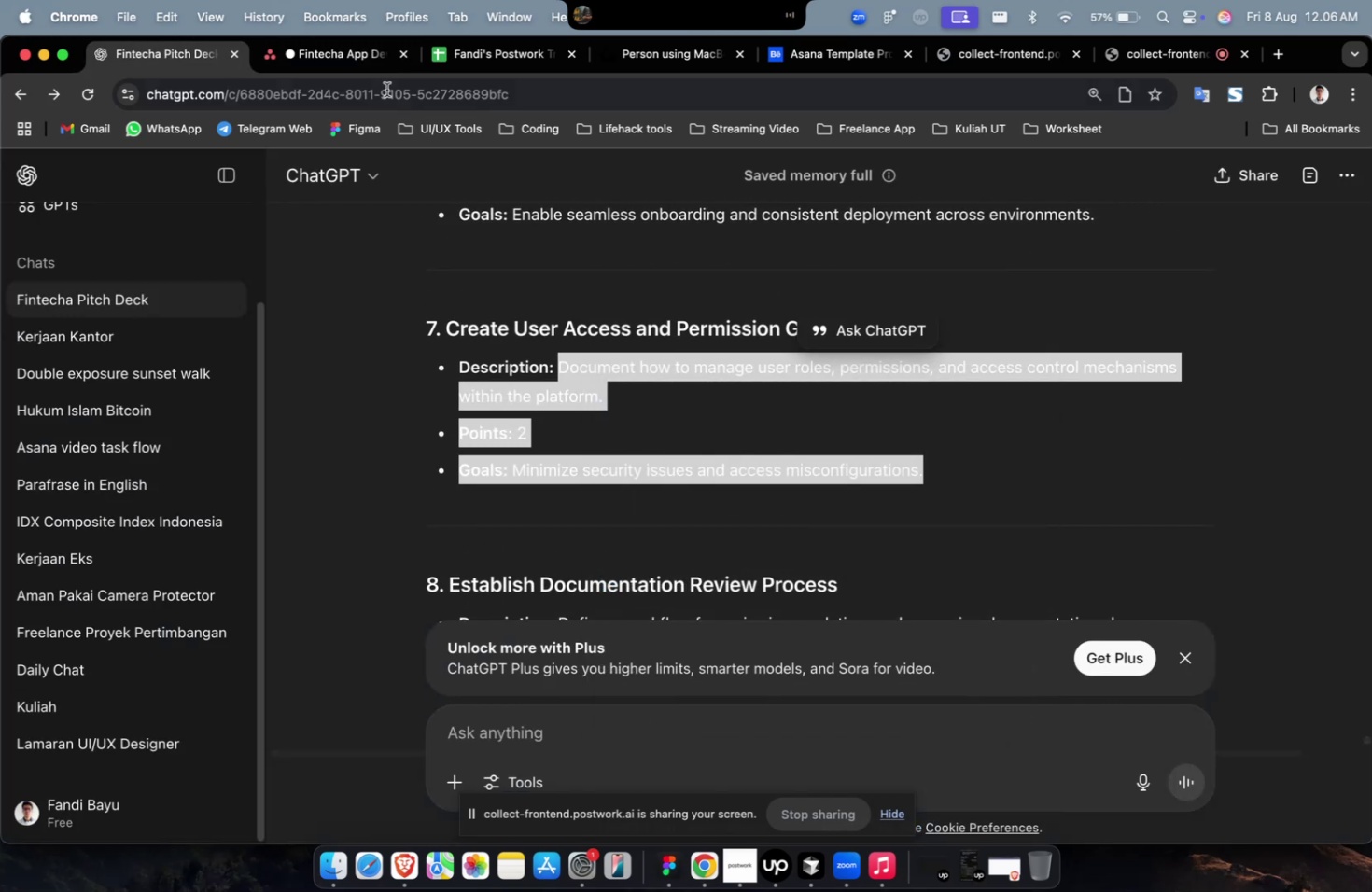 
left_click([357, 69])
 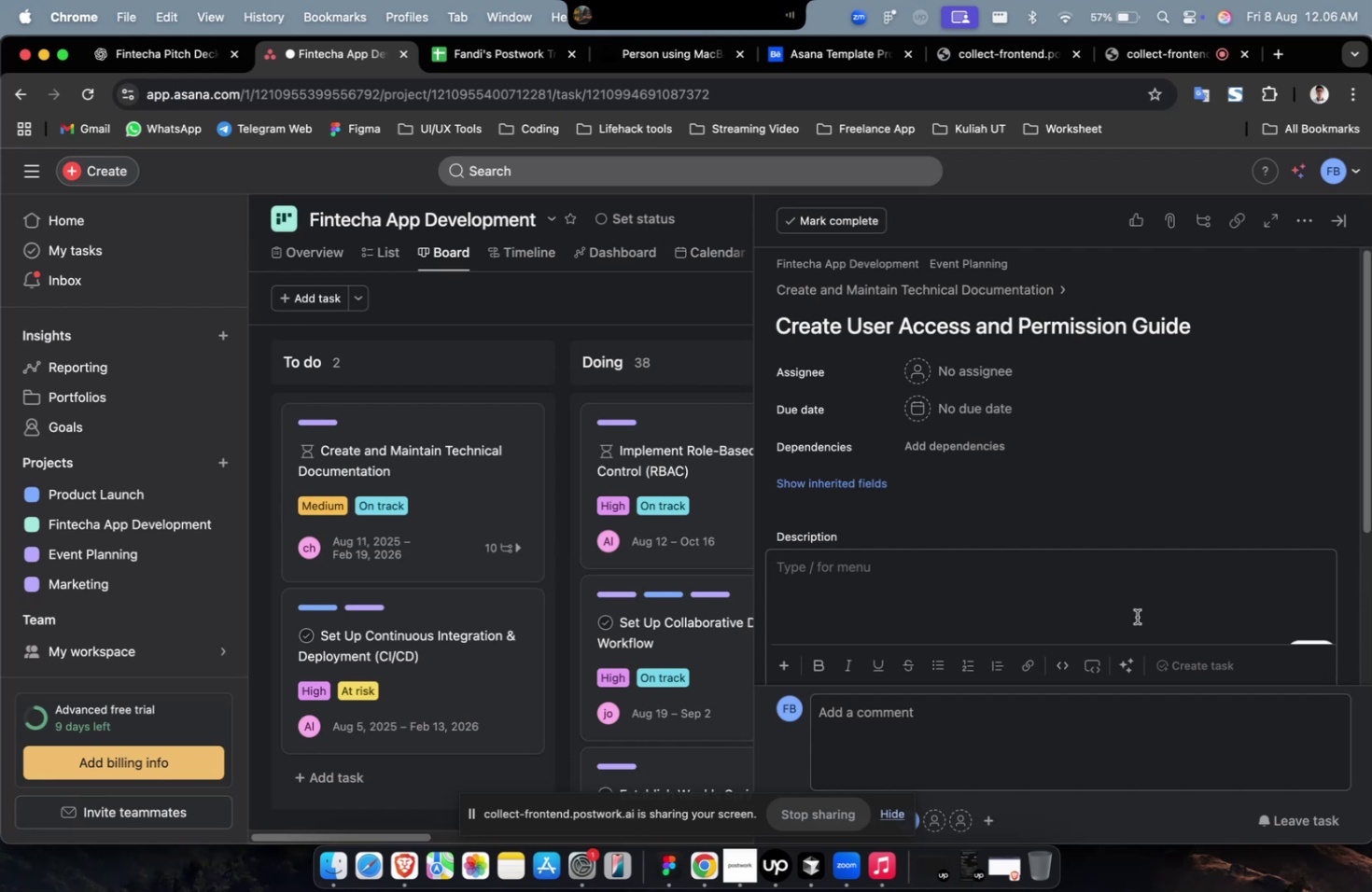 
wait(16.44)
 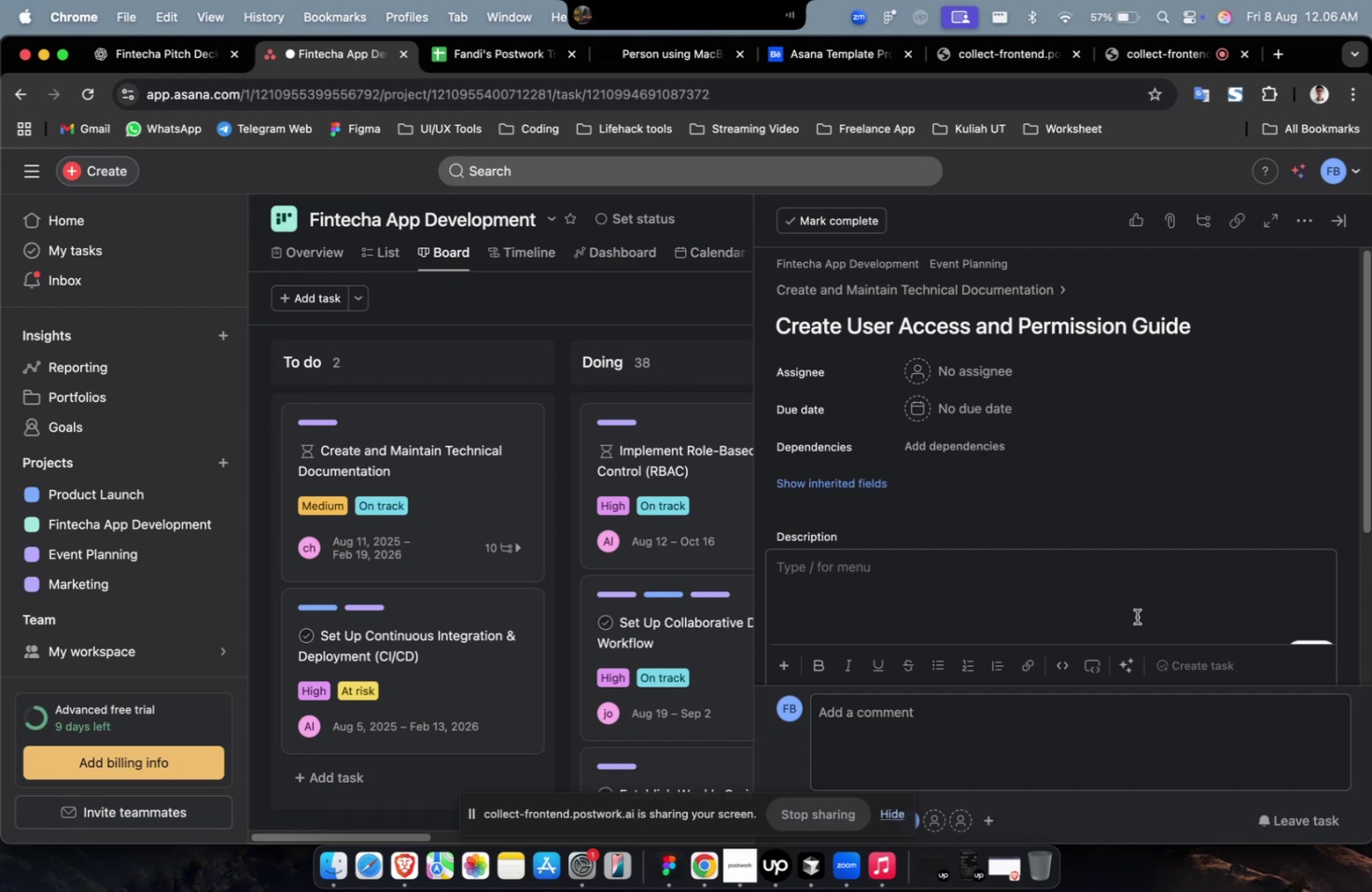 
scroll: coordinate [1208, 684], scroll_direction: down, amount: 21.0
 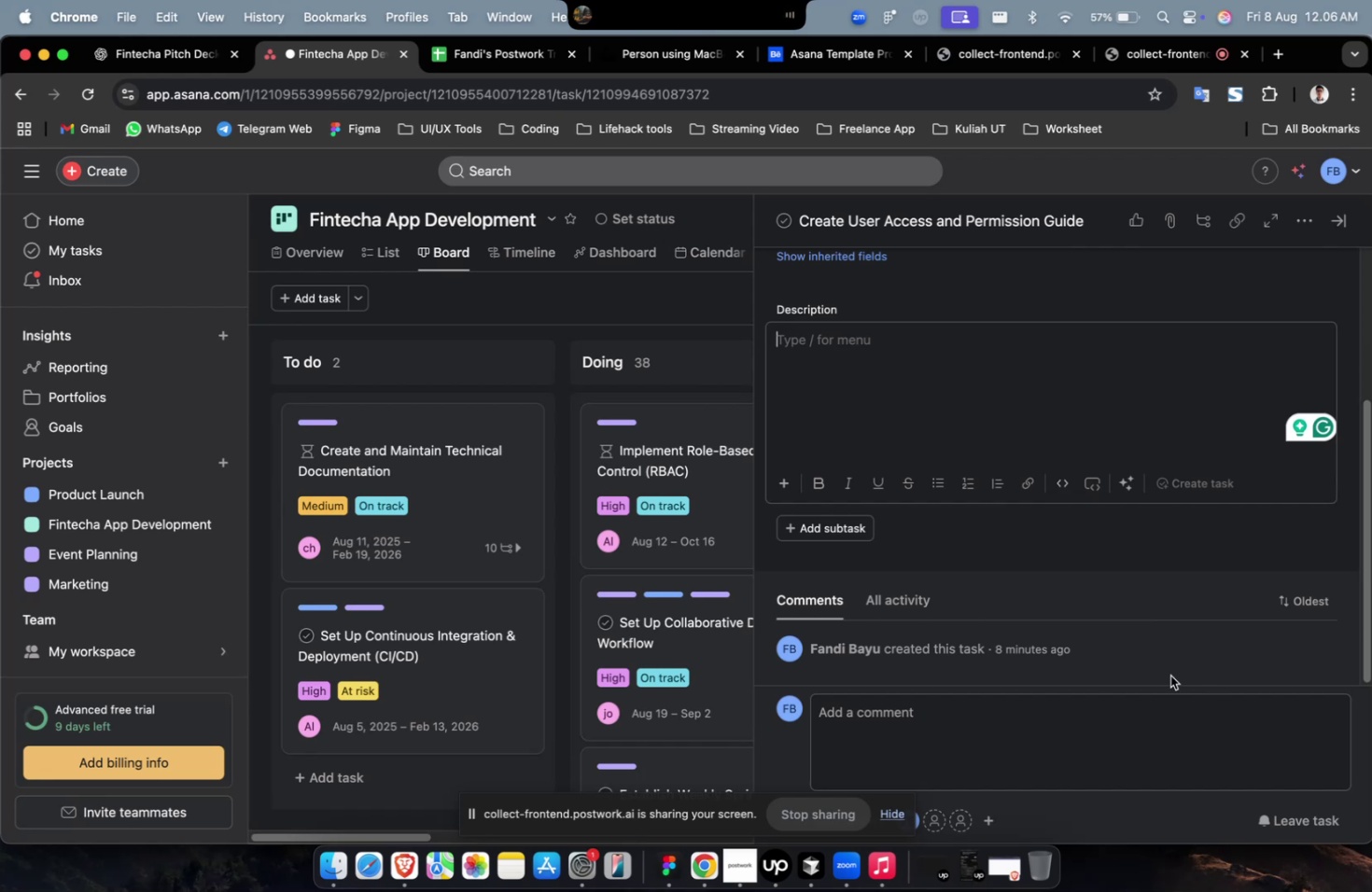 
wait(8.5)
 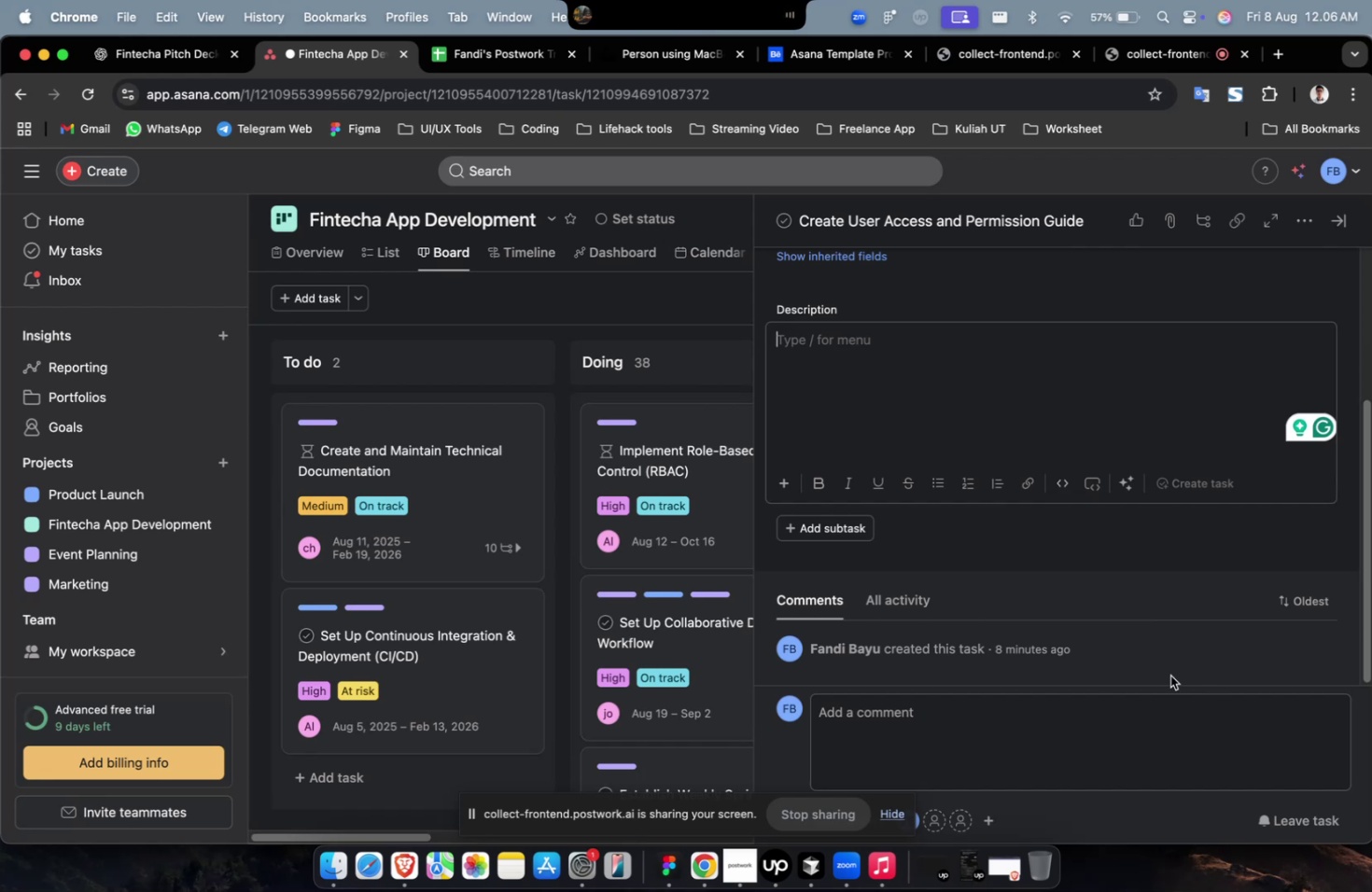 
scroll: coordinate [1120, 662], scroll_direction: down, amount: 2.0
 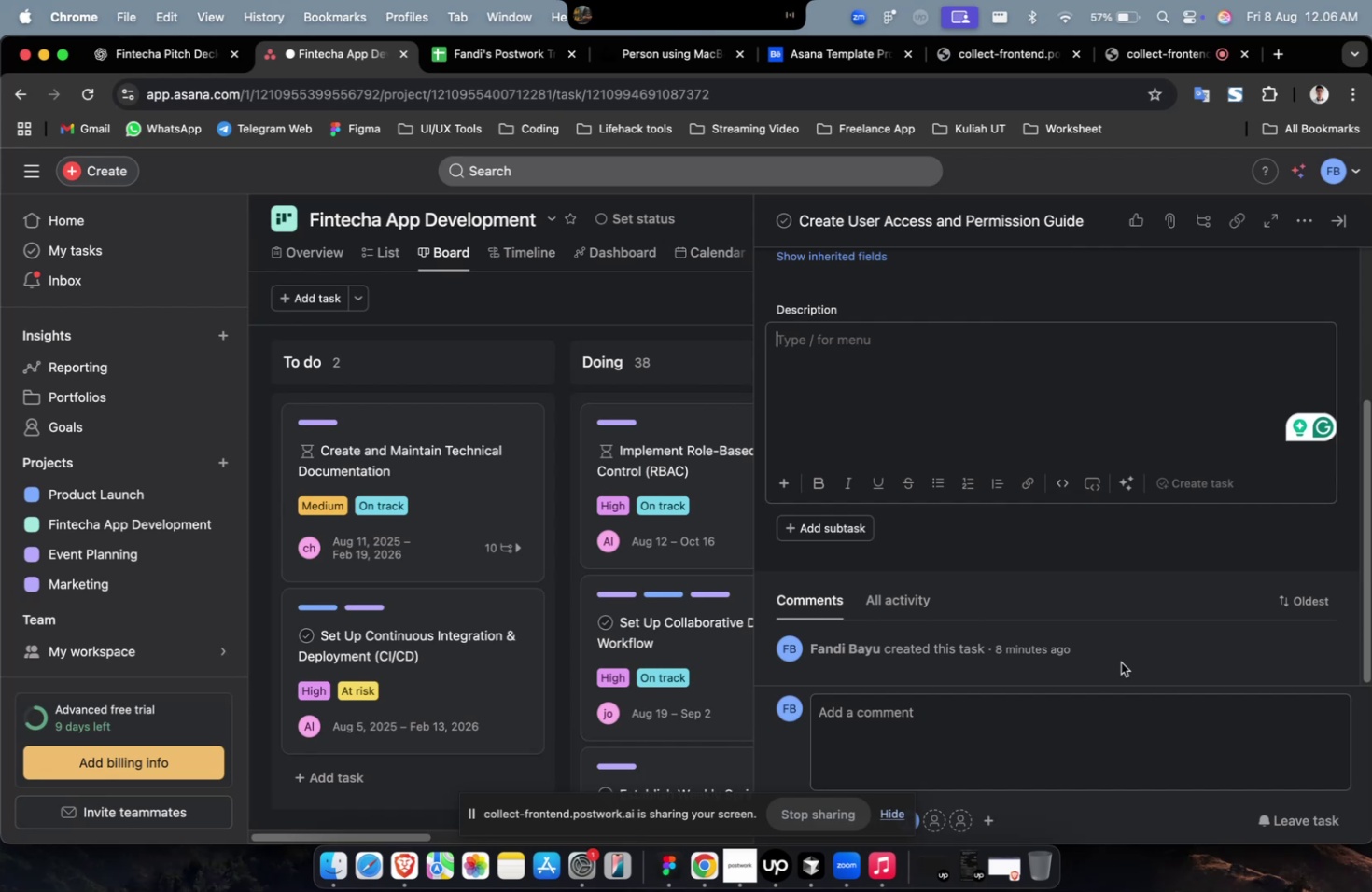 
wait(8.78)
 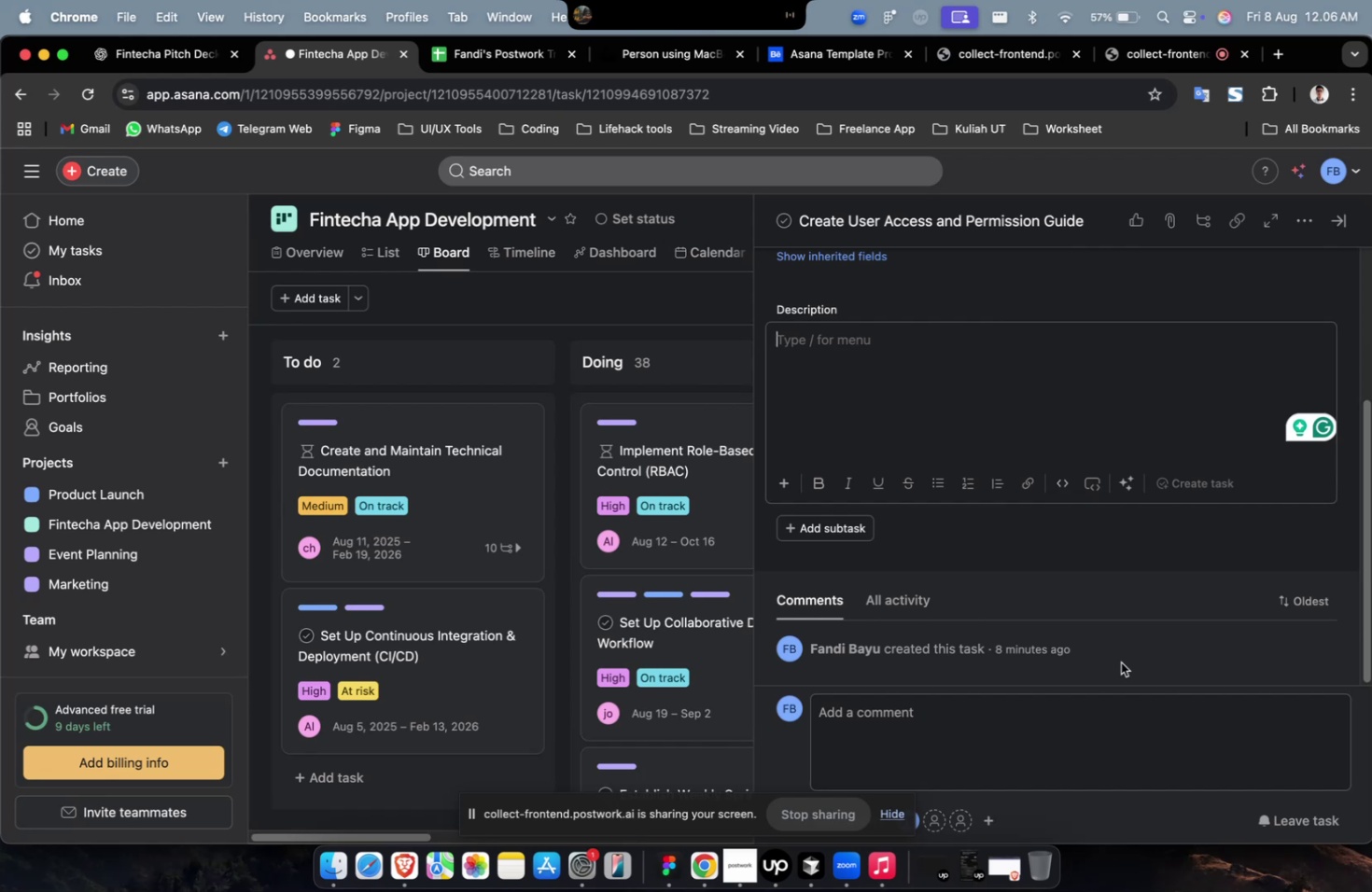 
scroll: coordinate [1120, 662], scroll_direction: down, amount: 3.0
 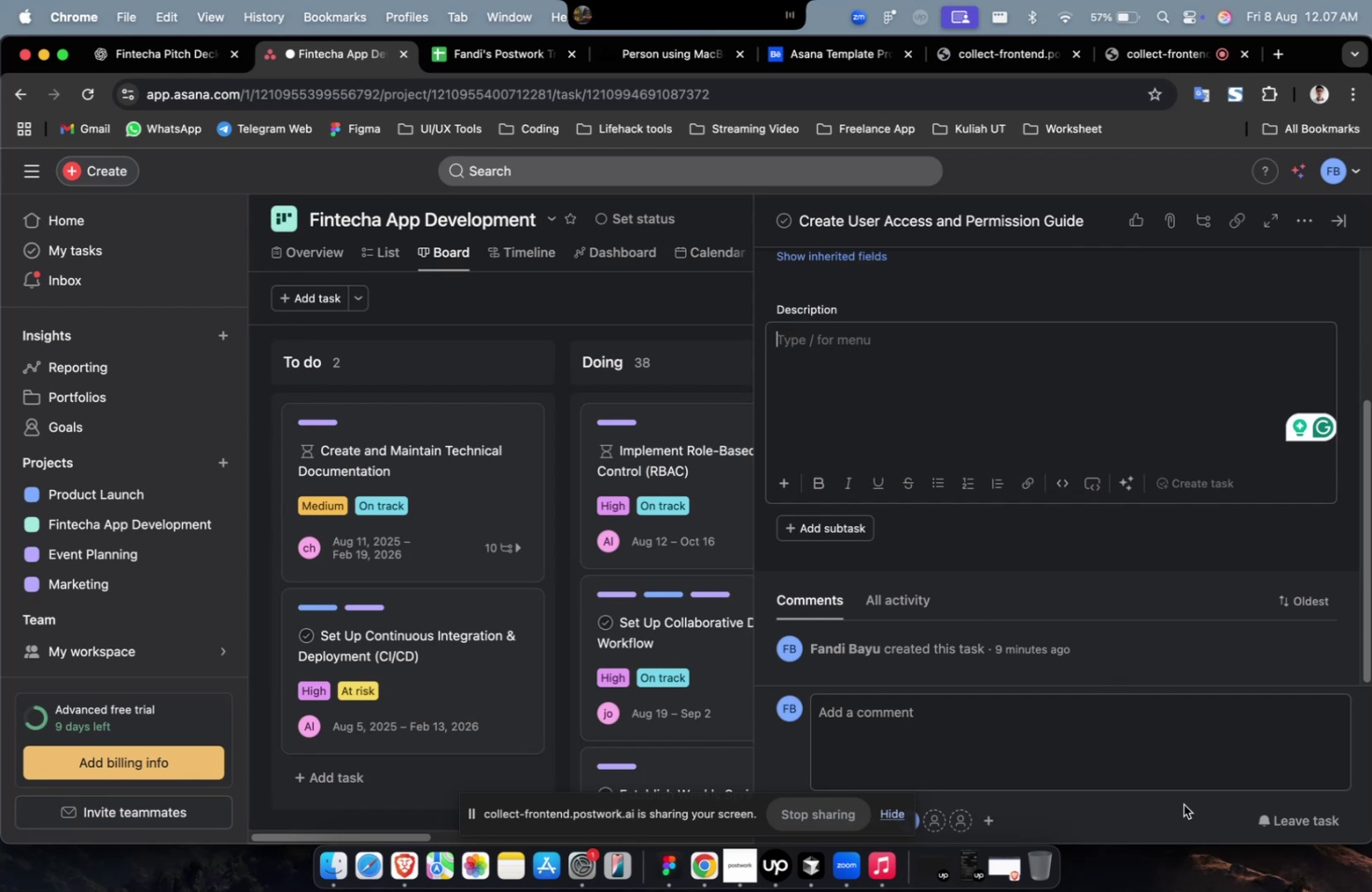 
scroll: coordinate [1141, 658], scroll_direction: up, amount: 3.0
 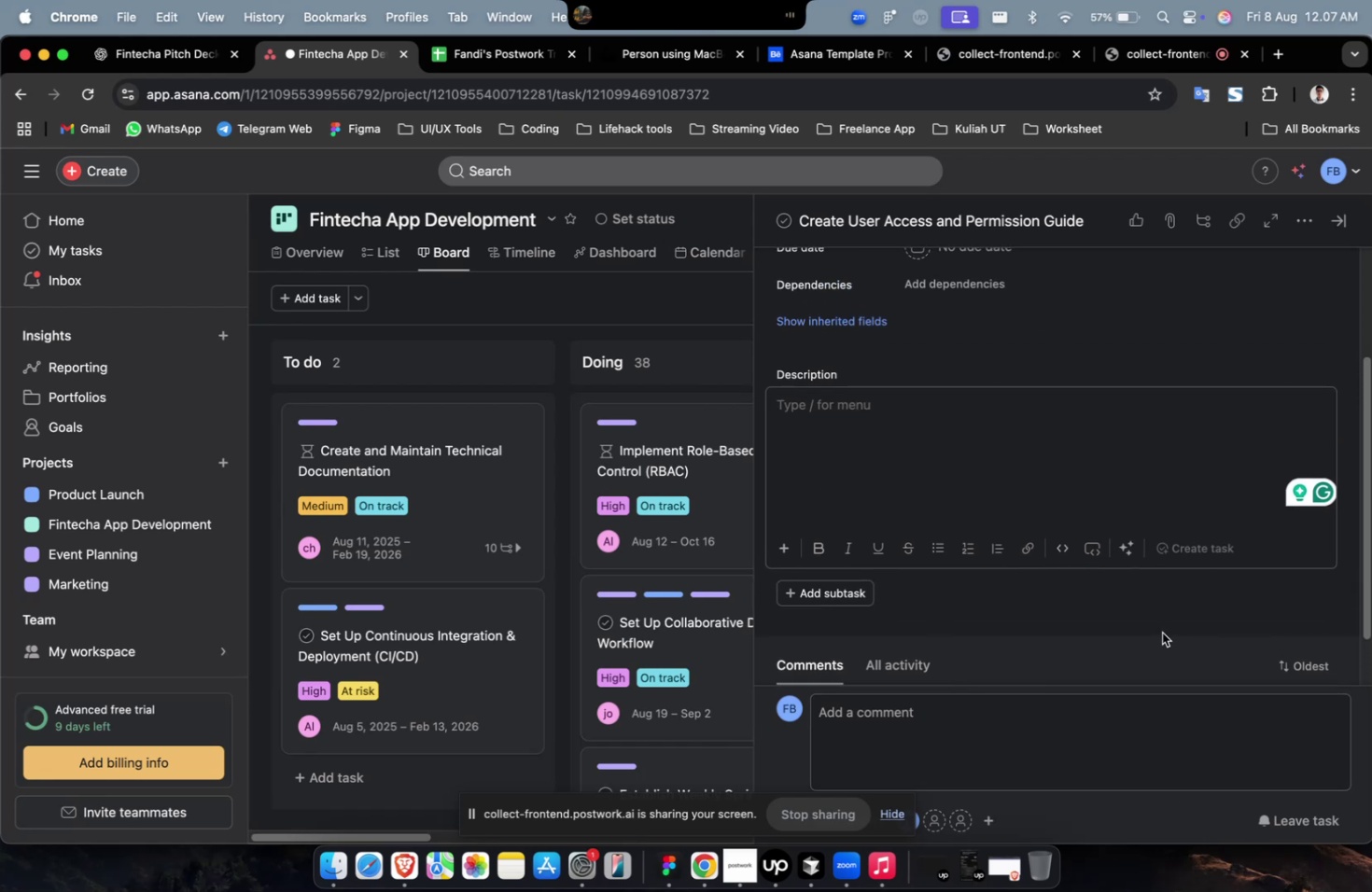 
left_click([1162, 628])
 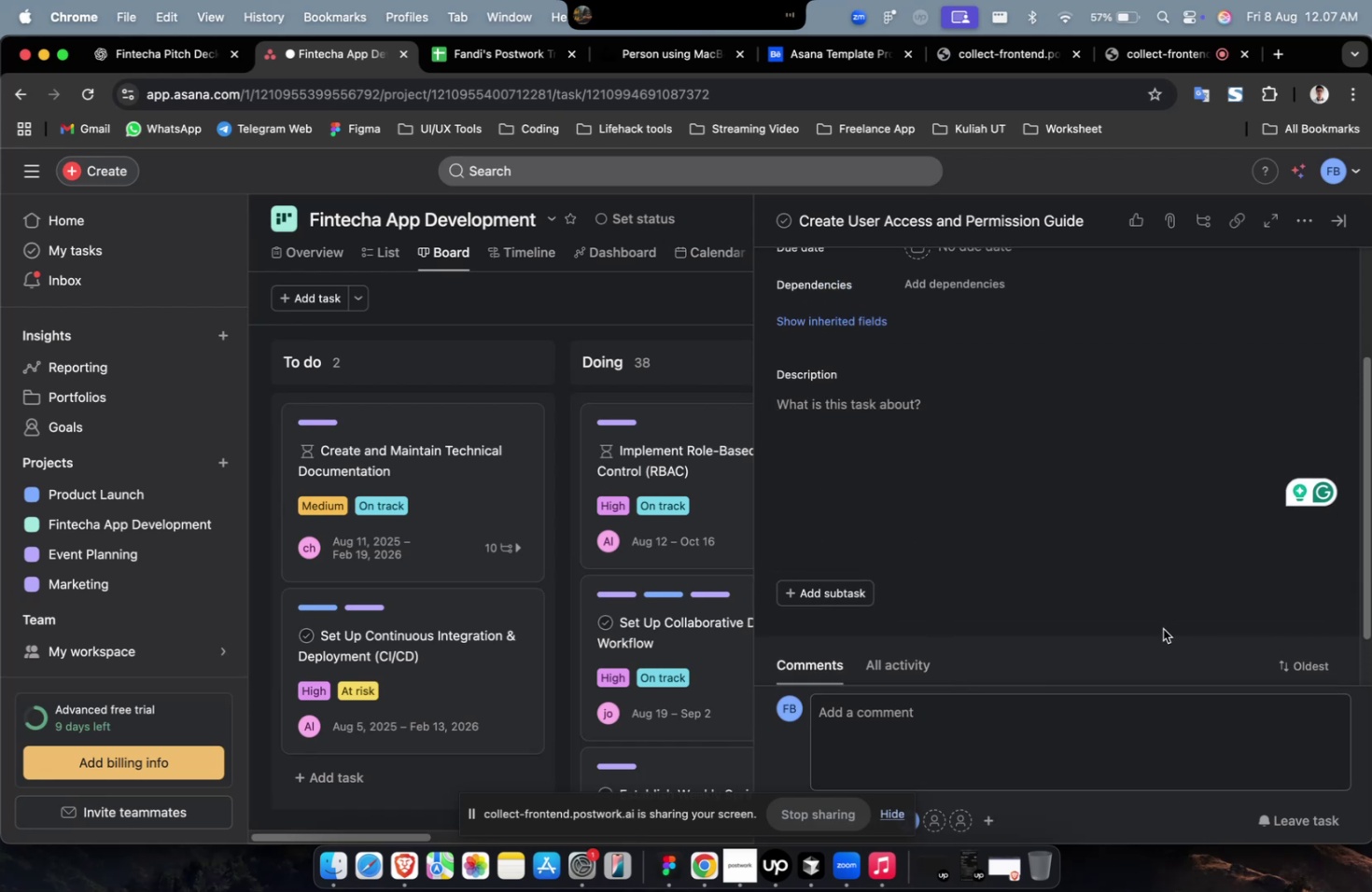 
scroll: coordinate [1044, 565], scroll_direction: down, amount: 24.0
 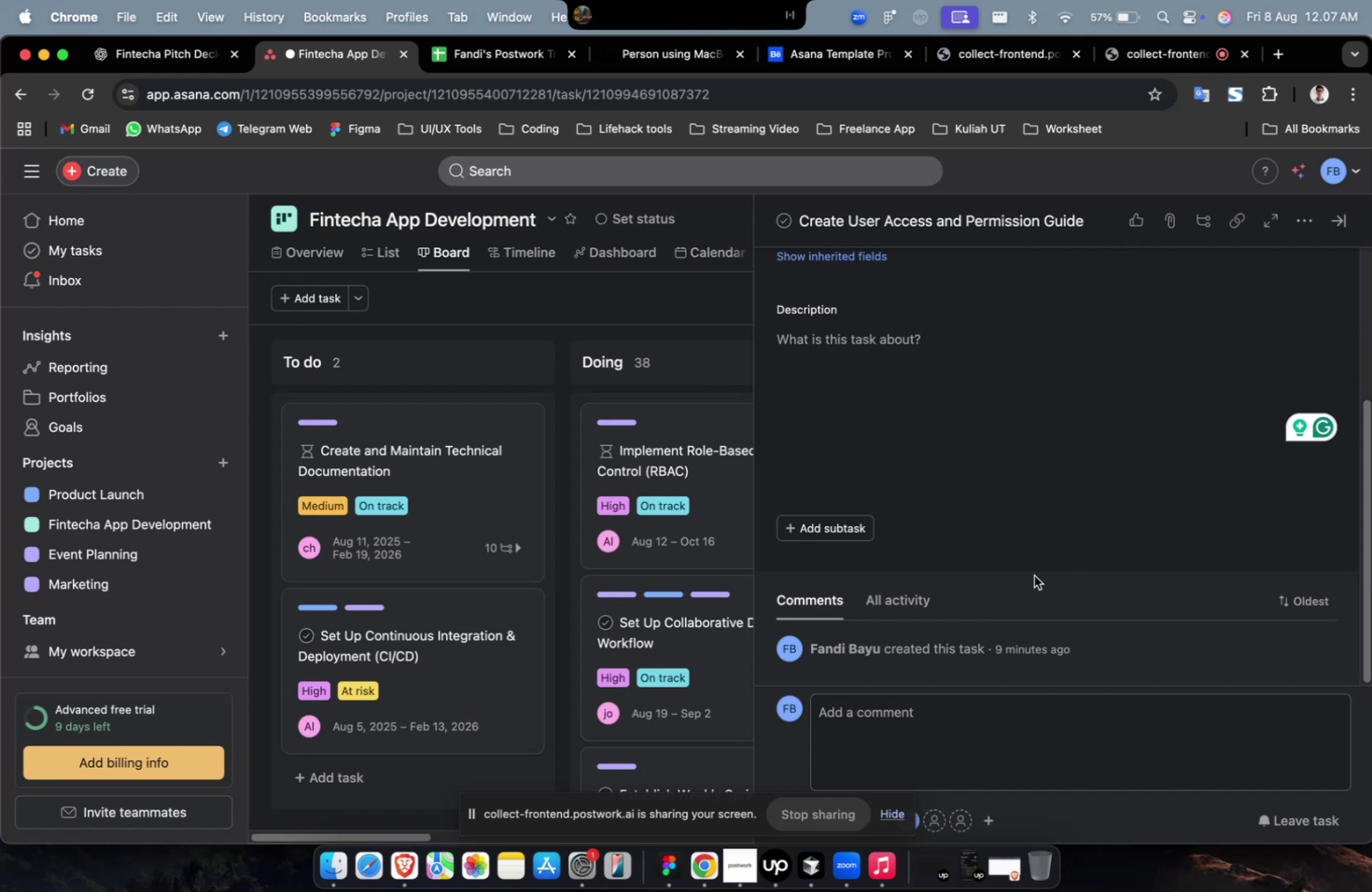 
scroll: coordinate [1012, 590], scroll_direction: down, amount: 2.0
 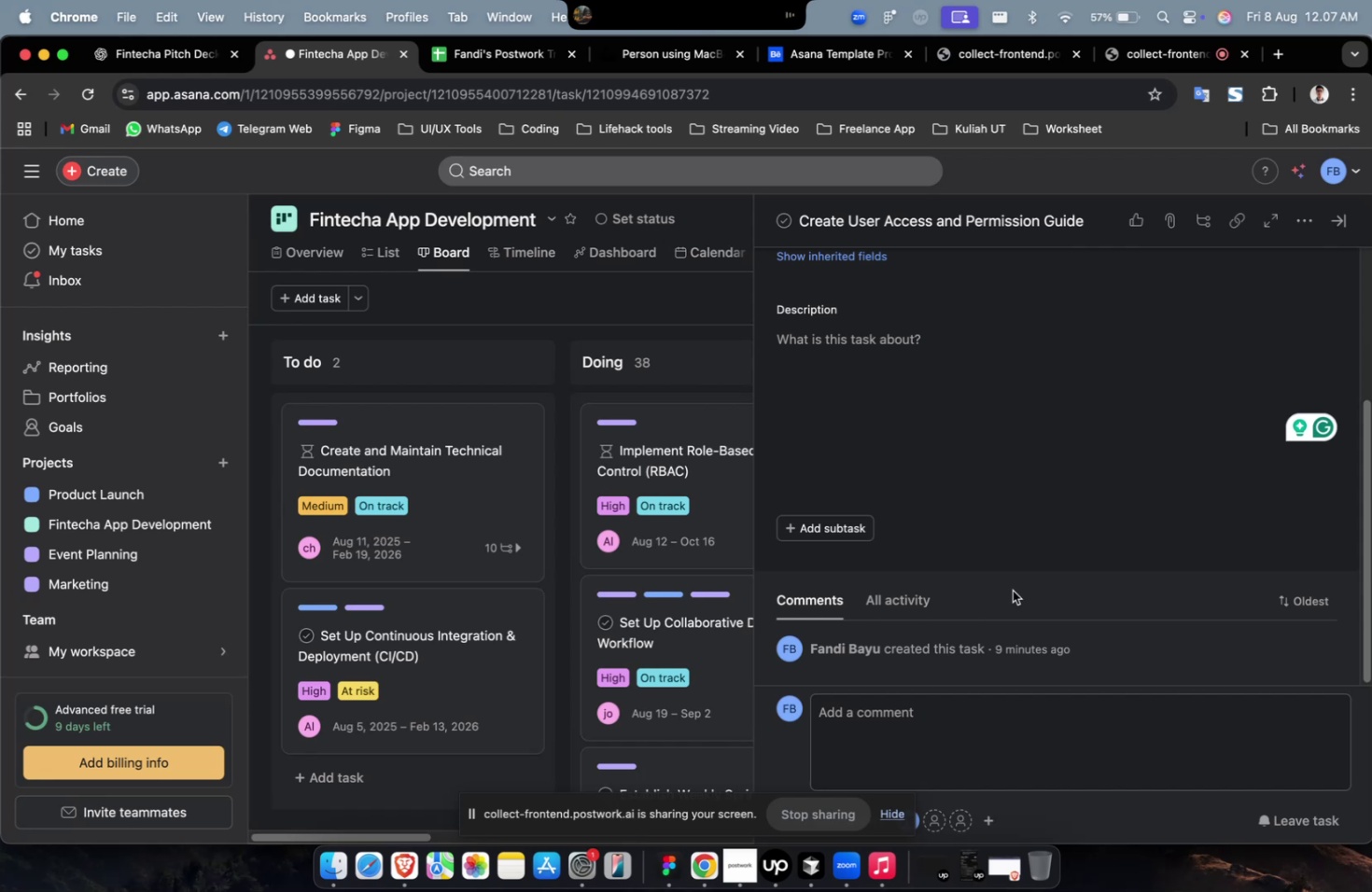 
wait(9.34)
 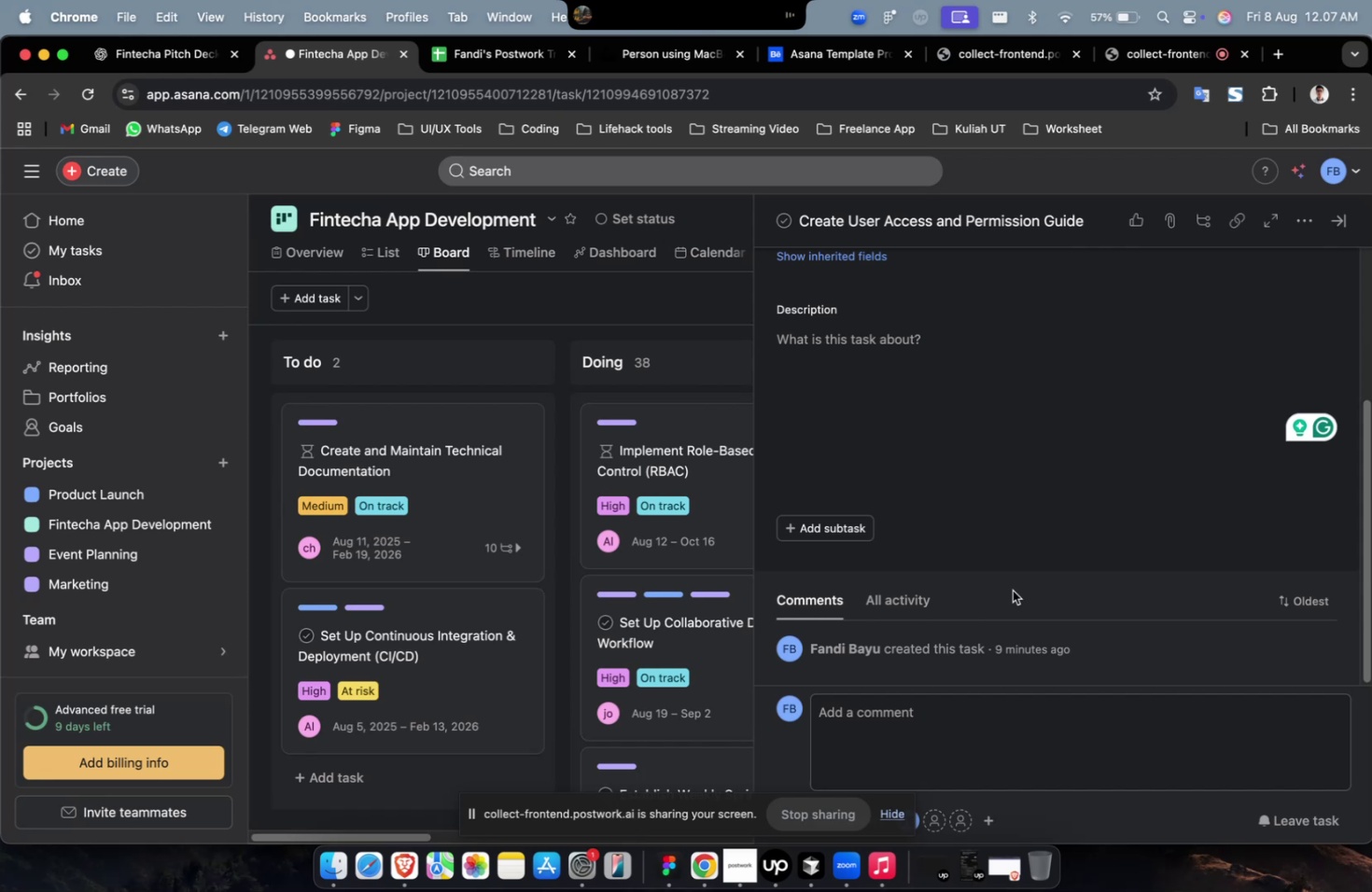 
scroll: coordinate [970, 481], scroll_direction: up, amount: 9.0
 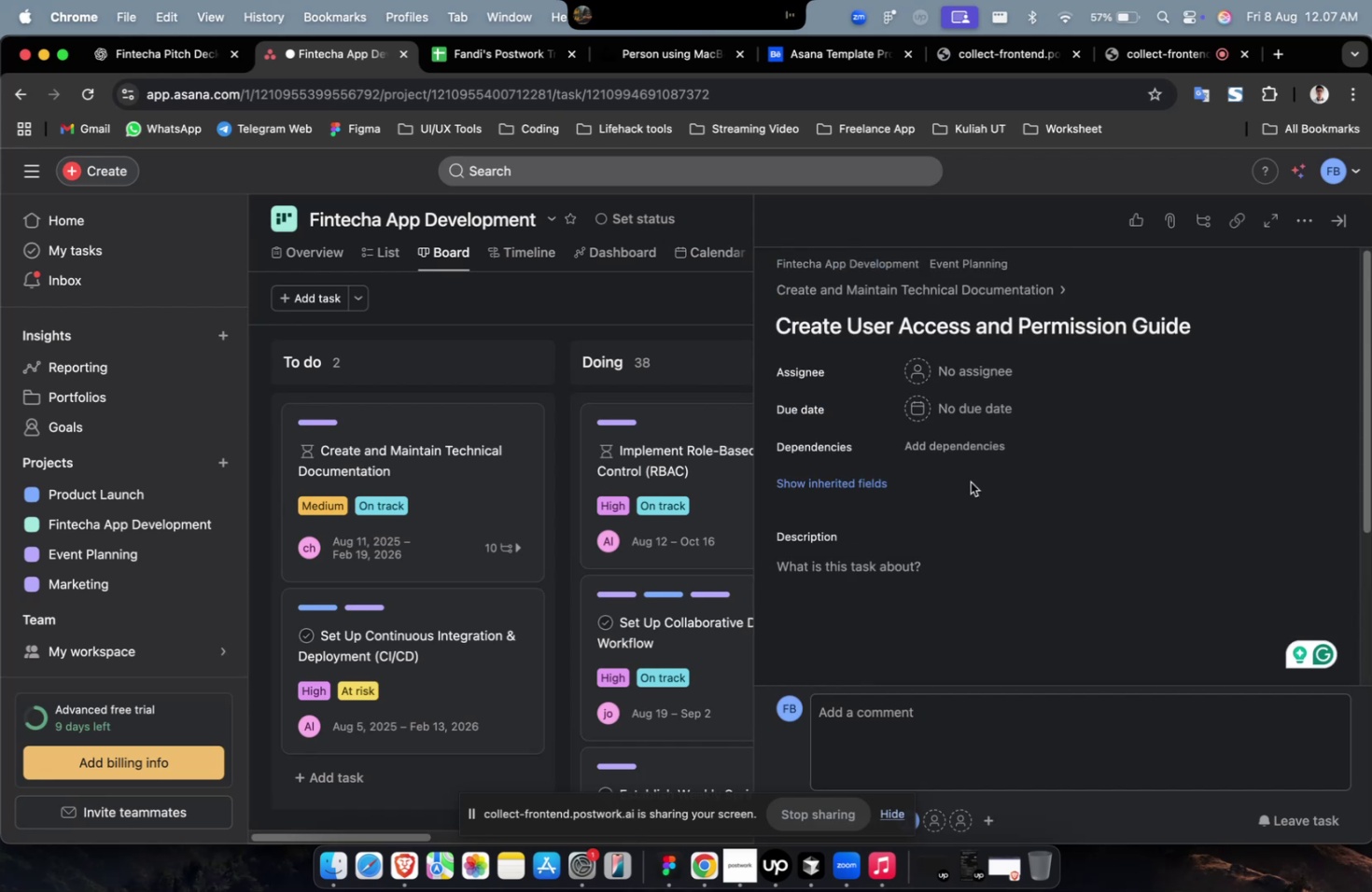 
left_click([971, 617])
 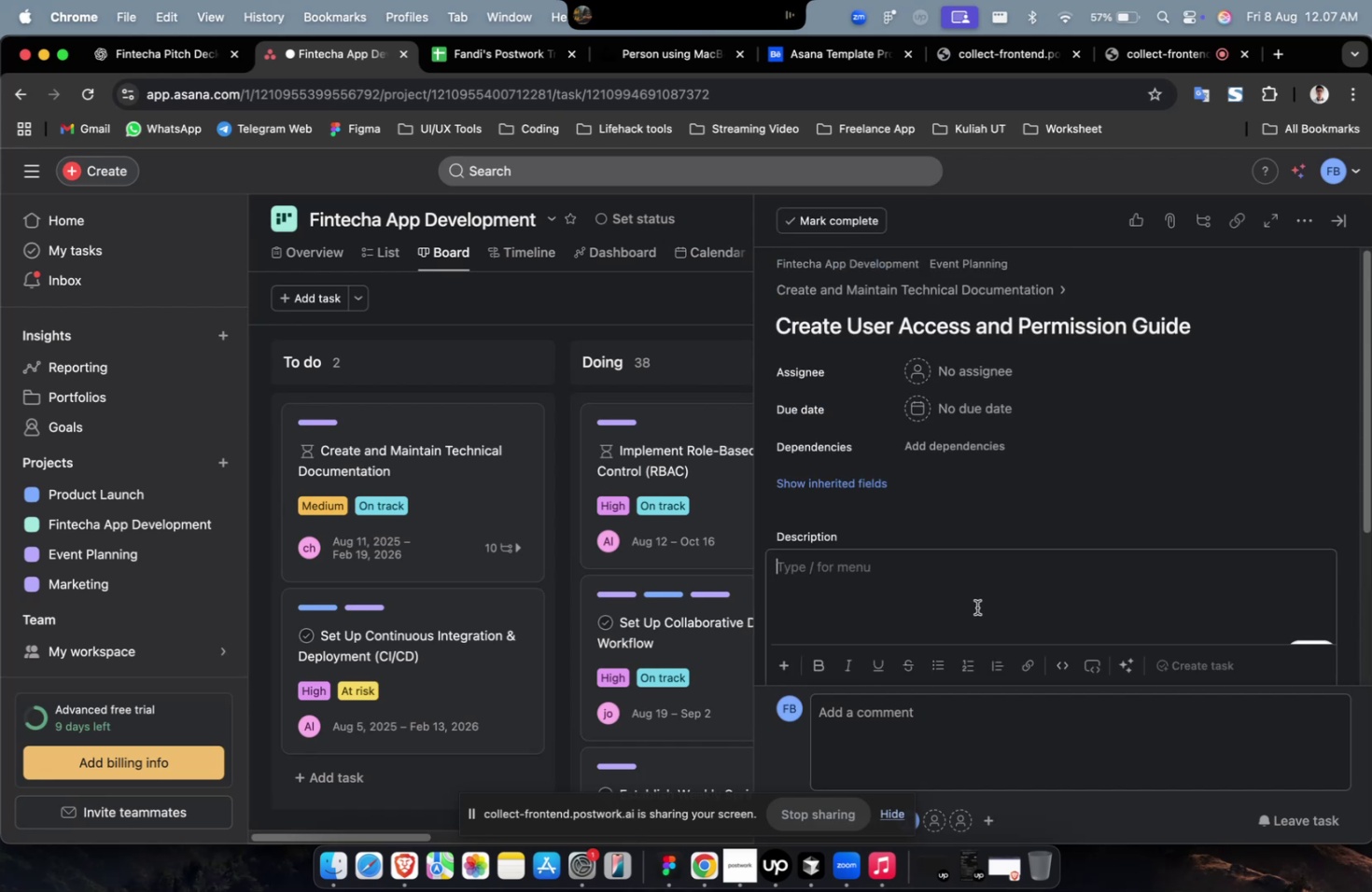 
right_click([987, 574])
 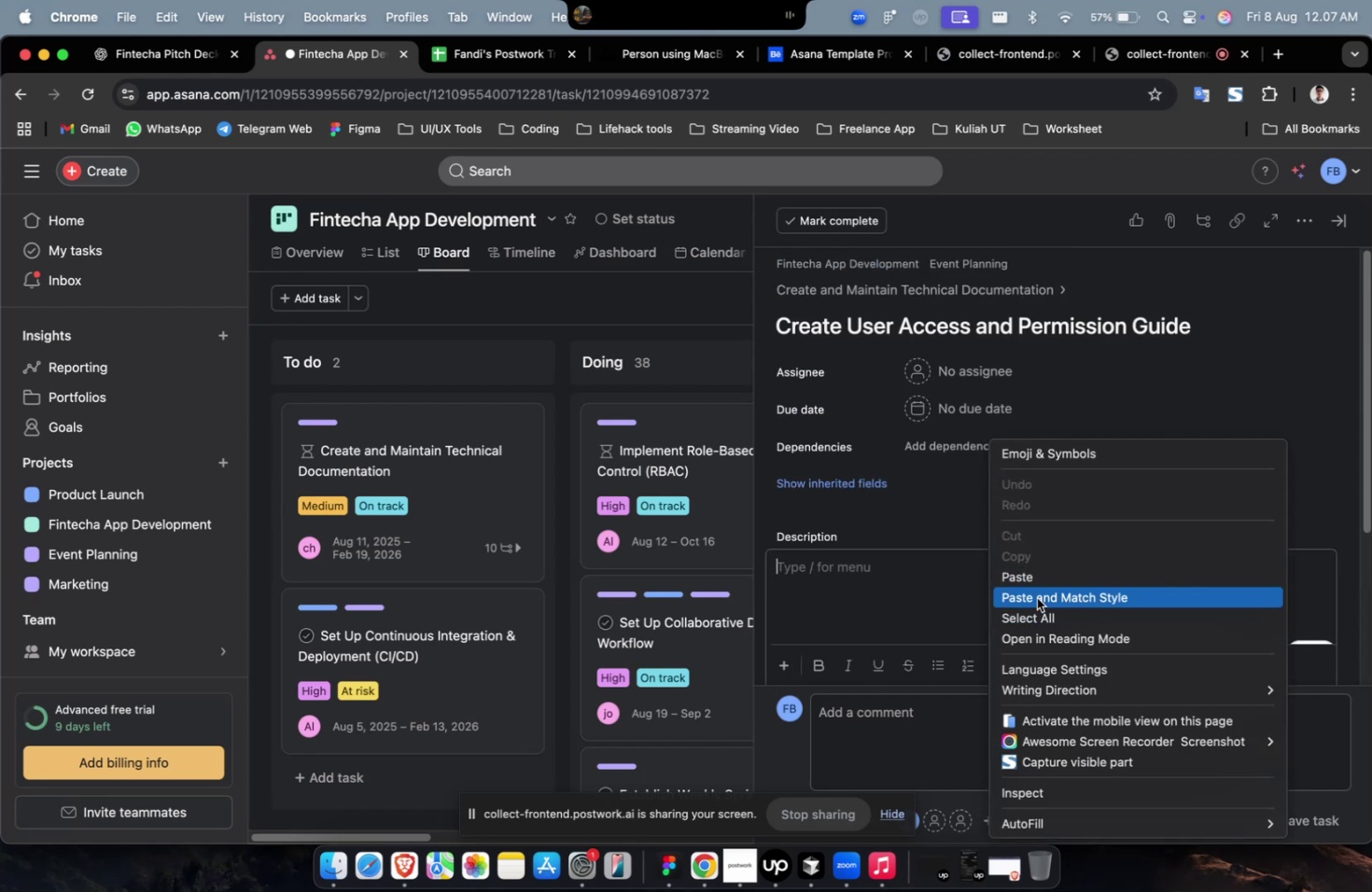 
left_click([1046, 577])
 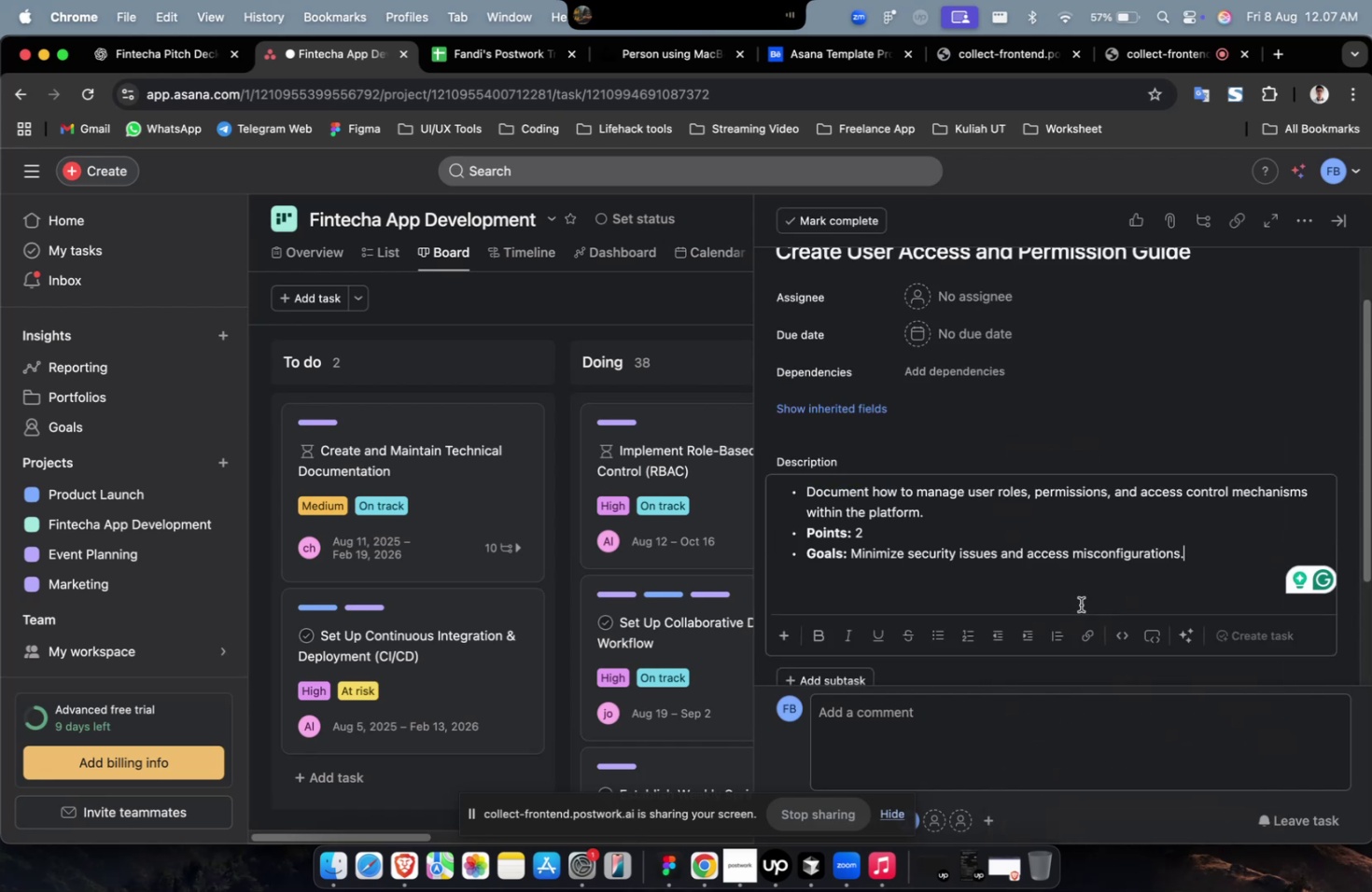 
scroll: coordinate [1066, 598], scroll_direction: up, amount: 4.0
 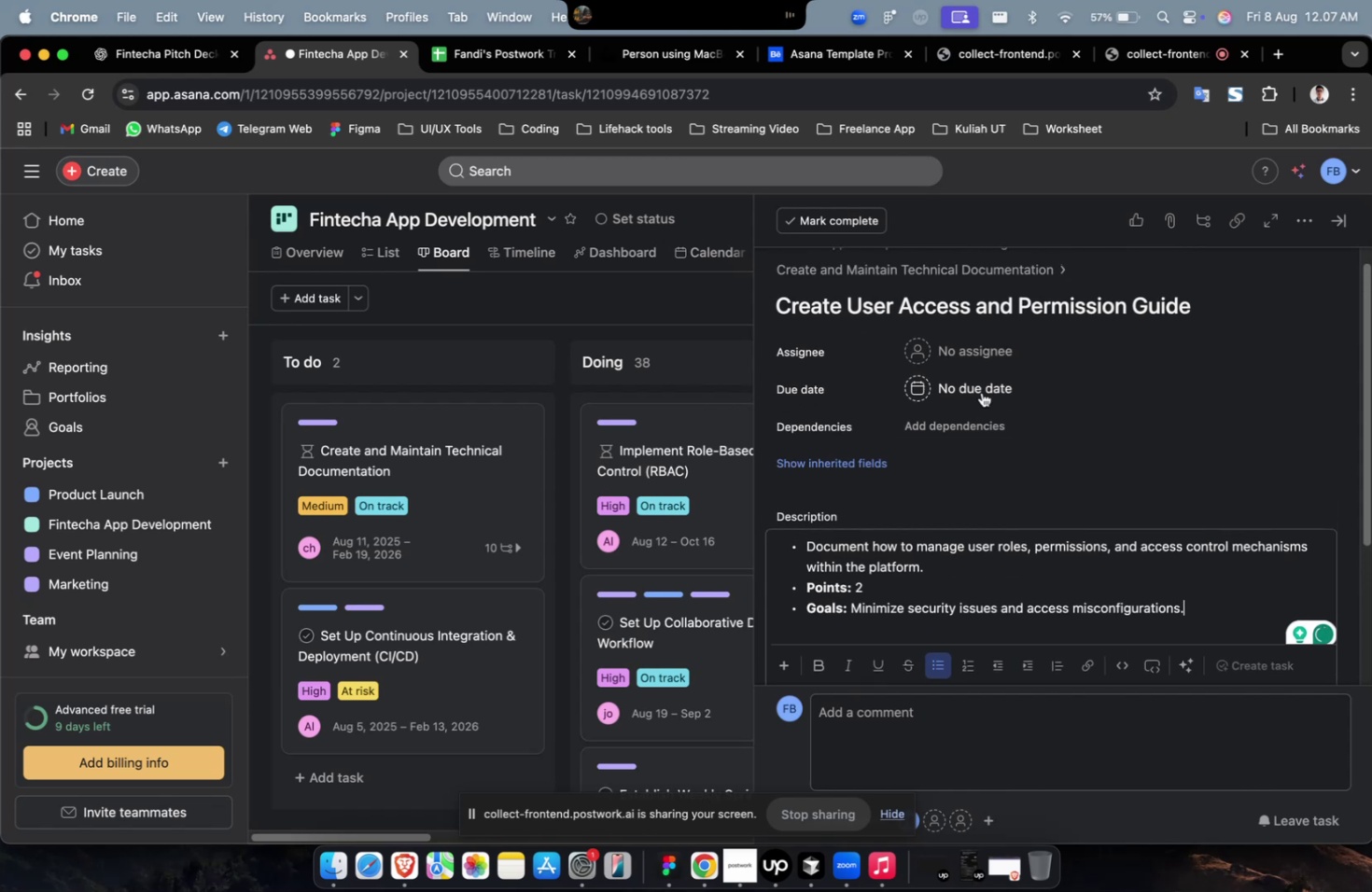 
left_click([994, 361])
 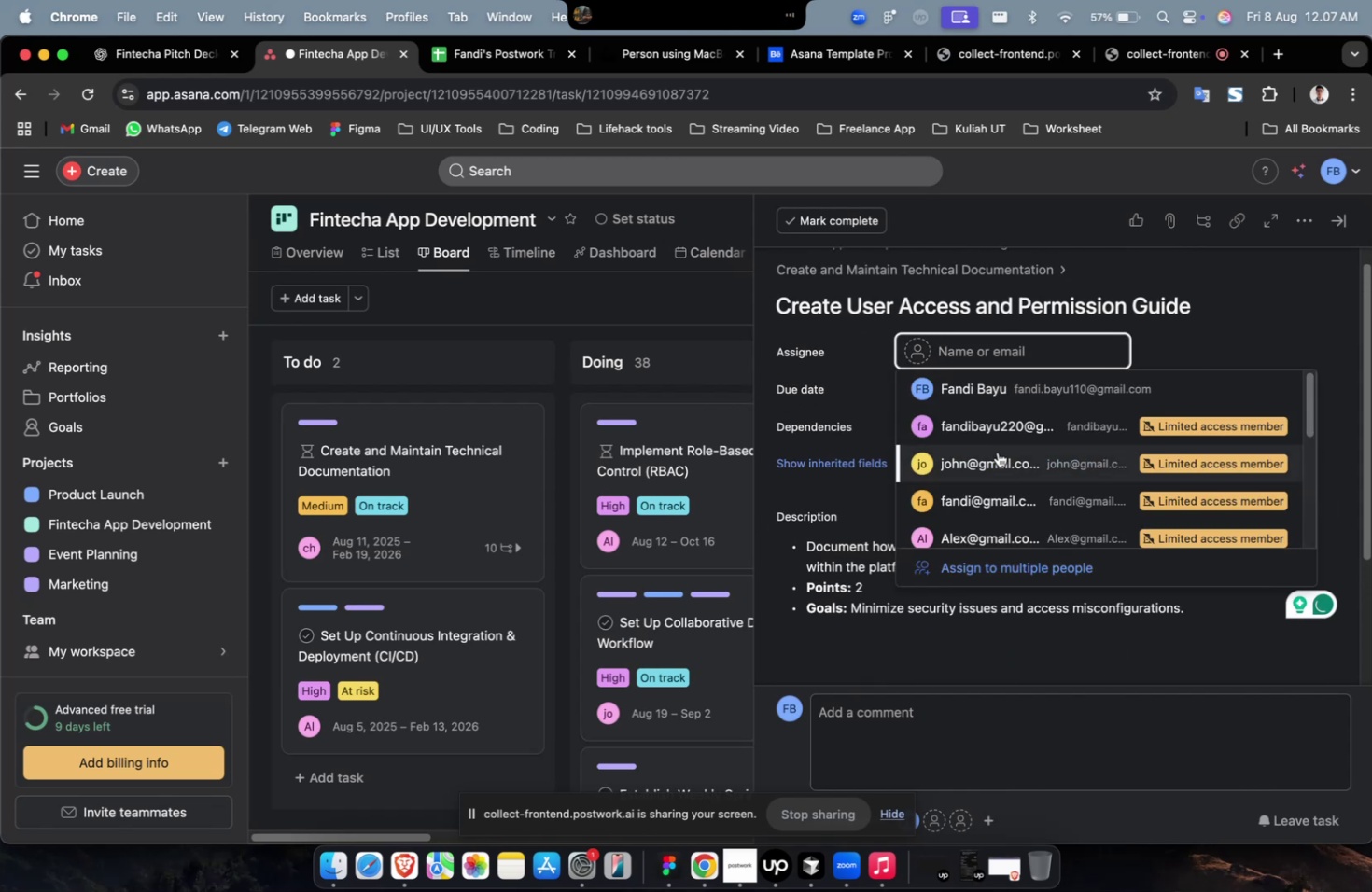 
double_click([986, 384])
 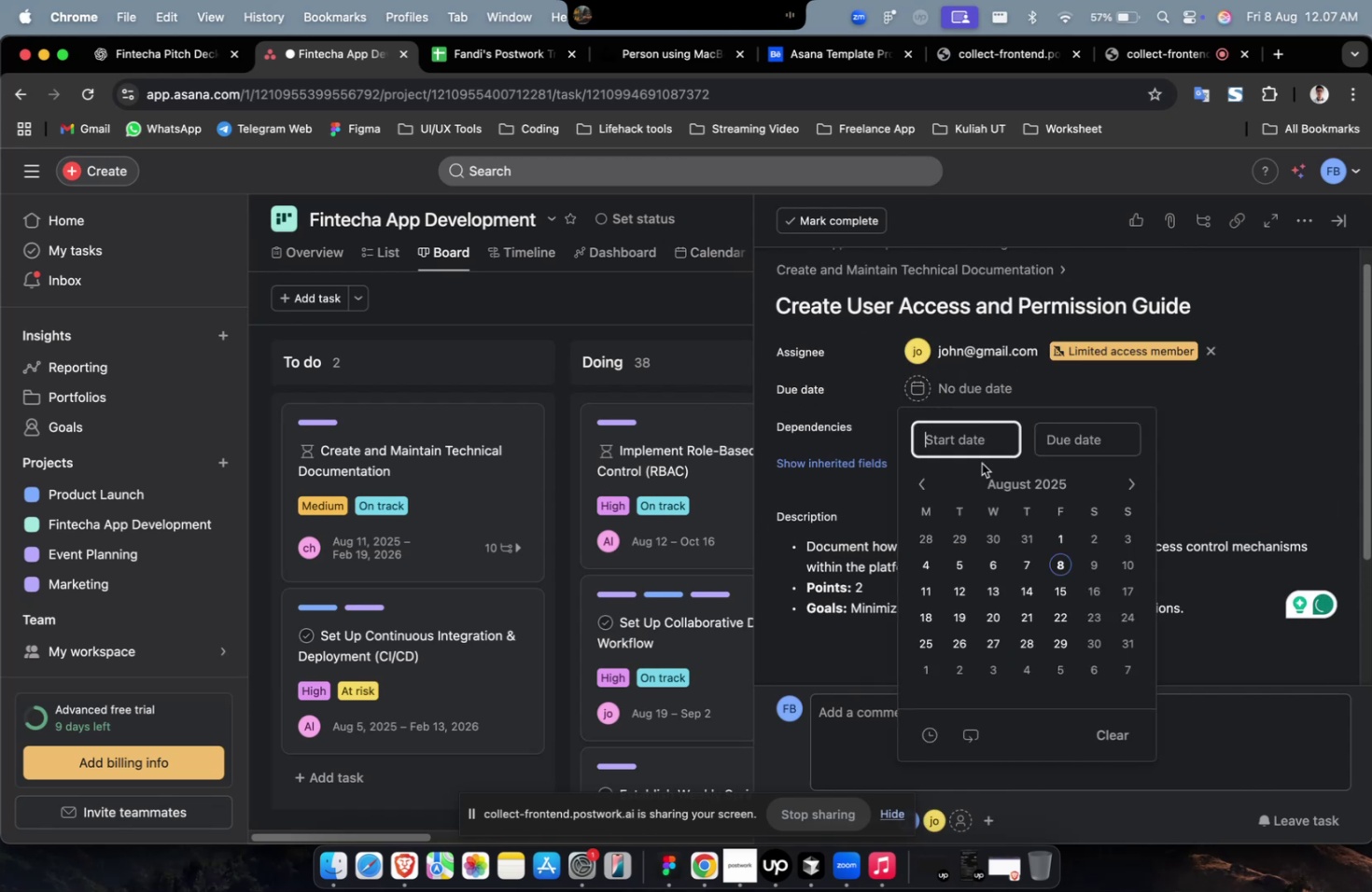 
triple_click([973, 582])
 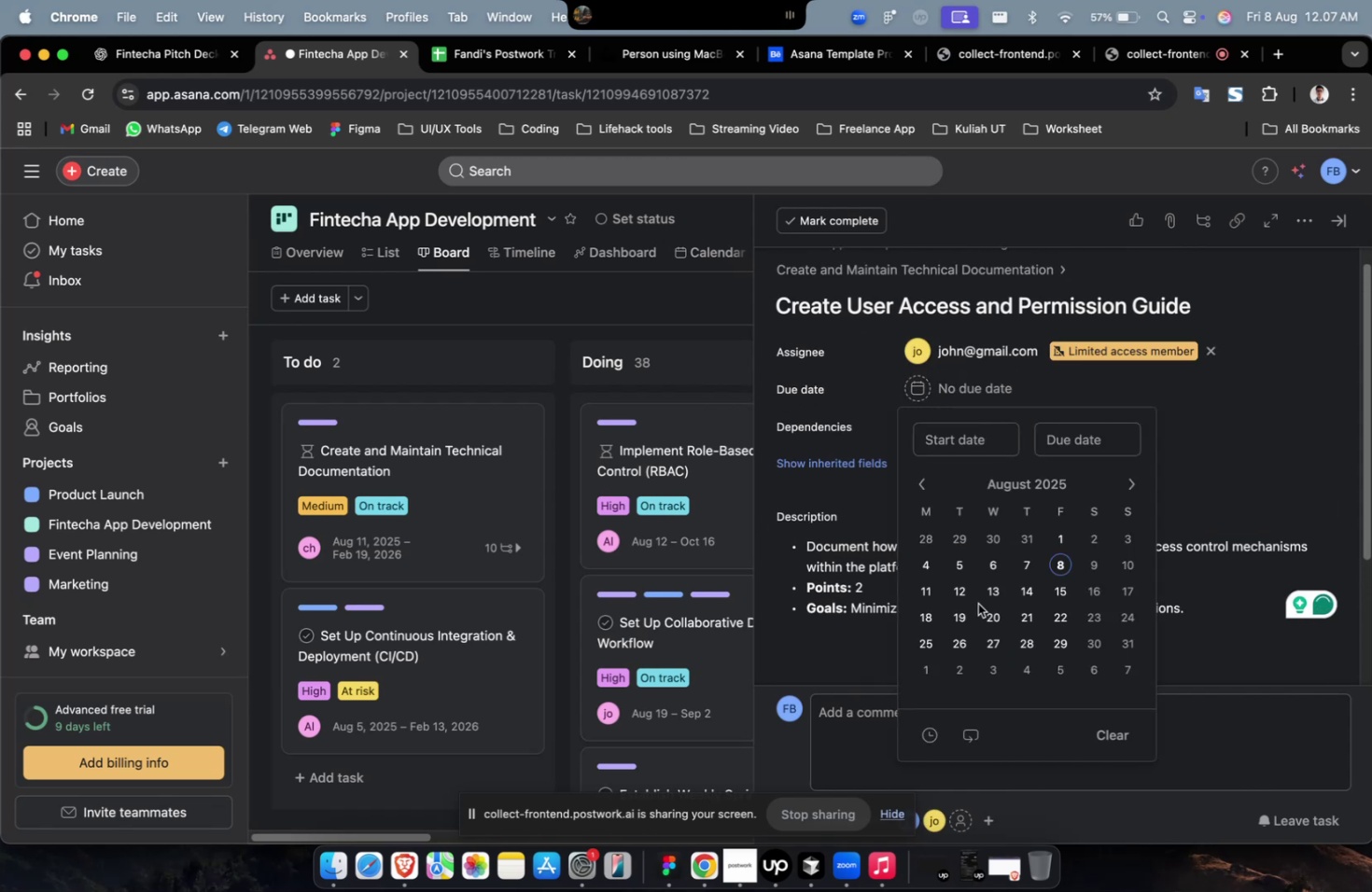 
triple_click([964, 593])
 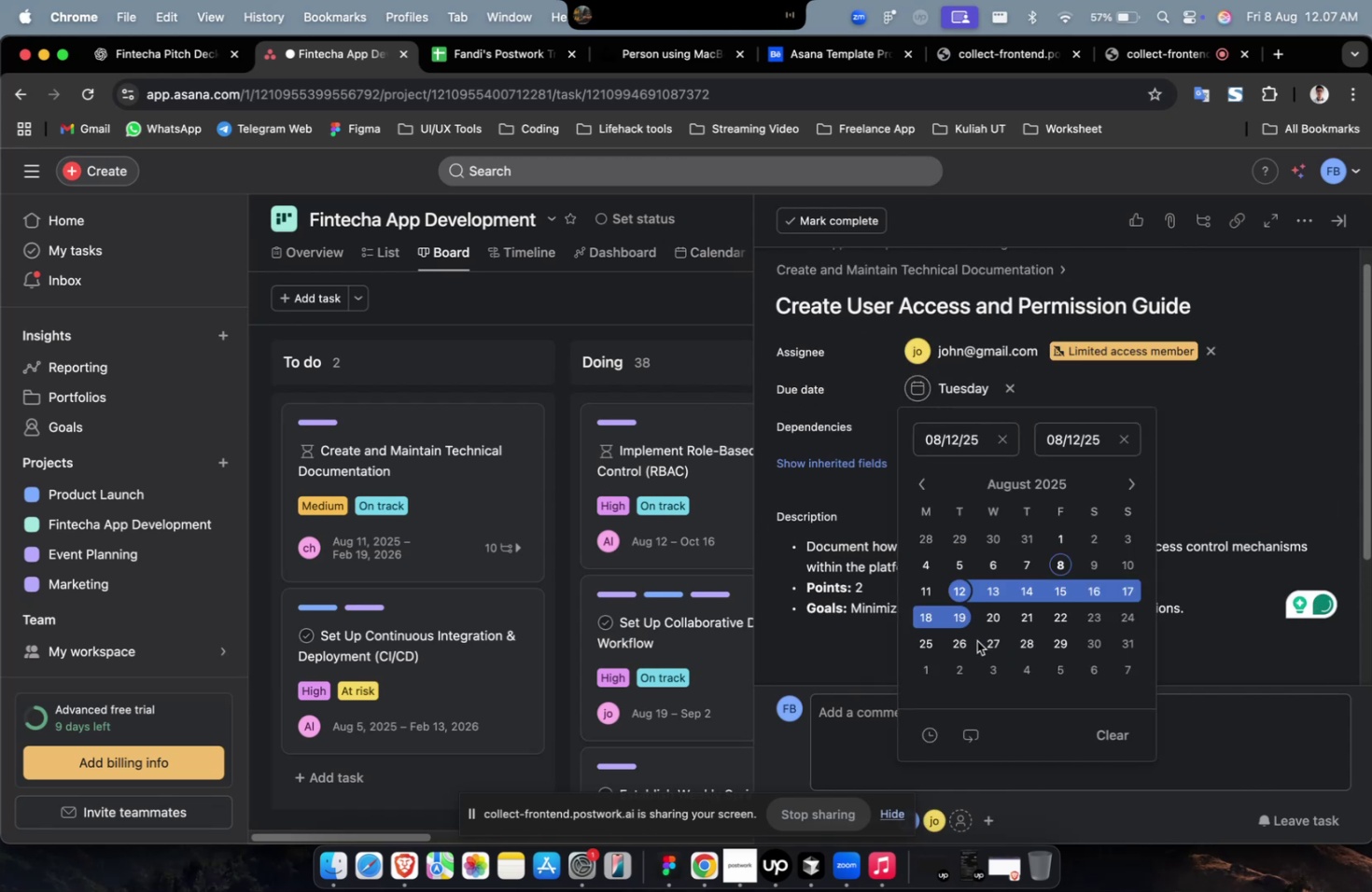 
triple_click([965, 644])
 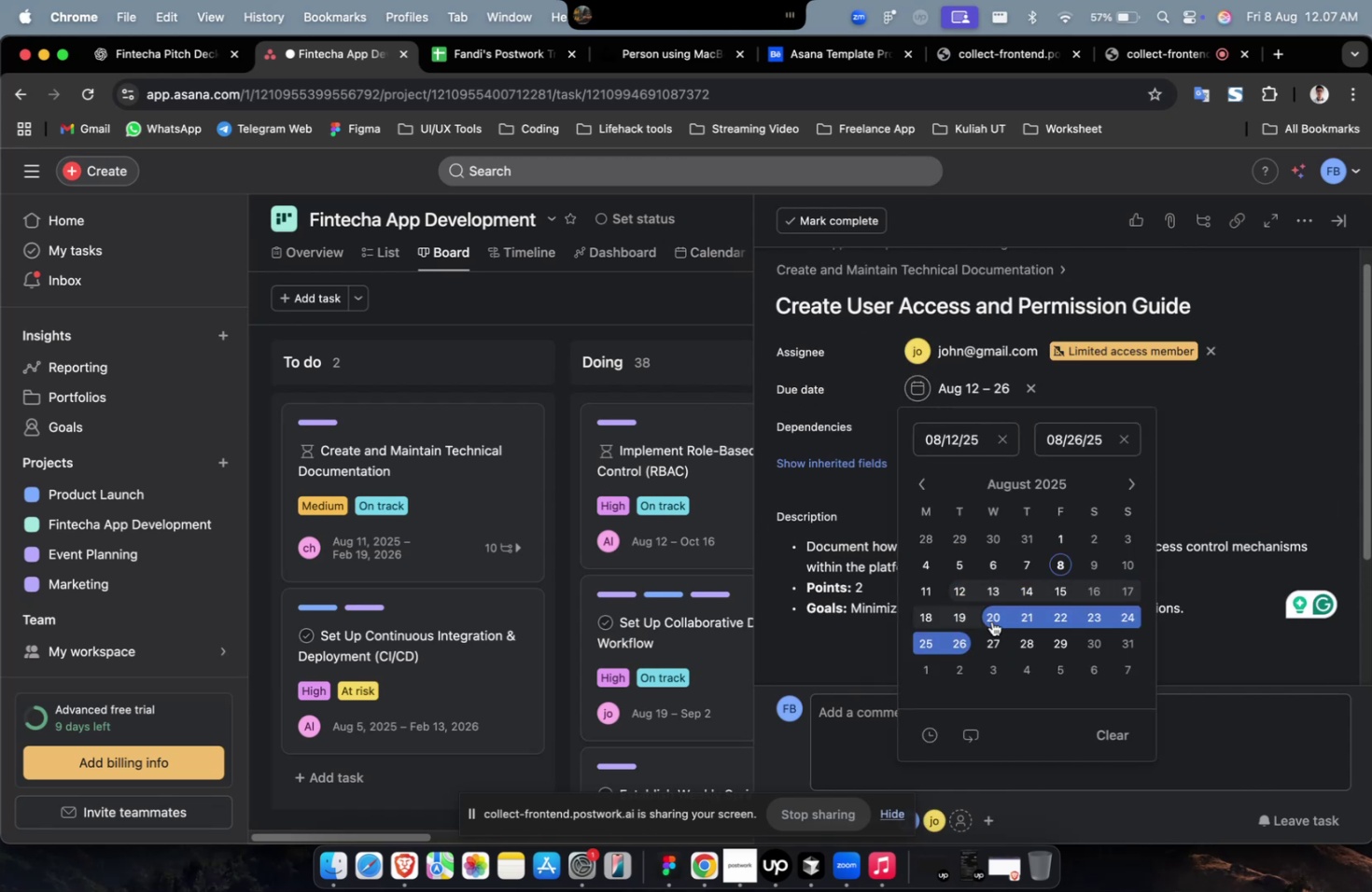 
wait(9.43)
 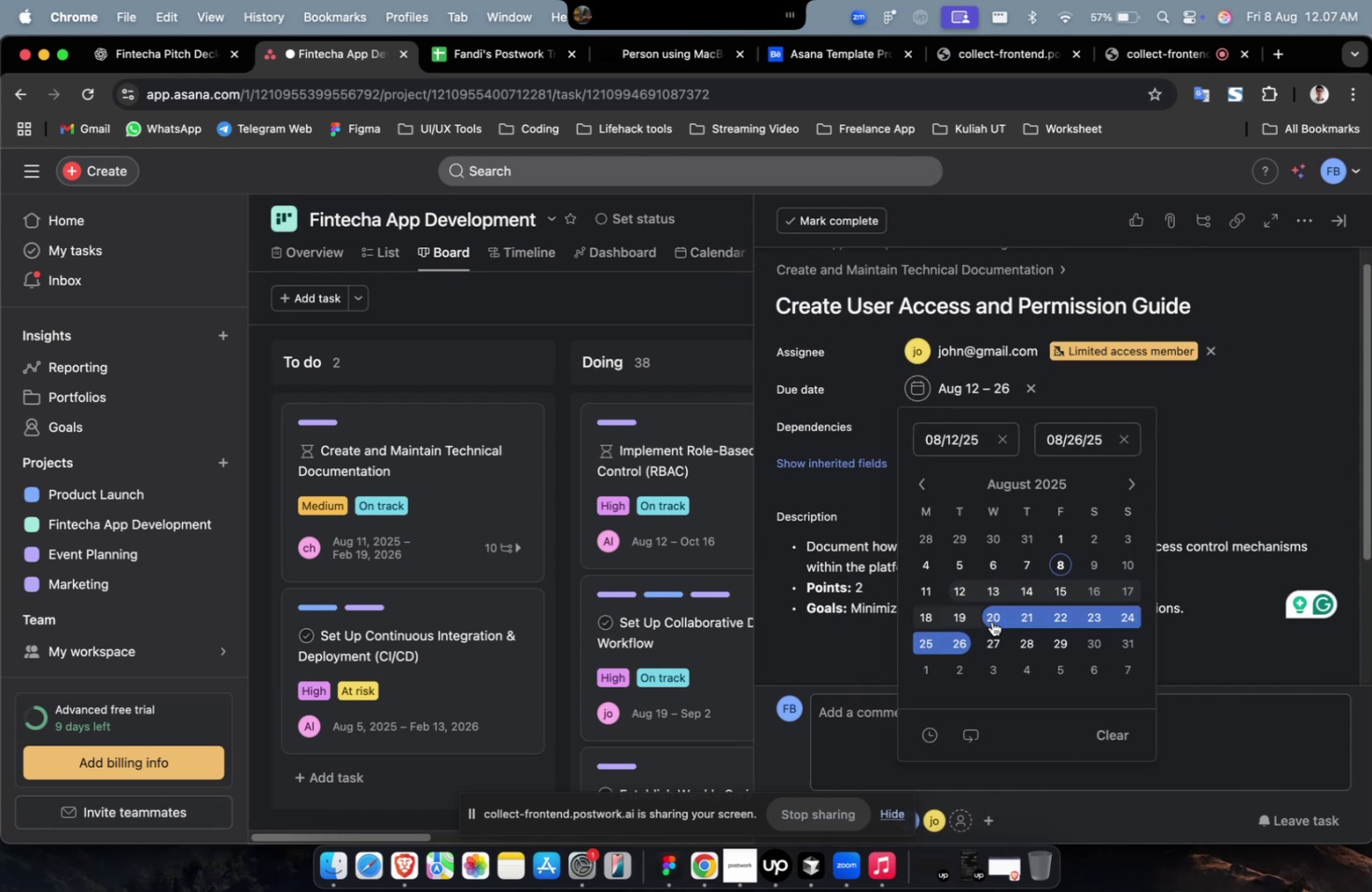 
scroll: coordinate [991, 620], scroll_direction: down, amount: 7.0
 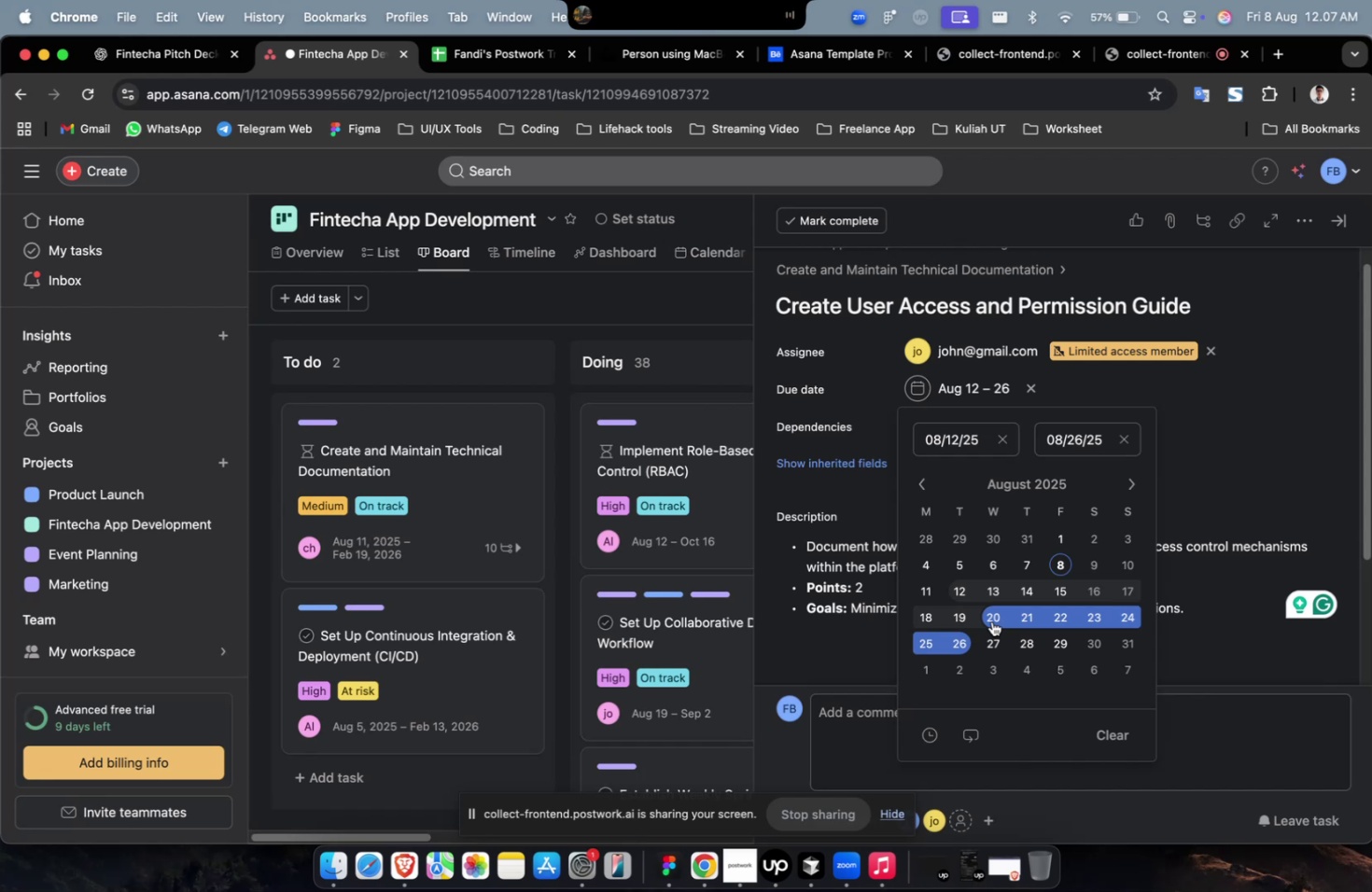 
scroll: coordinate [991, 620], scroll_direction: up, amount: 3.0
 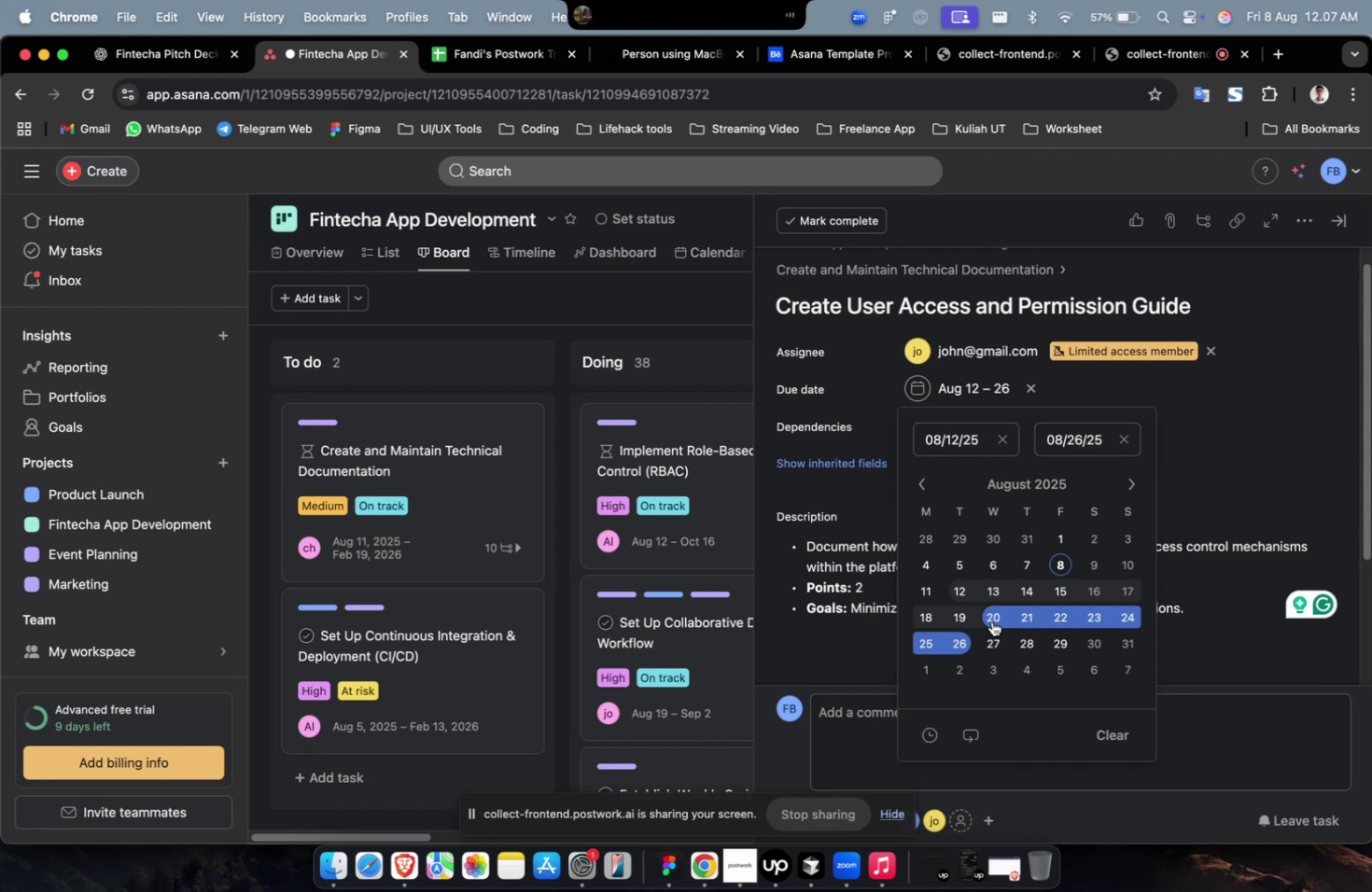 
wait(7.12)
 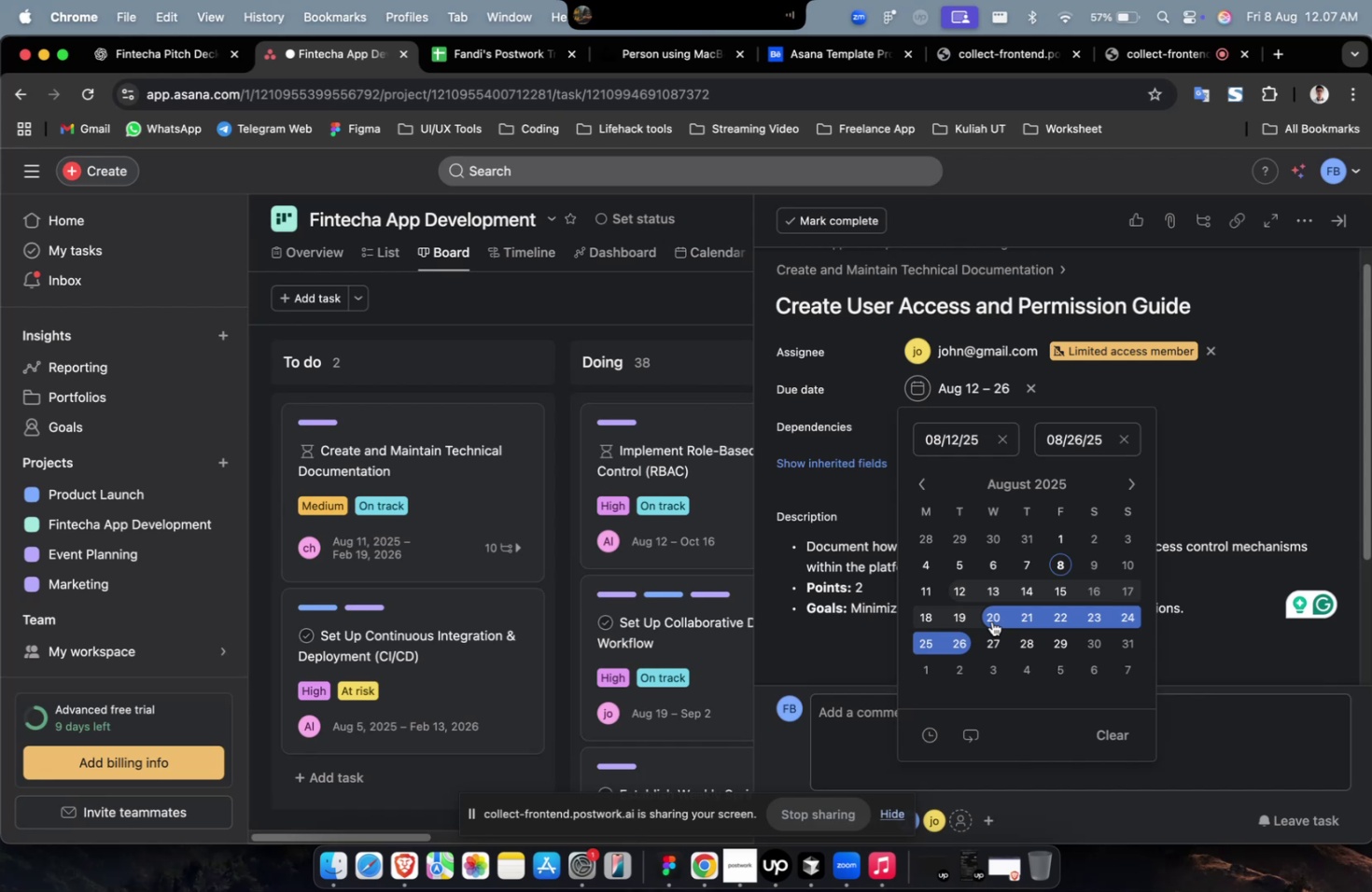 
scroll: coordinate [991, 620], scroll_direction: down, amount: 4.0
 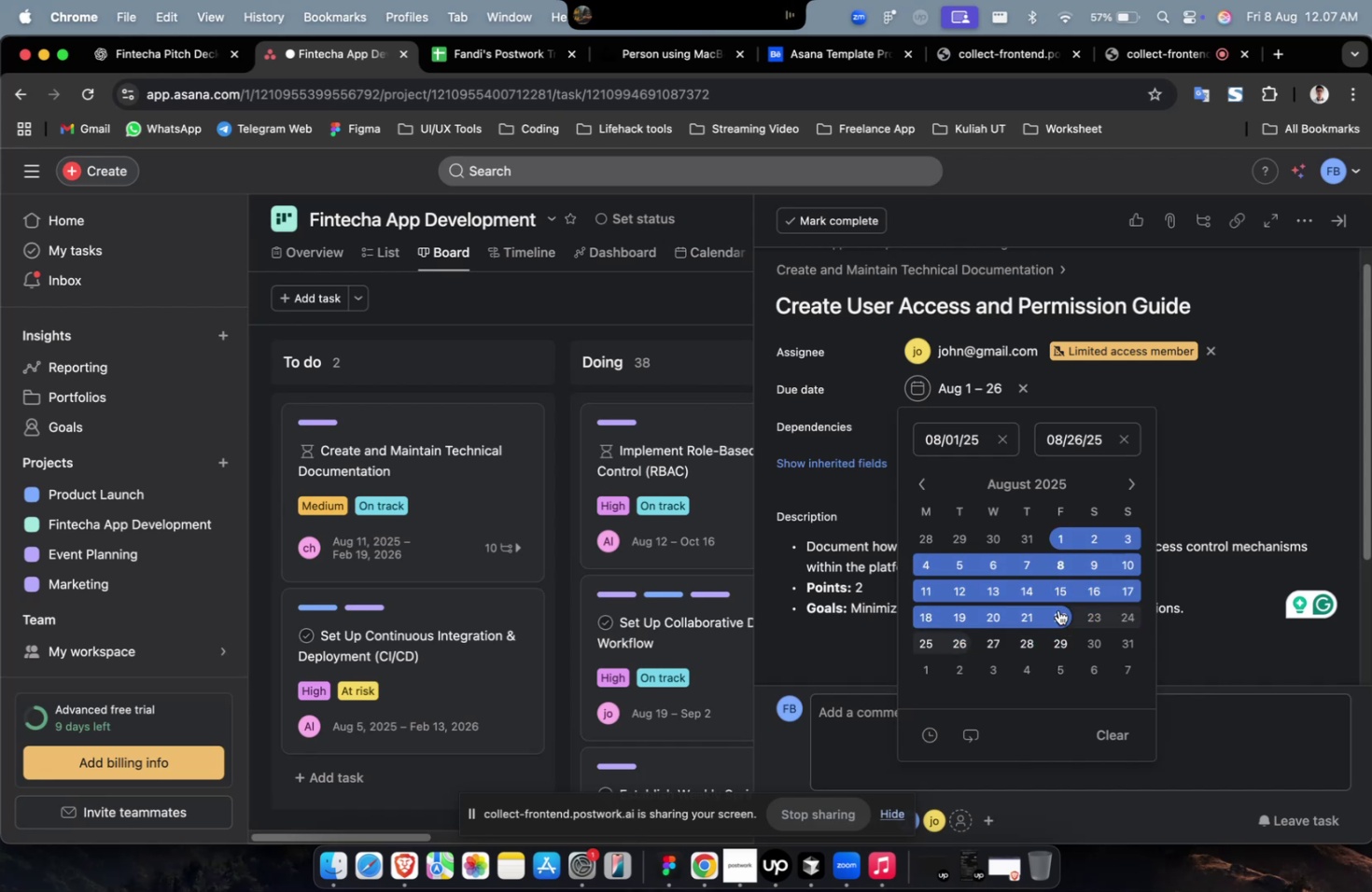 
left_click([1071, 645])
 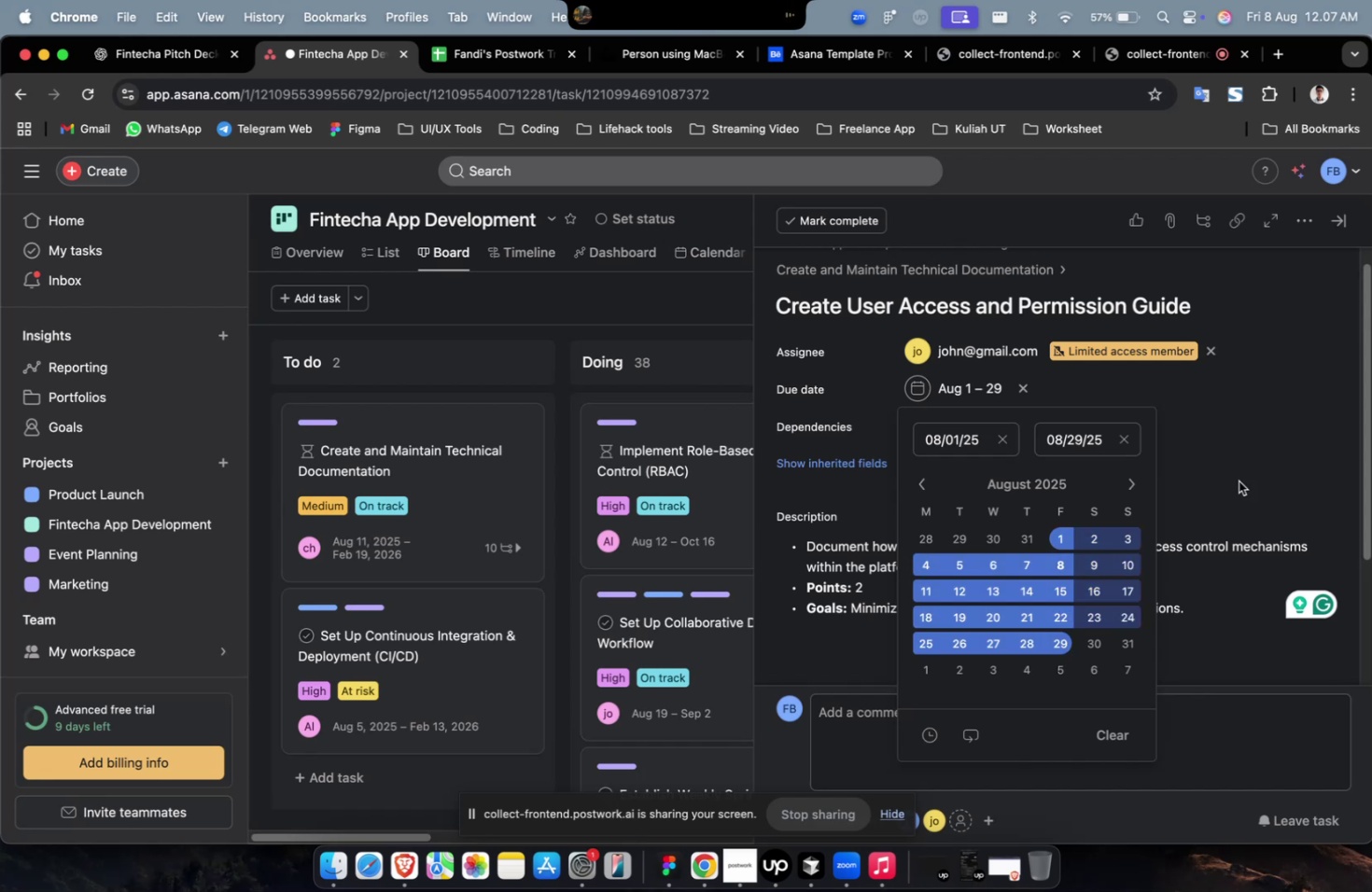 
double_click([1254, 455])
 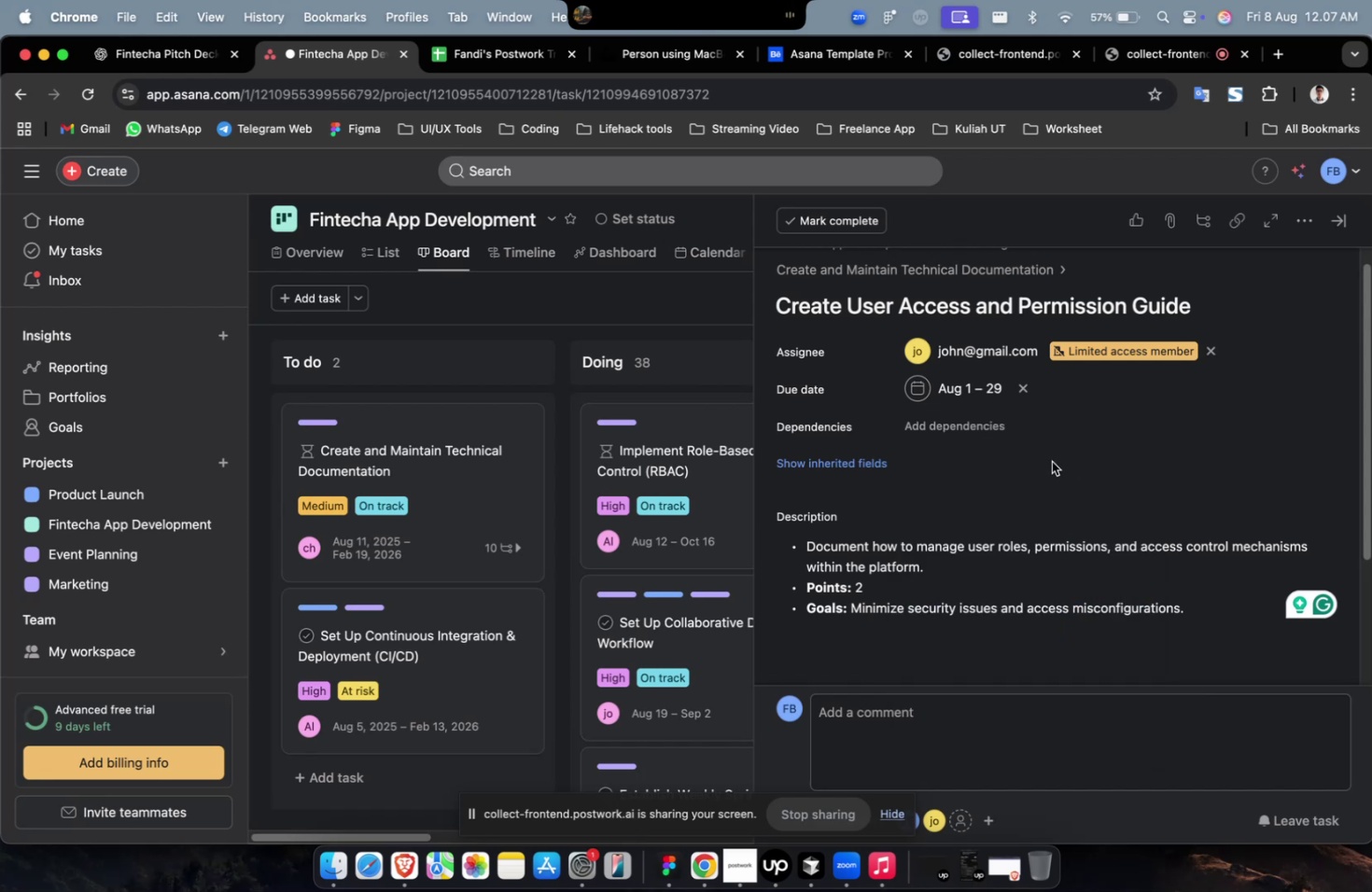 
triple_click([976, 416])
 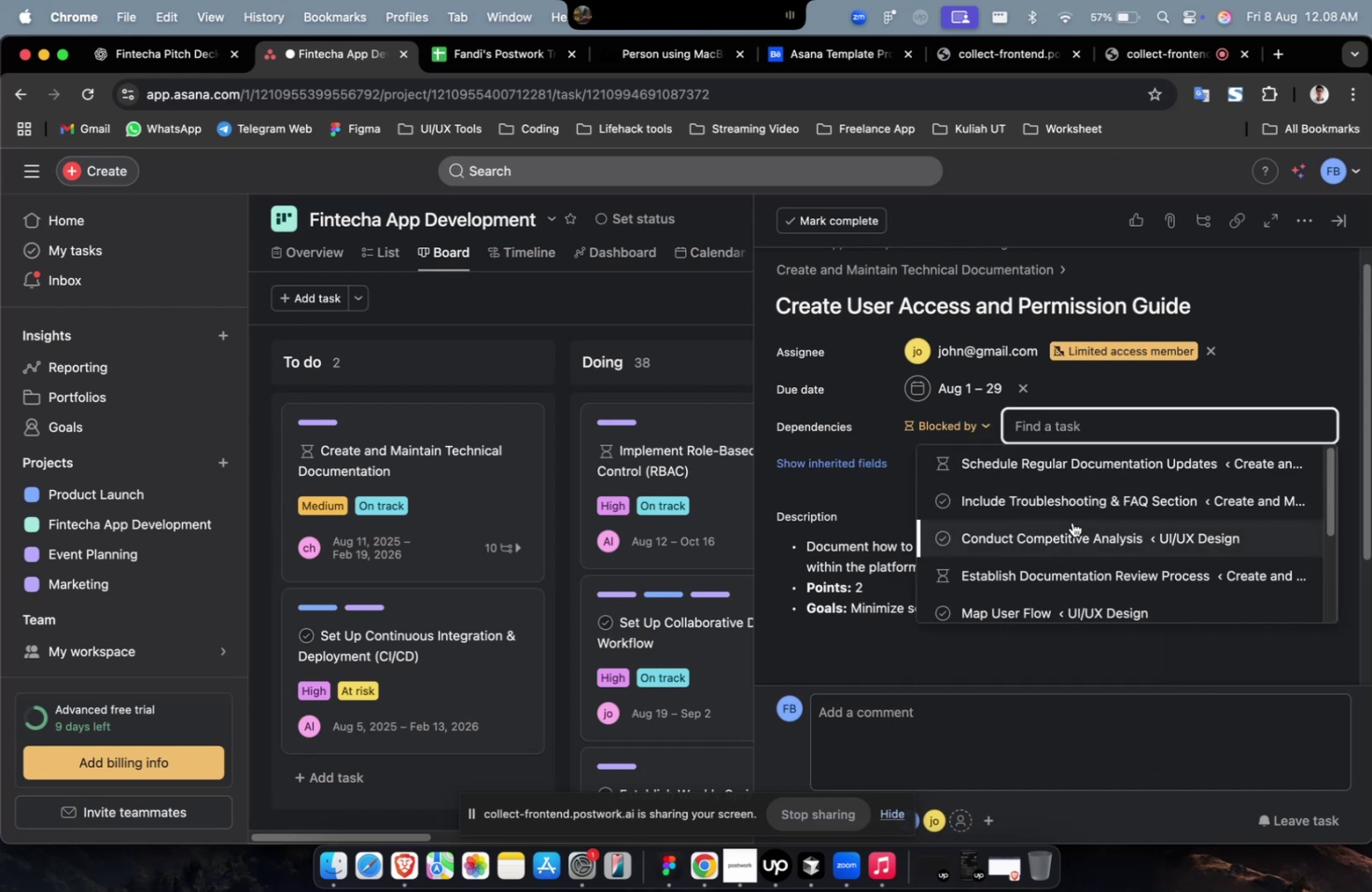 
left_click([1071, 522])
 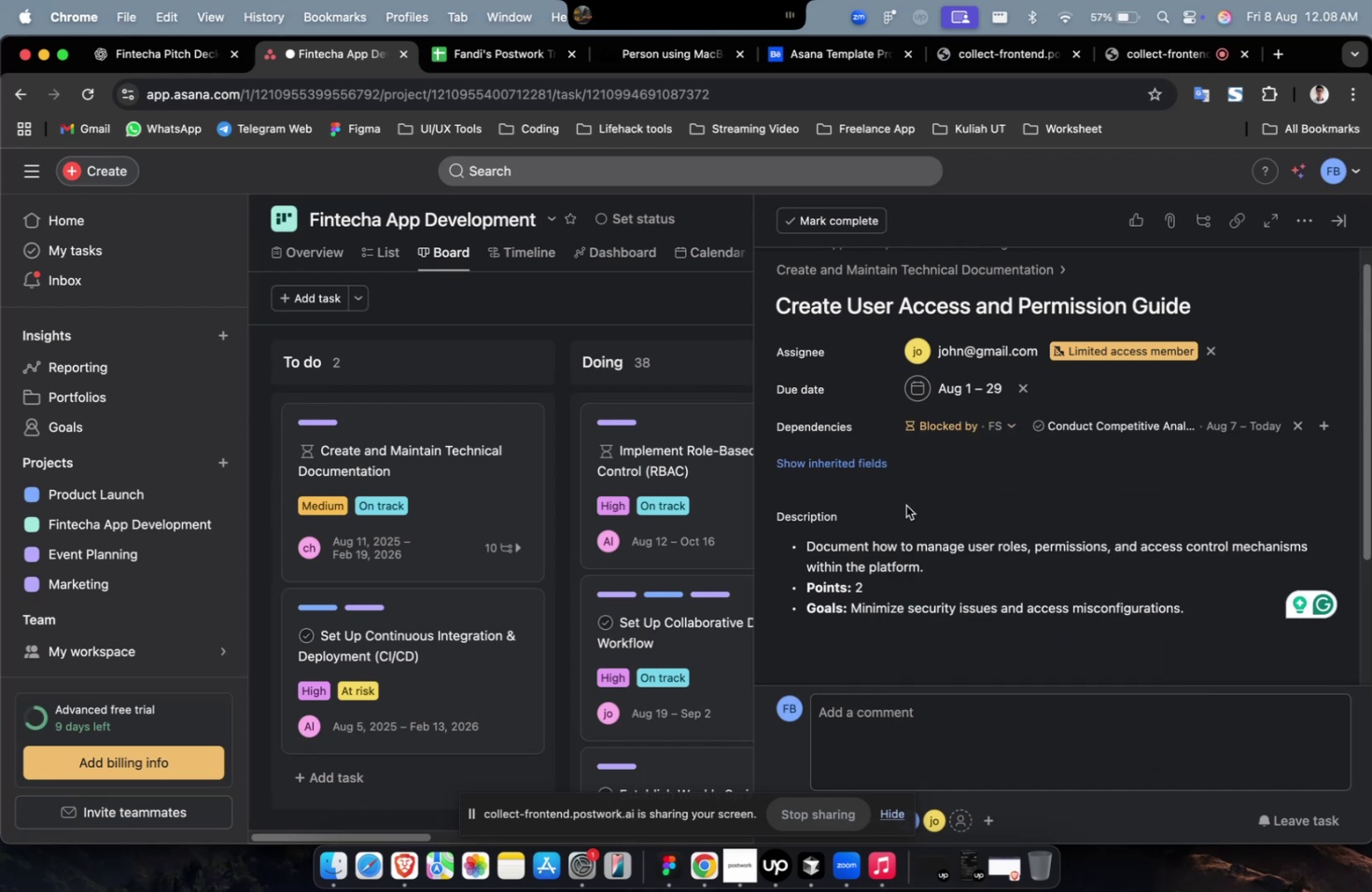 
double_click([869, 467])
 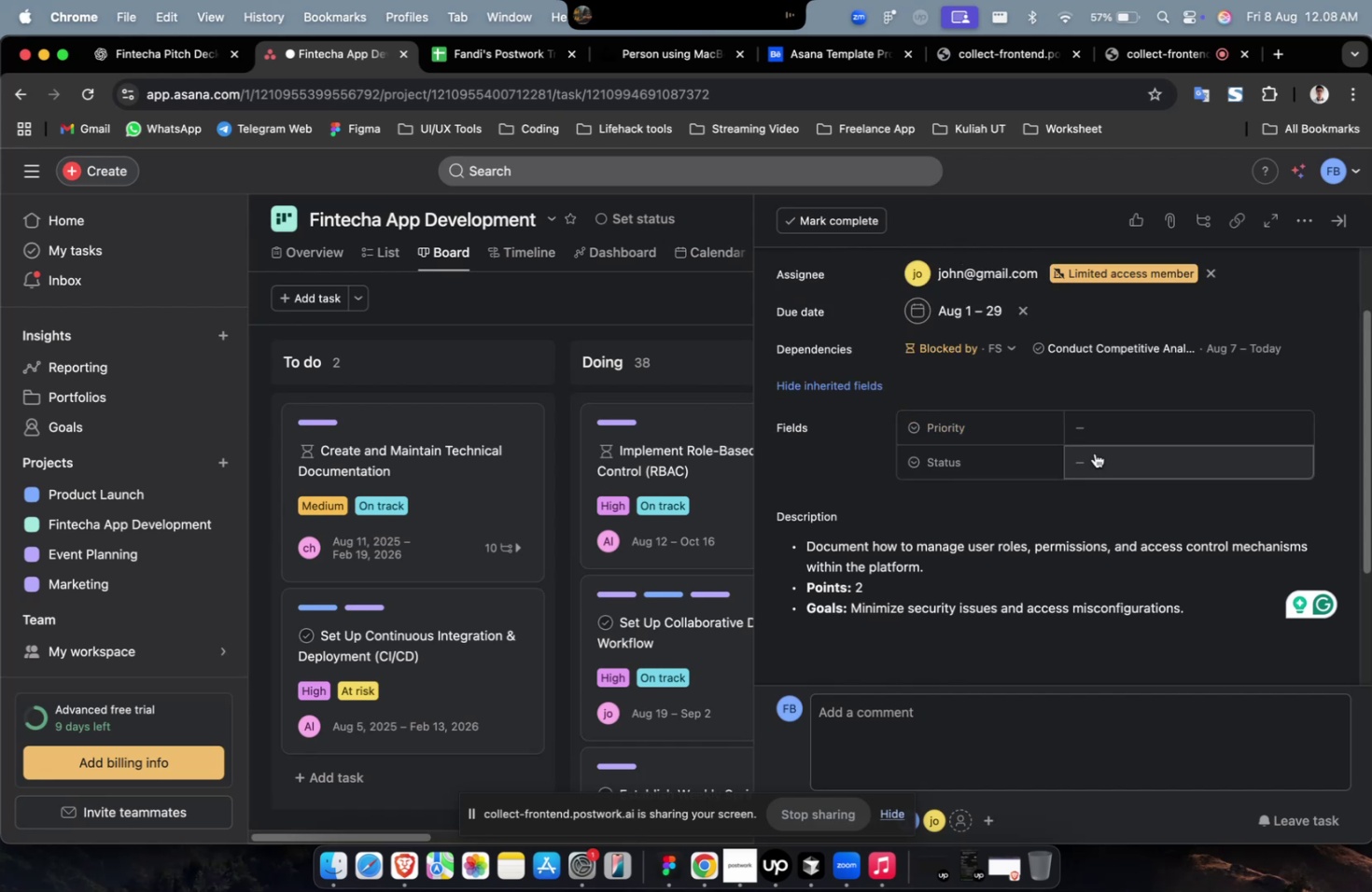 
triple_click([1128, 435])
 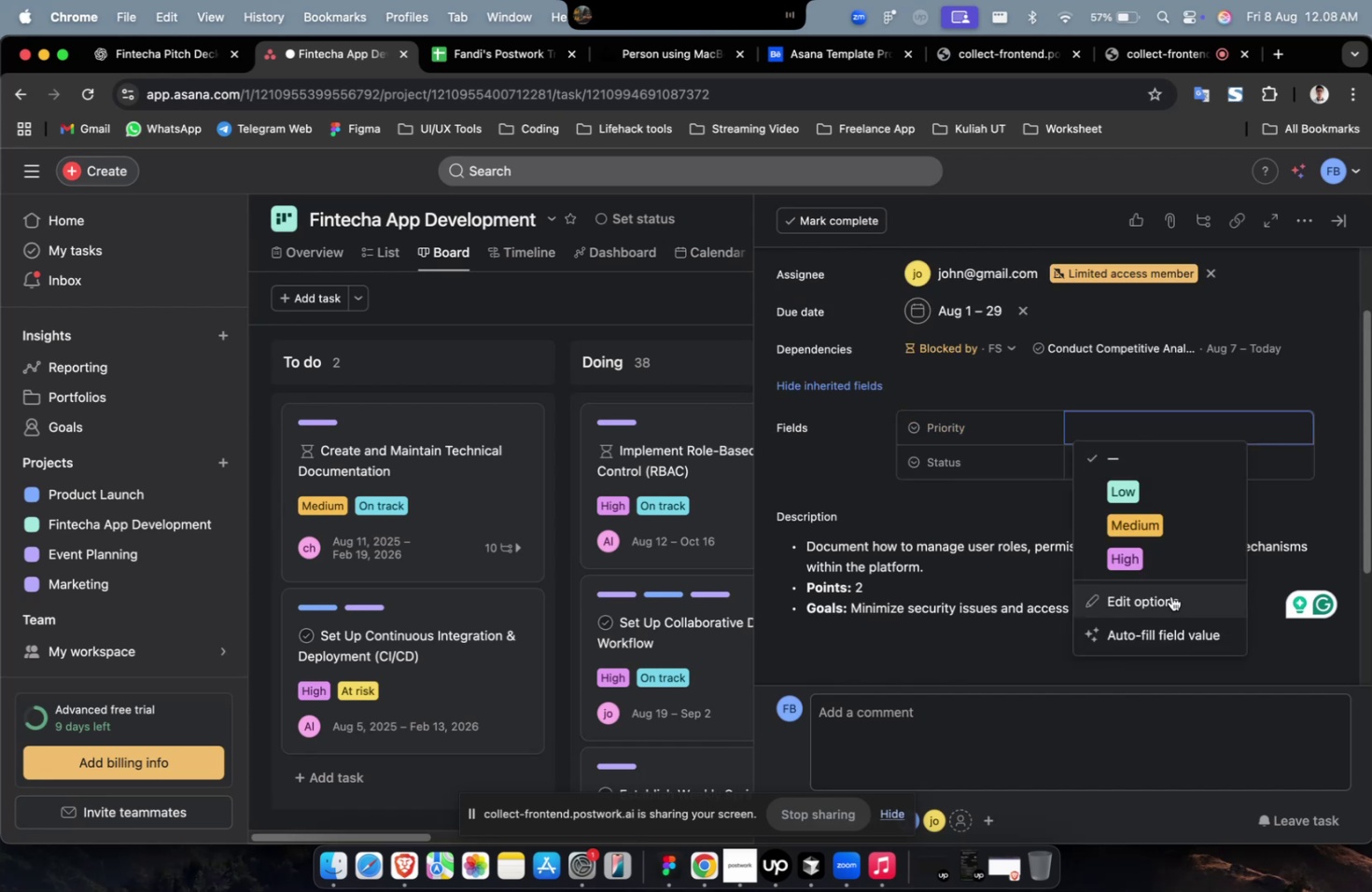 
left_click([1177, 564])
 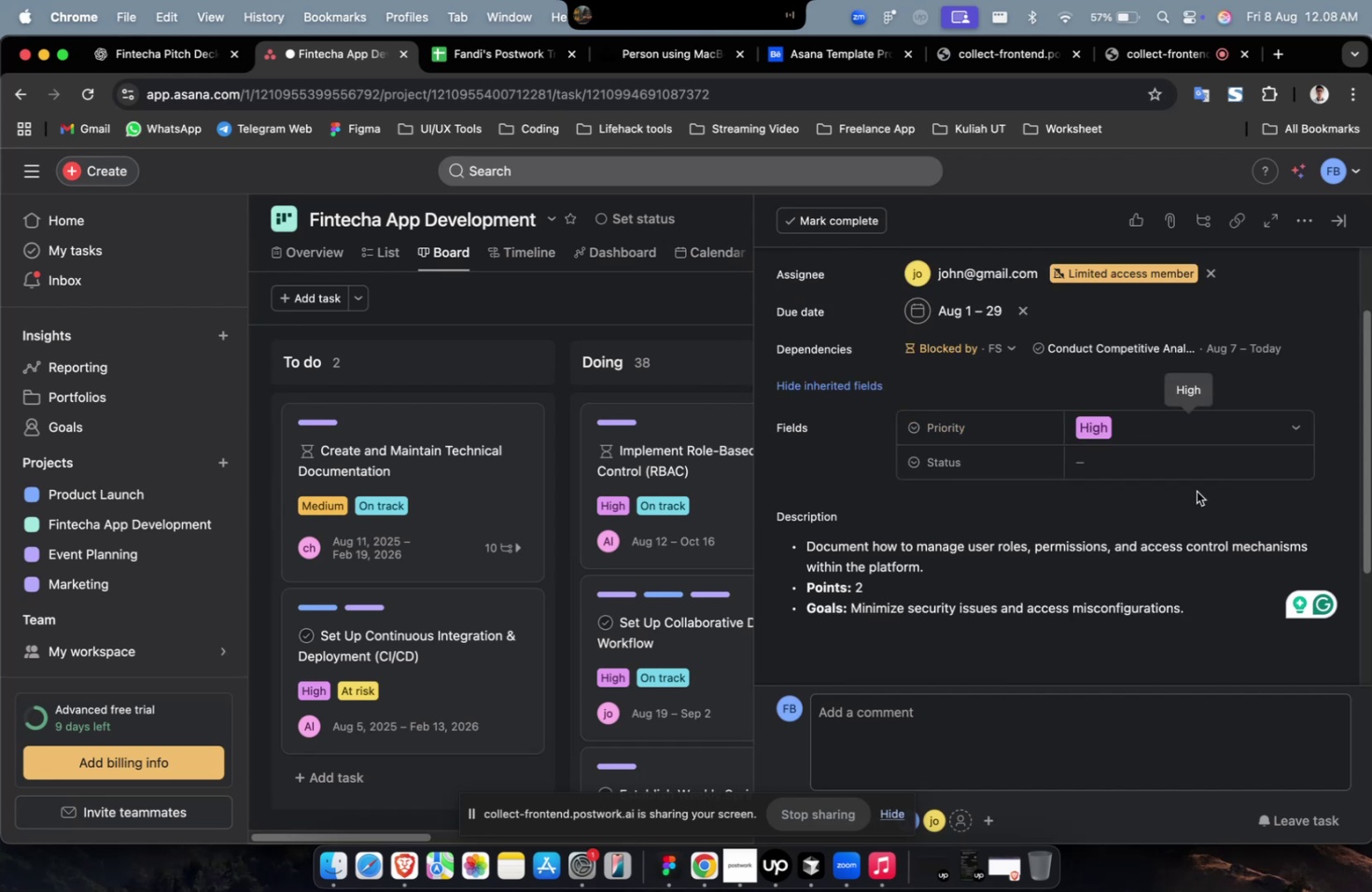 
double_click([1210, 468])
 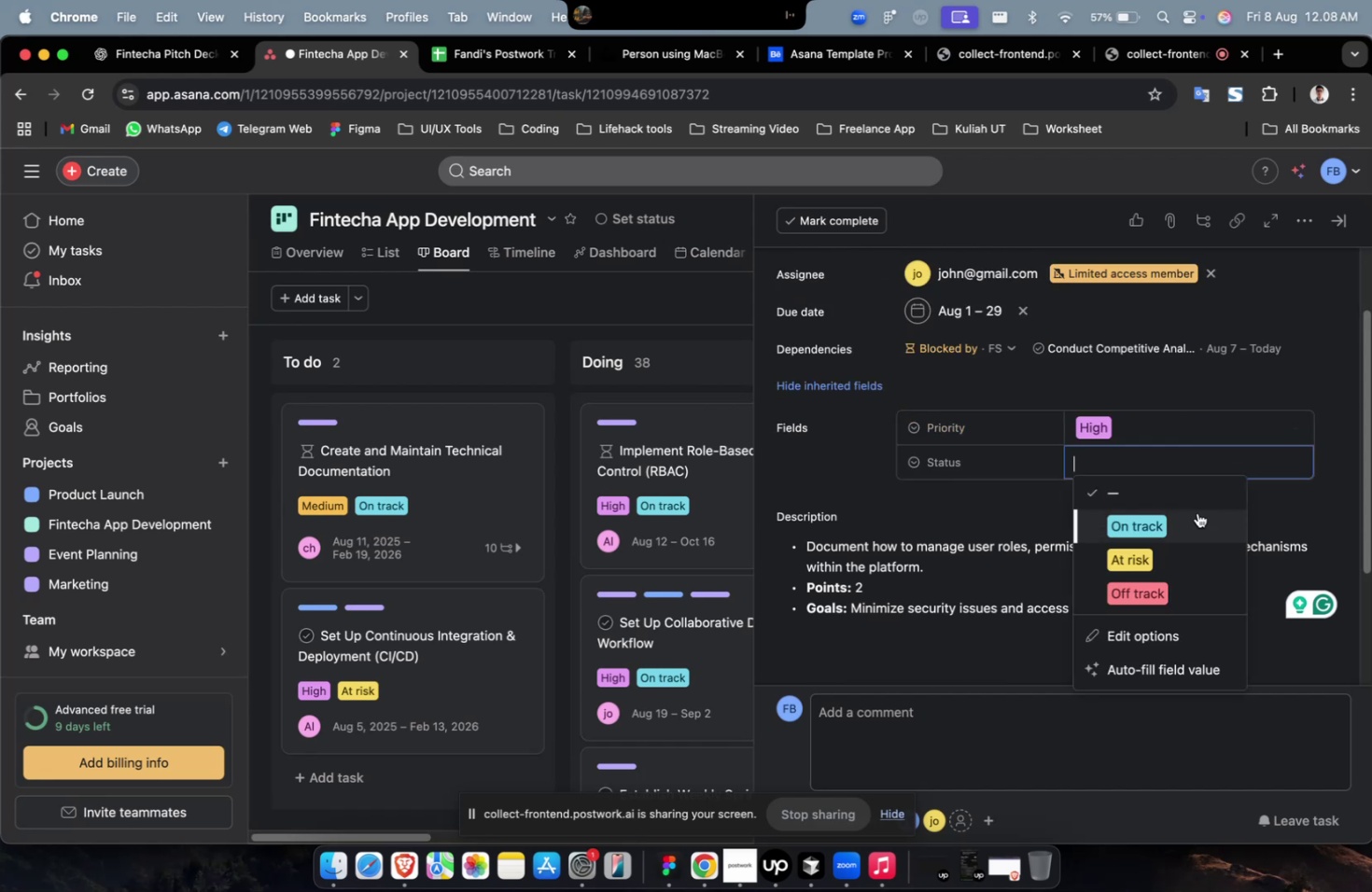 
triple_click([1196, 514])
 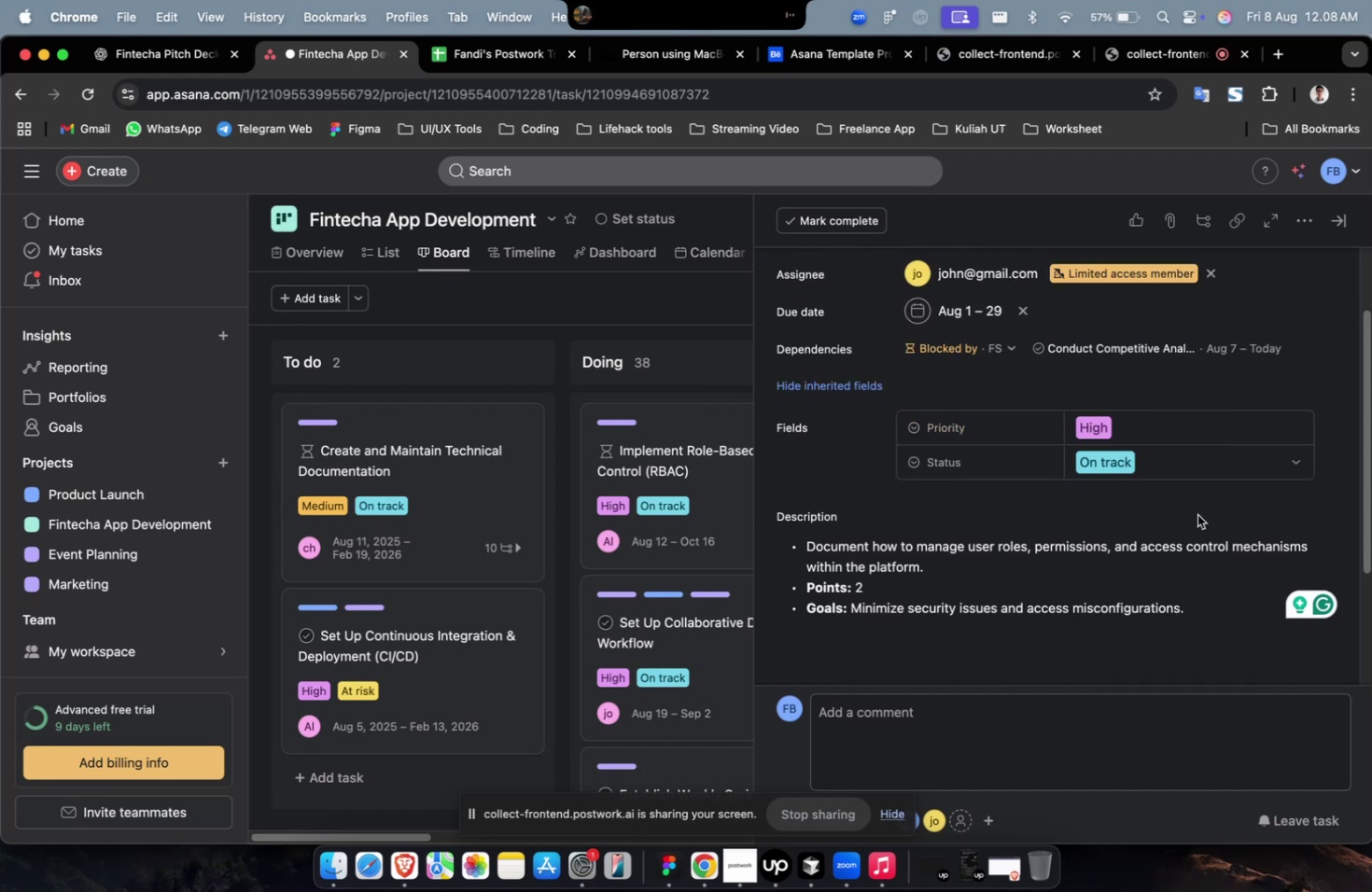 
scroll: coordinate [1197, 514], scroll_direction: down, amount: 18.0
 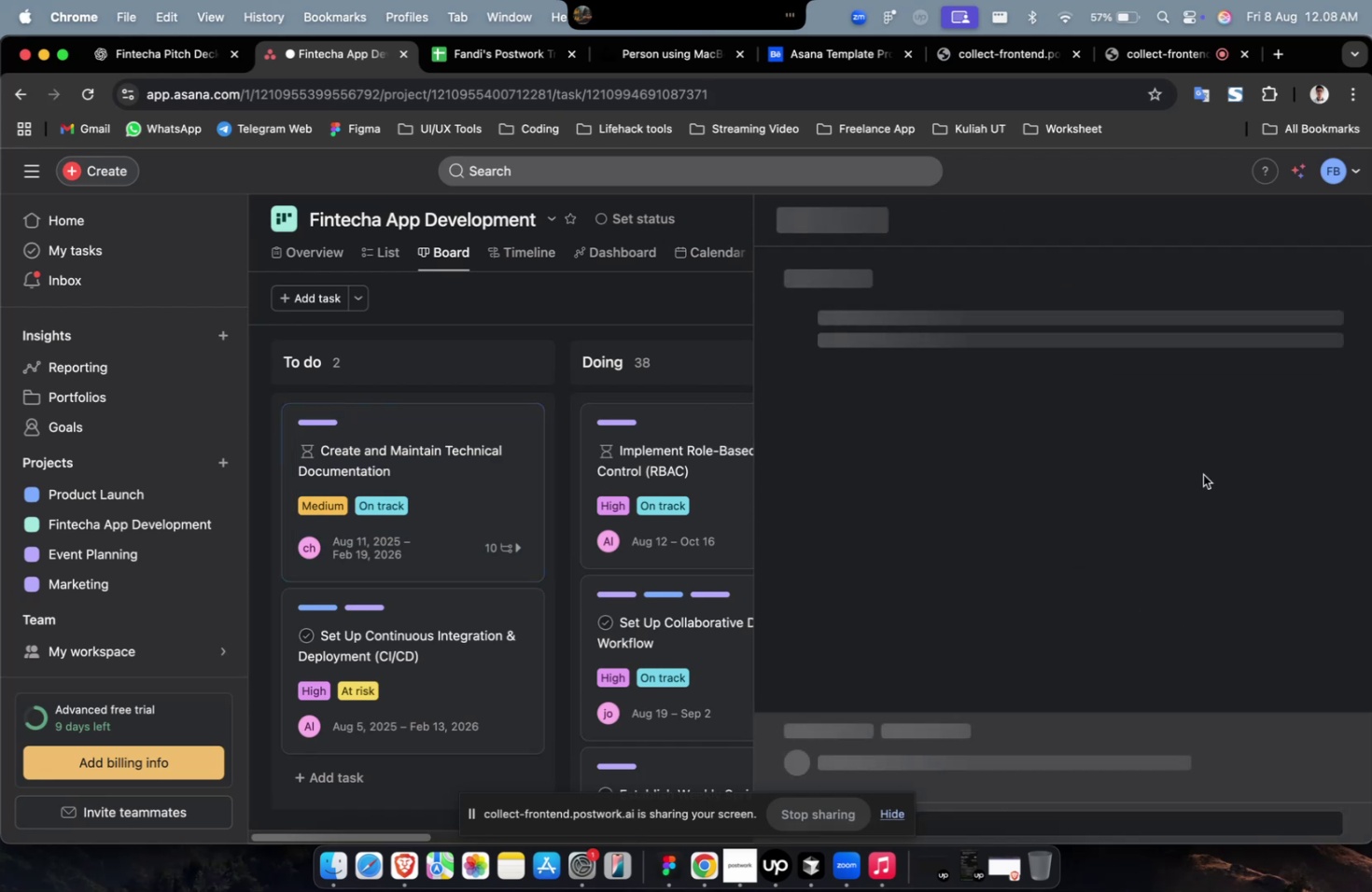 
left_click([143, 59])
 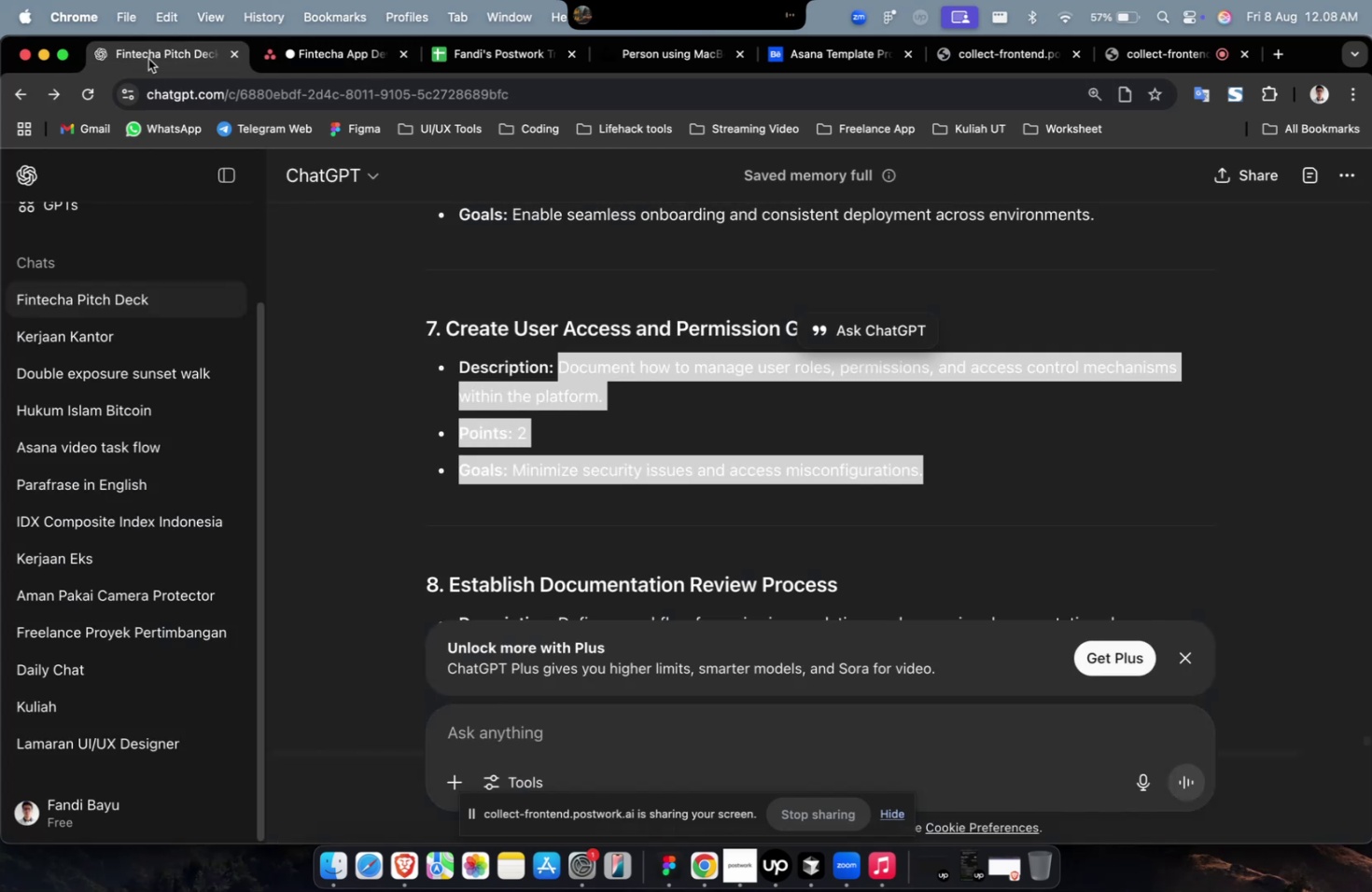 
scroll: coordinate [706, 418], scroll_direction: up, amount: 7.0
 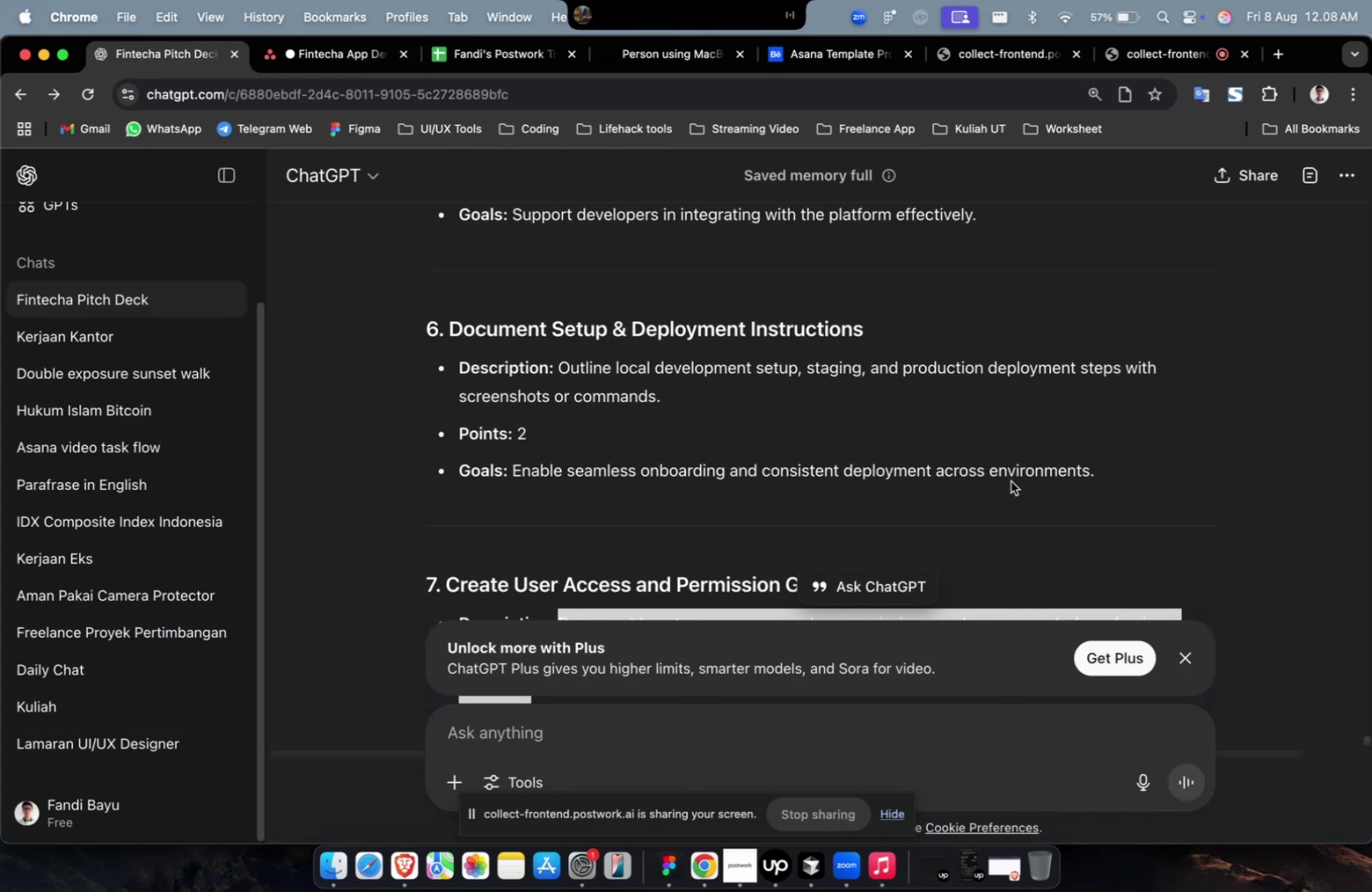 
left_click_drag(start_coordinate=[1098, 478], to_coordinate=[561, 367])
 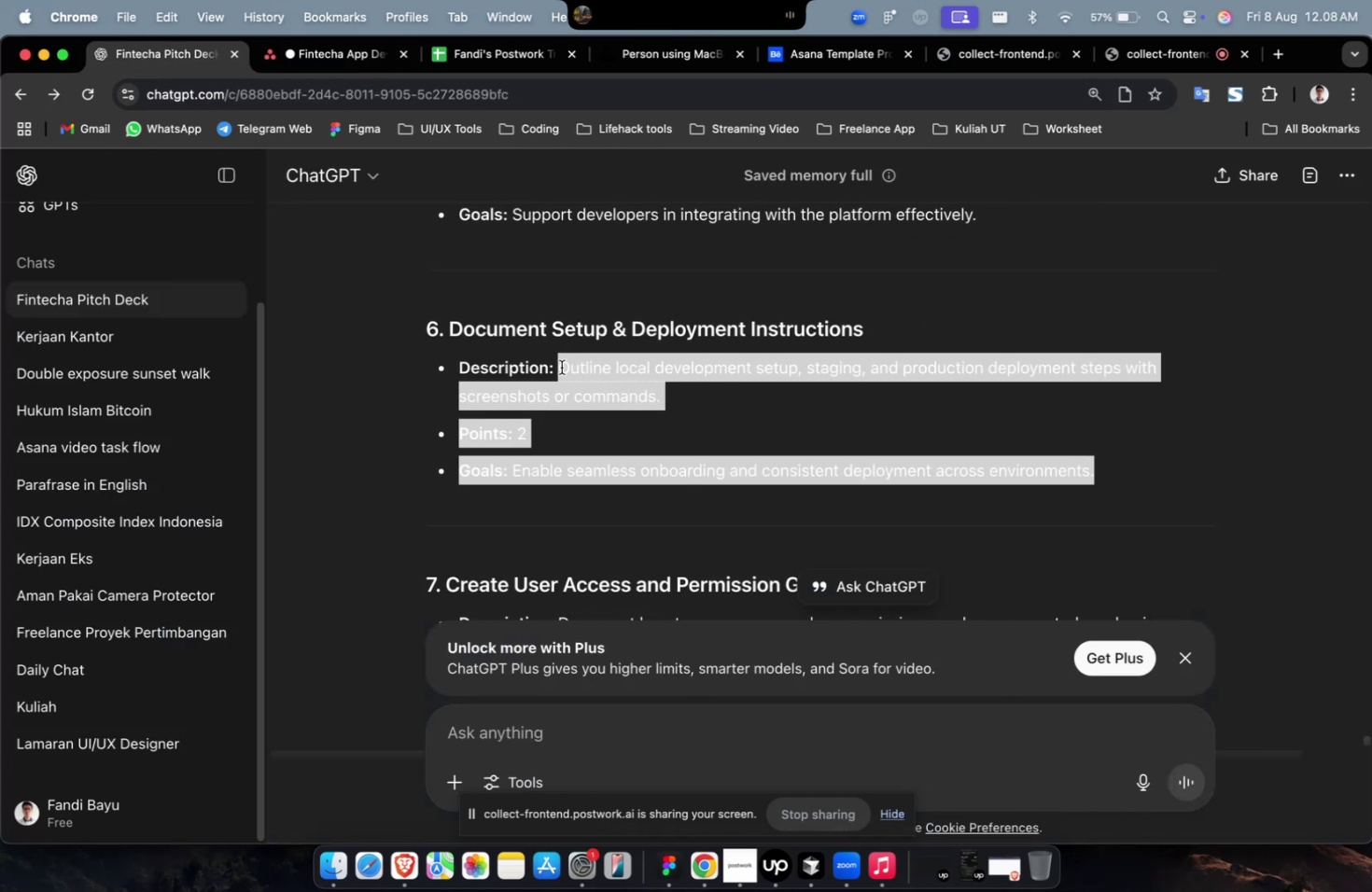 
key(Meta+C)
 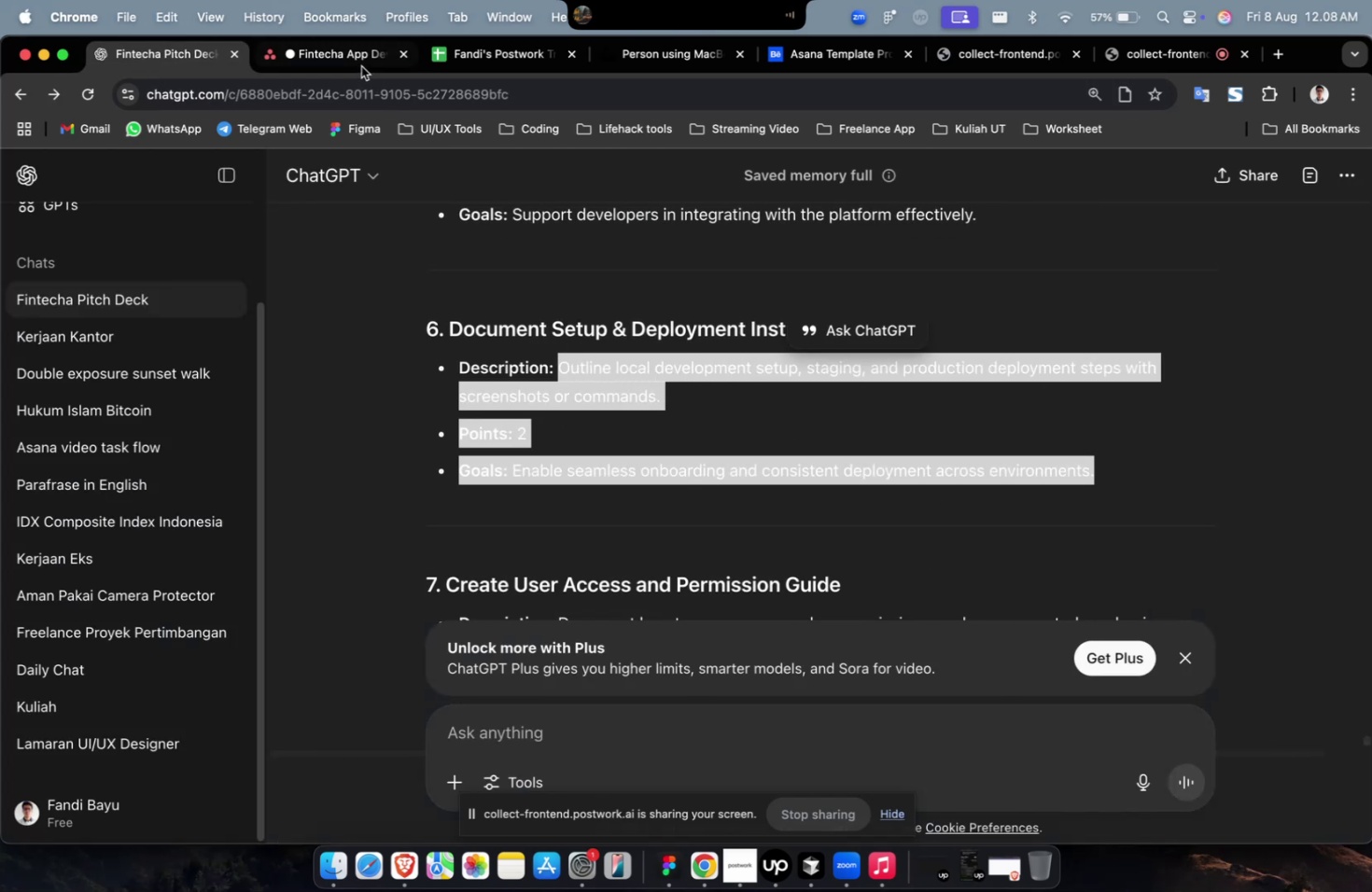 
left_click([349, 51])
 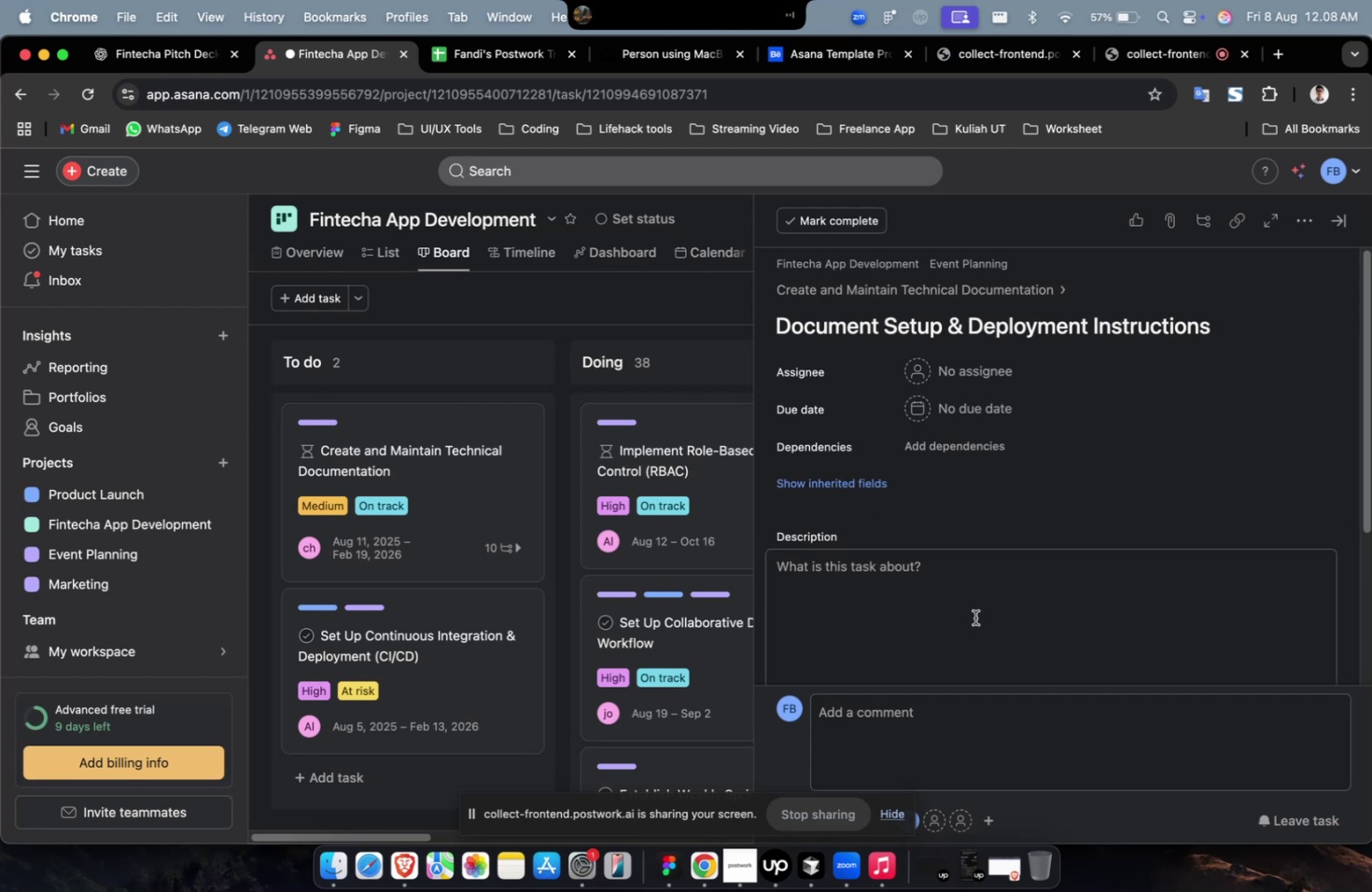 
double_click([977, 639])
 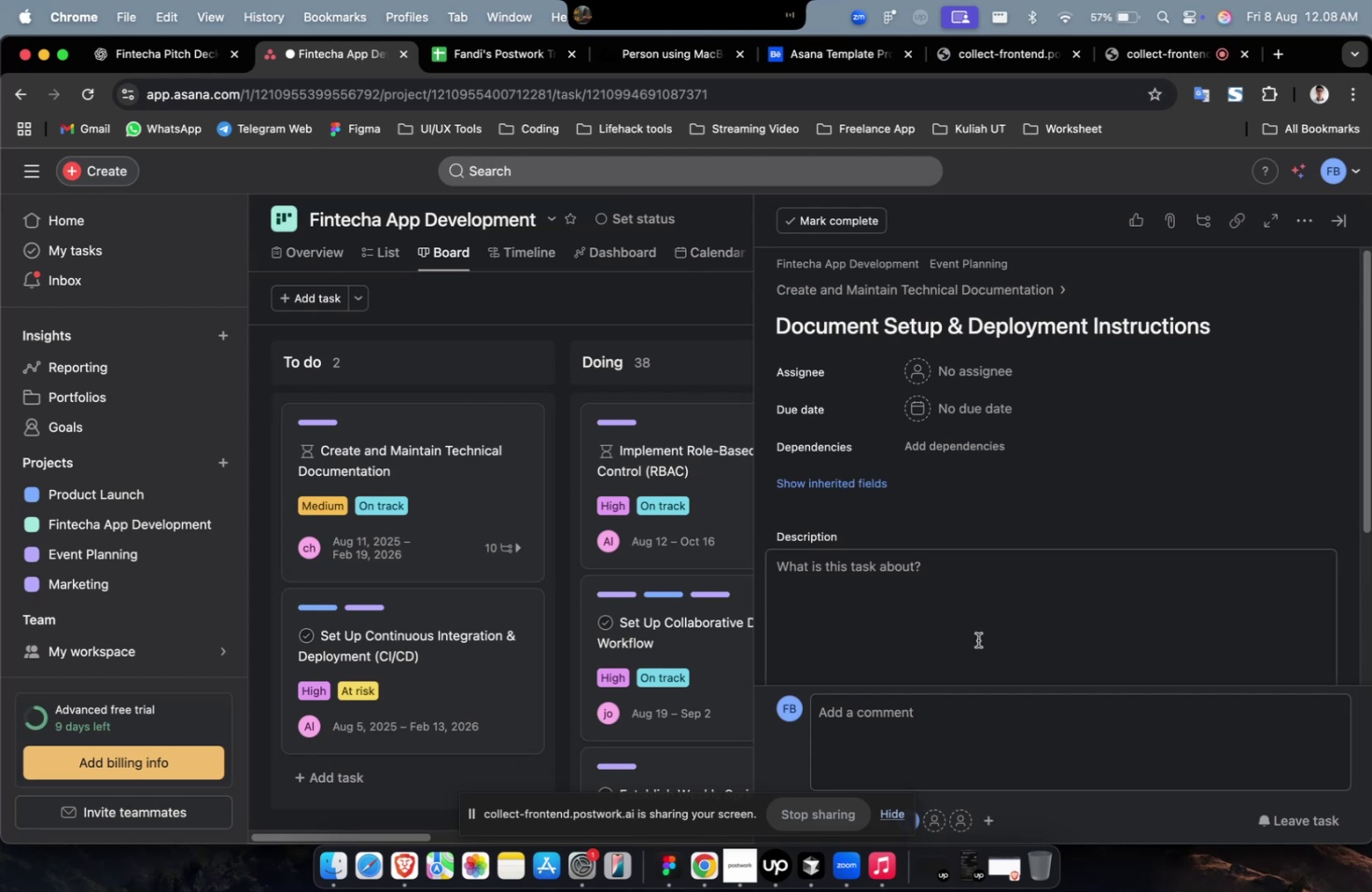 
key(Meta+V)
 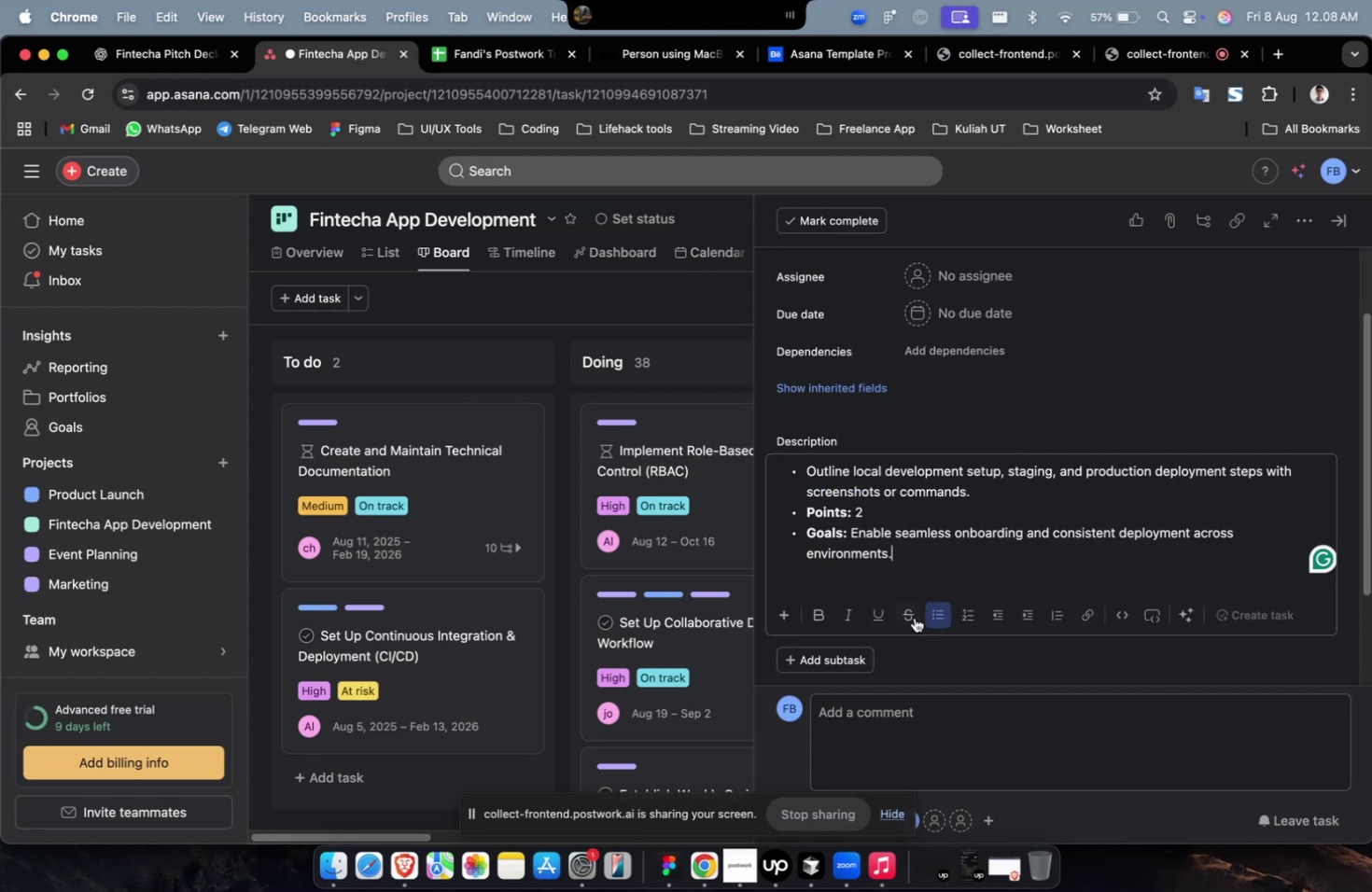 
scroll: coordinate [941, 543], scroll_direction: up, amount: 2.0
 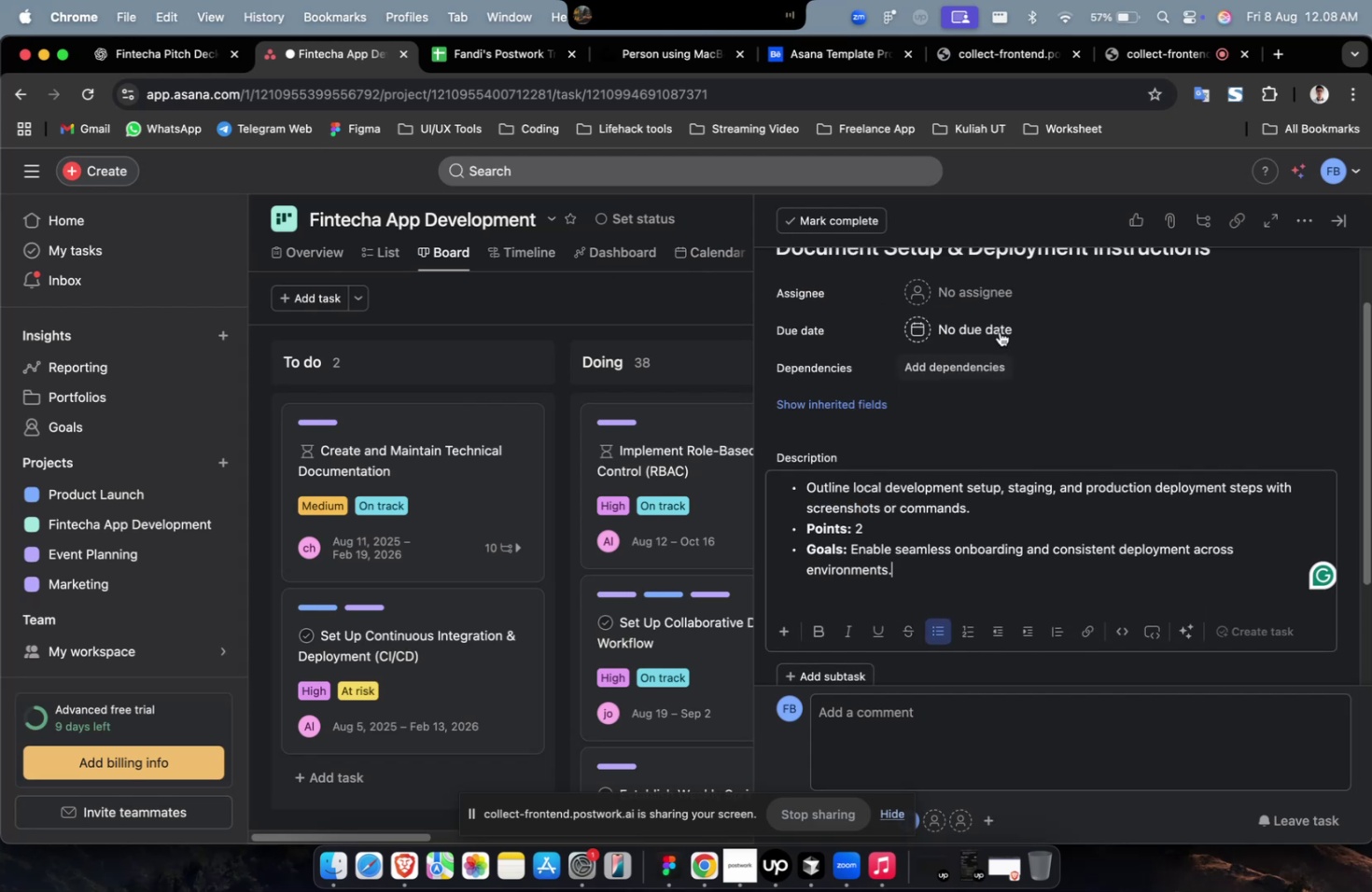 
left_click([997, 296])
 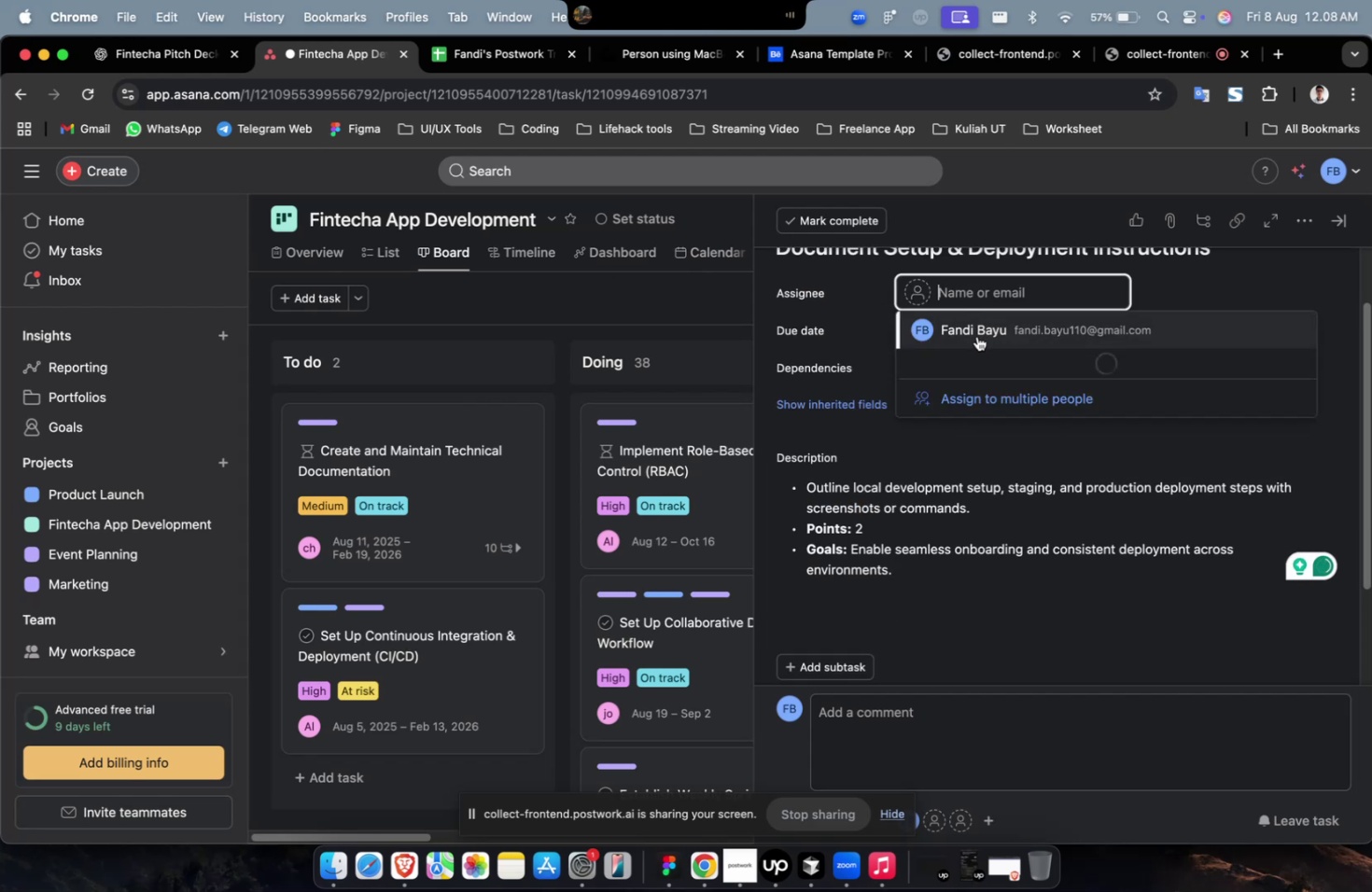 
double_click([947, 338])
 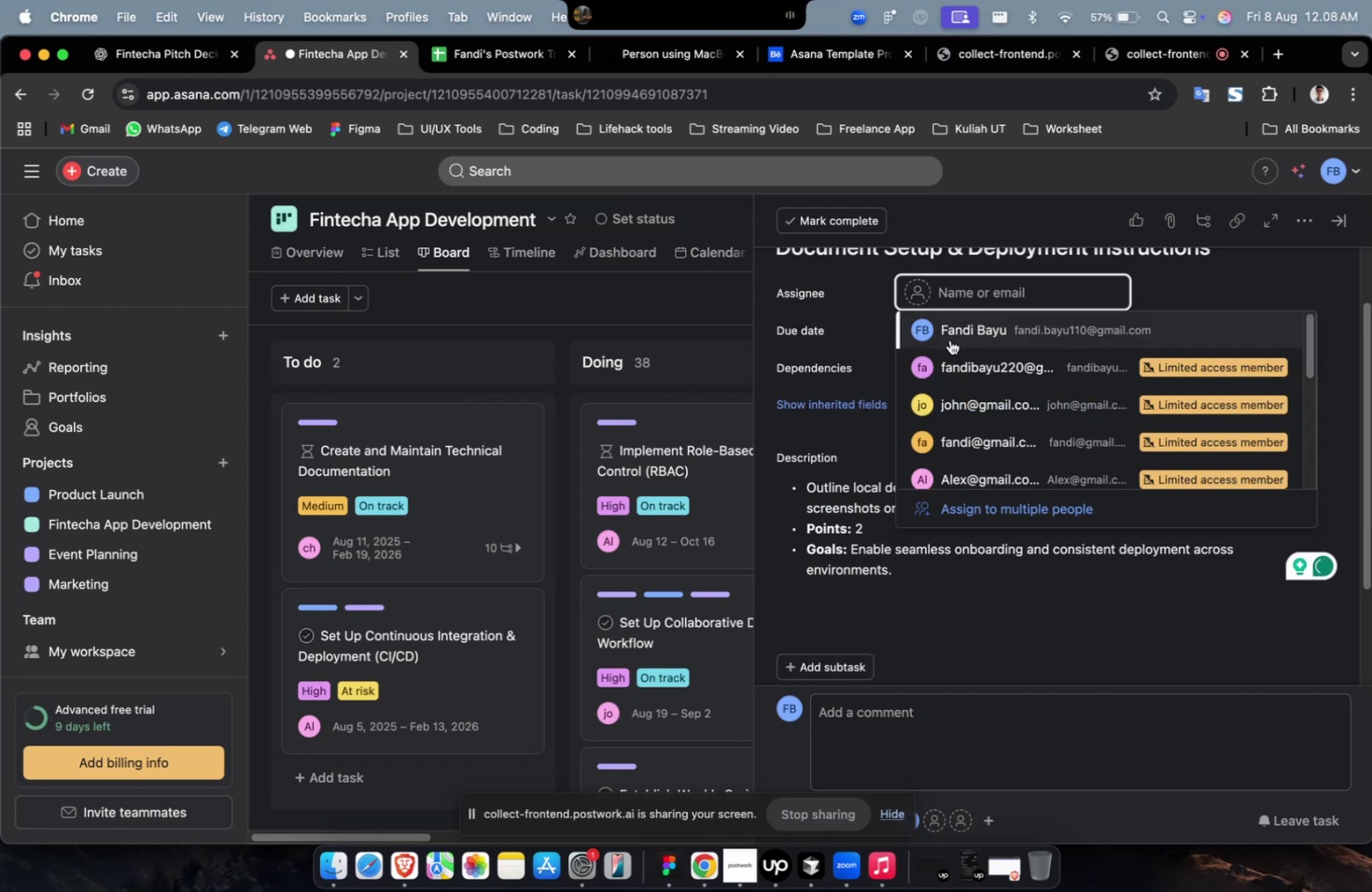 
triple_click([956, 356])
 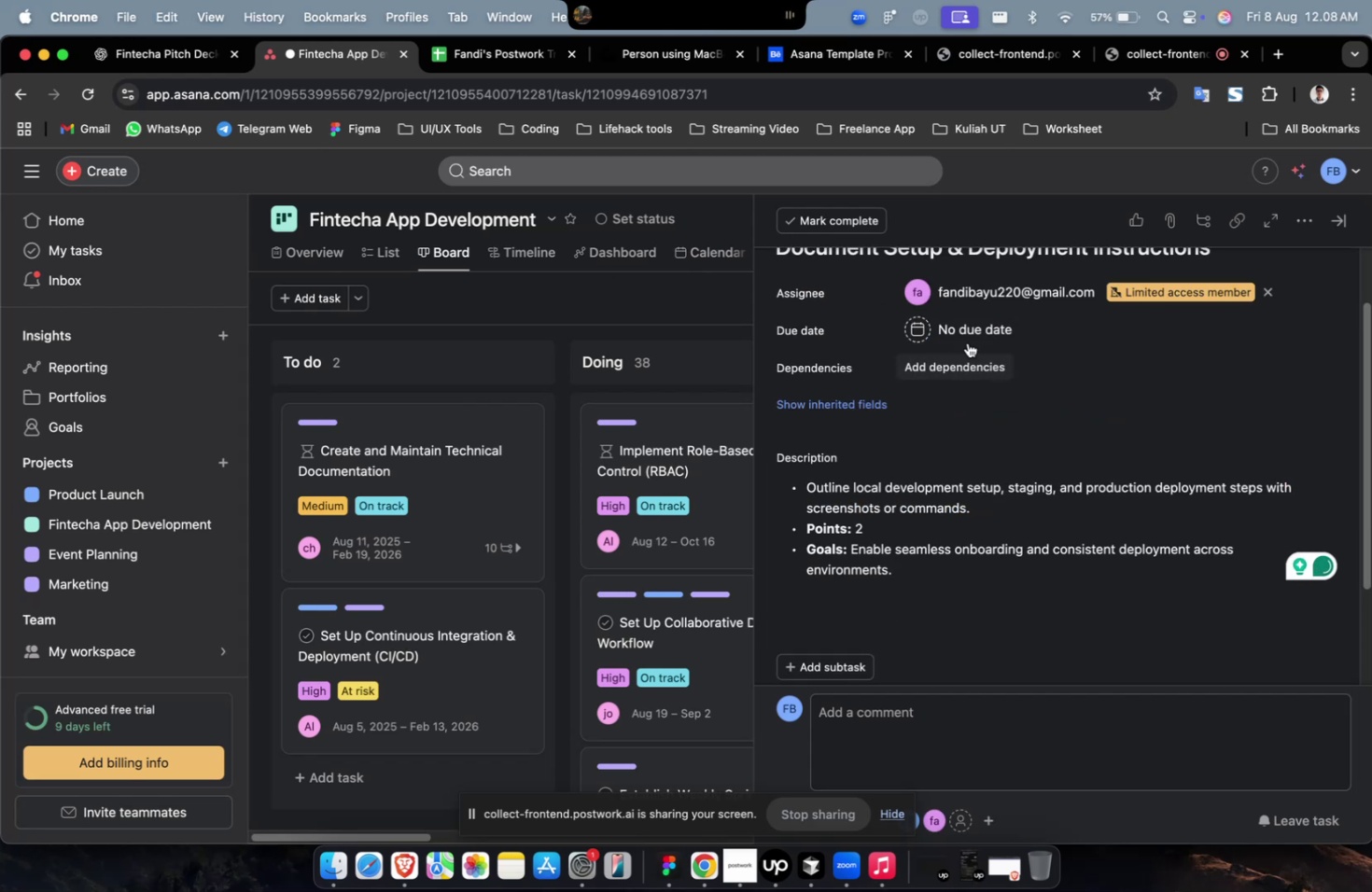 
triple_click([973, 310])
 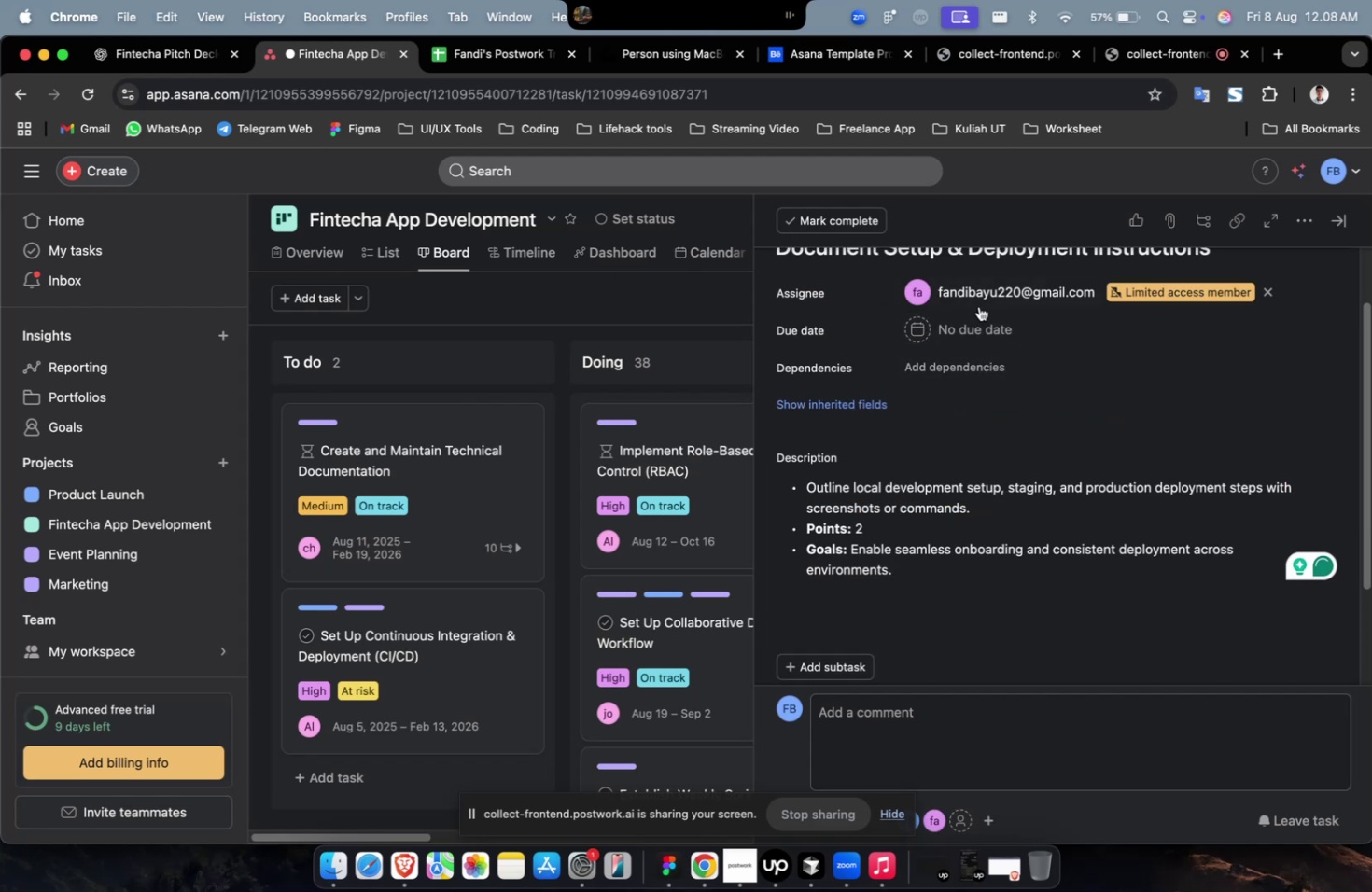 
triple_click([973, 337])
 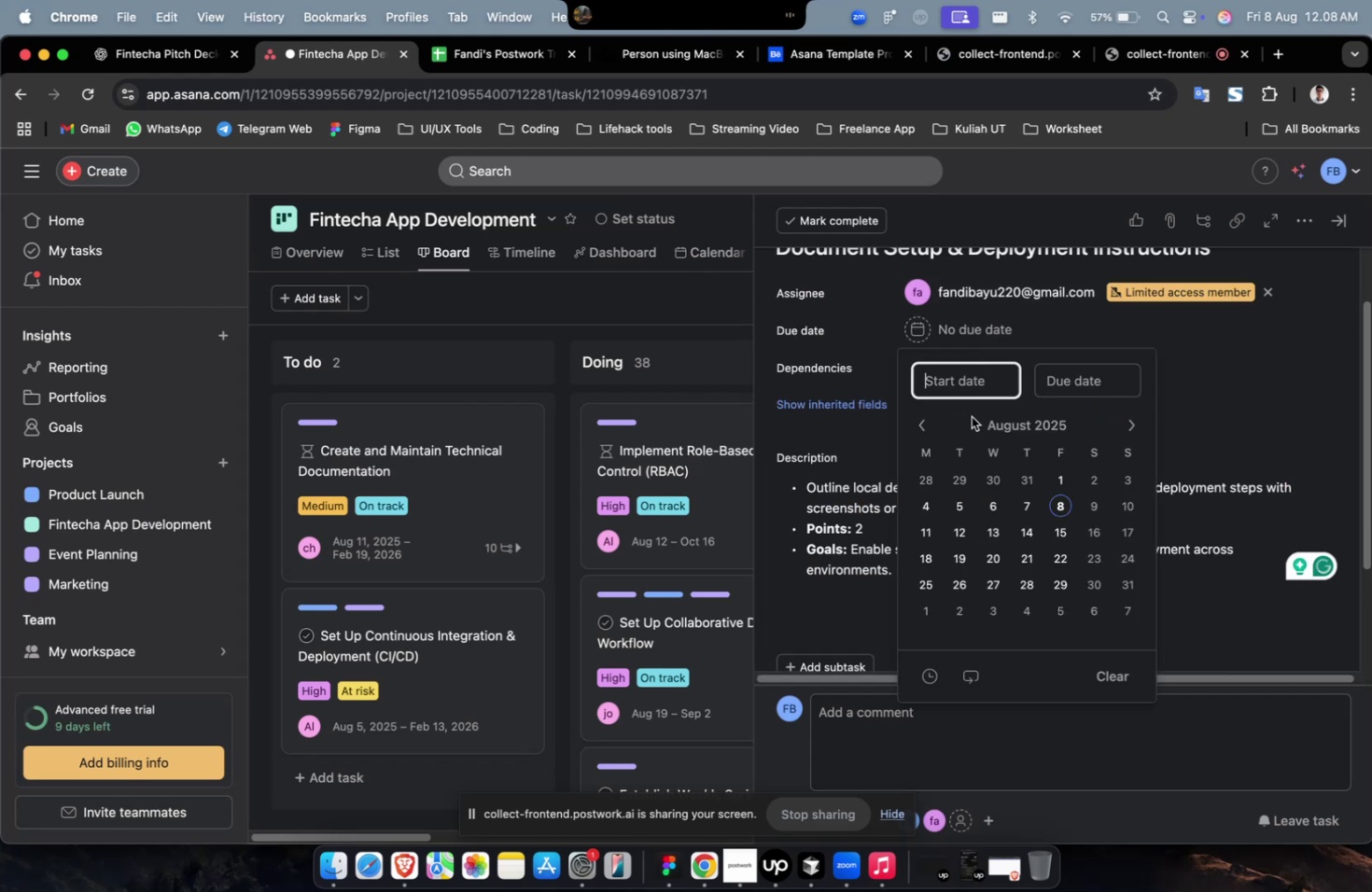 
triple_click([993, 523])
 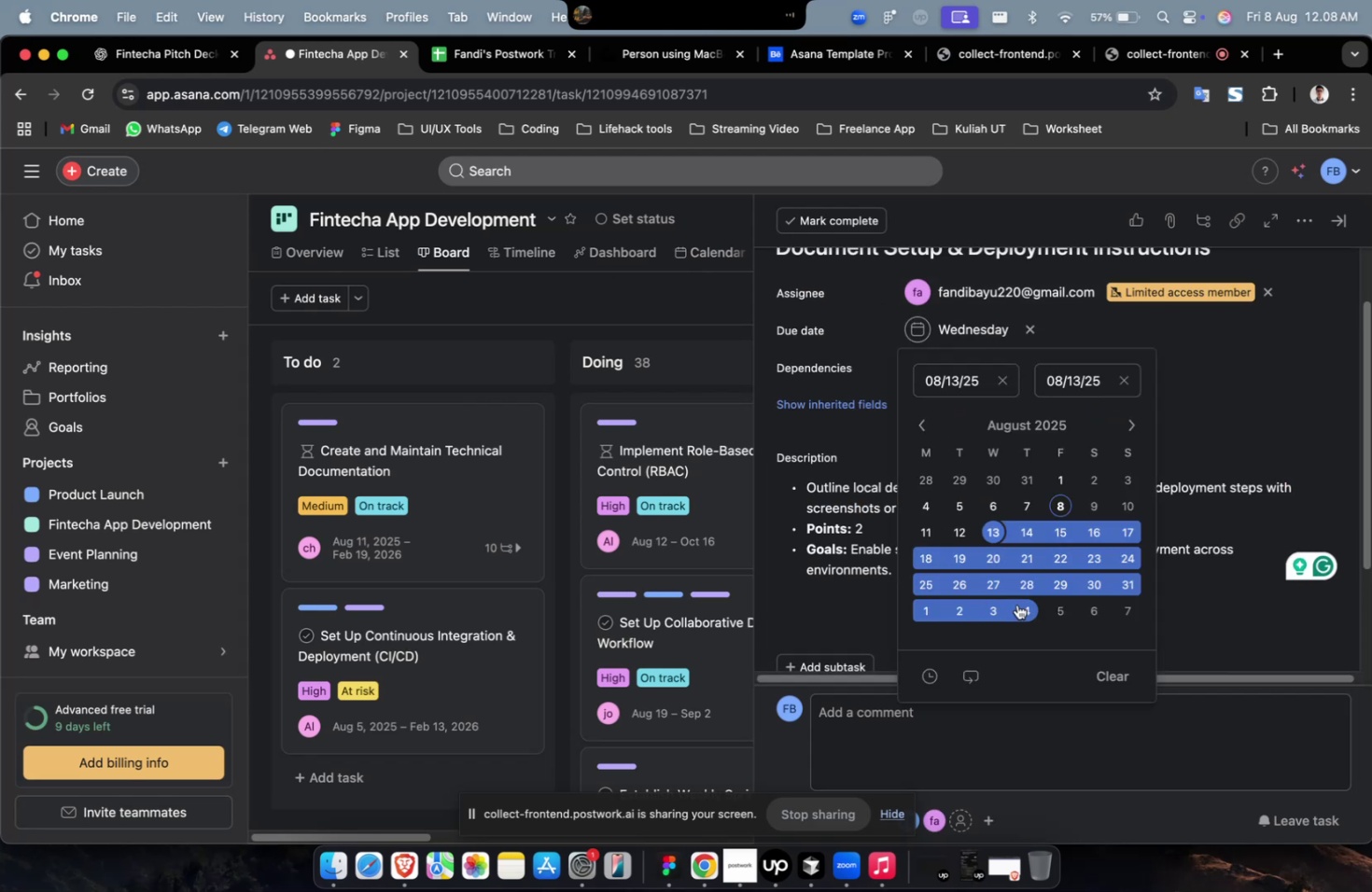 
triple_click([1016, 604])
 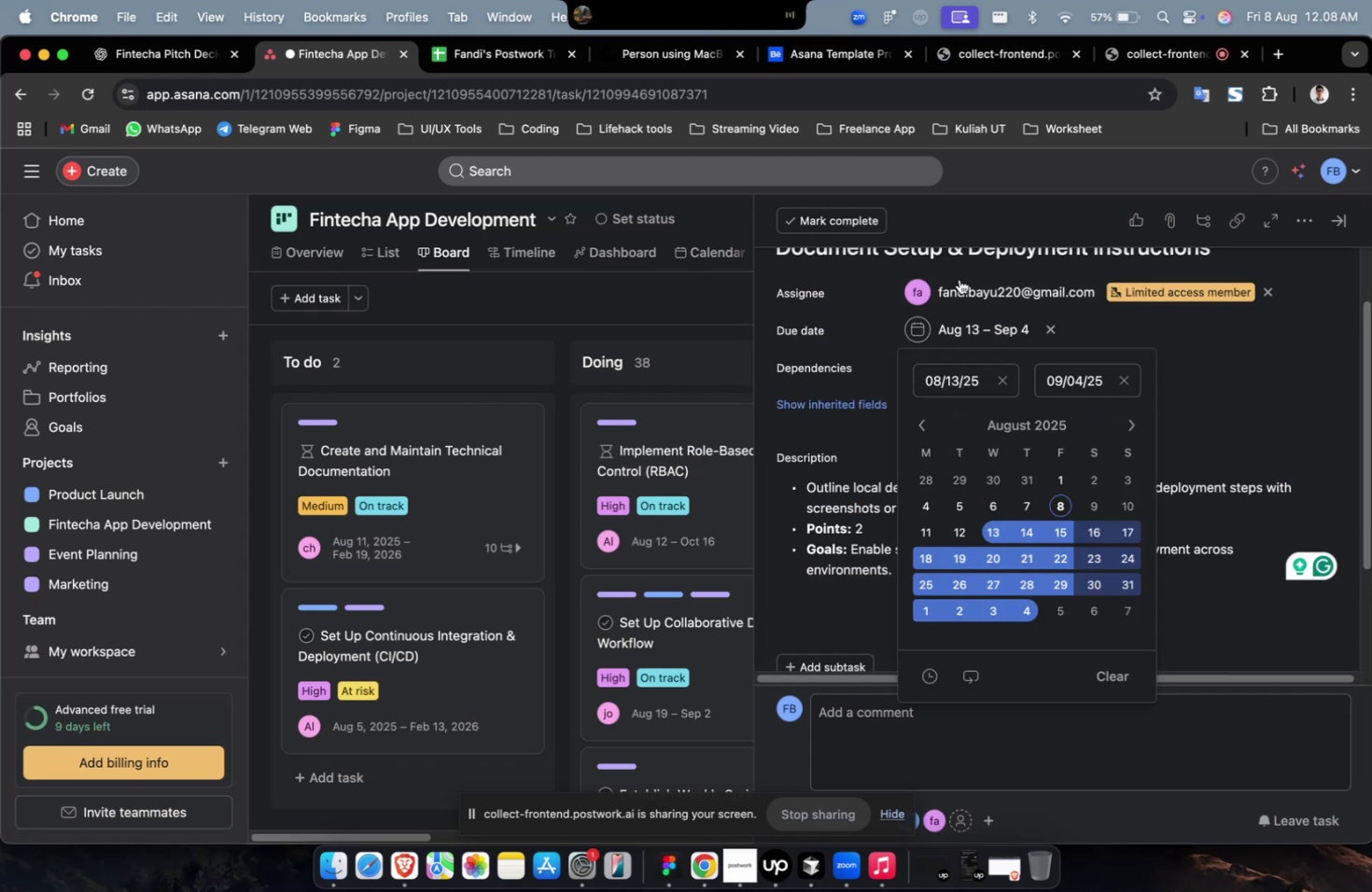 
left_click([959, 283])
 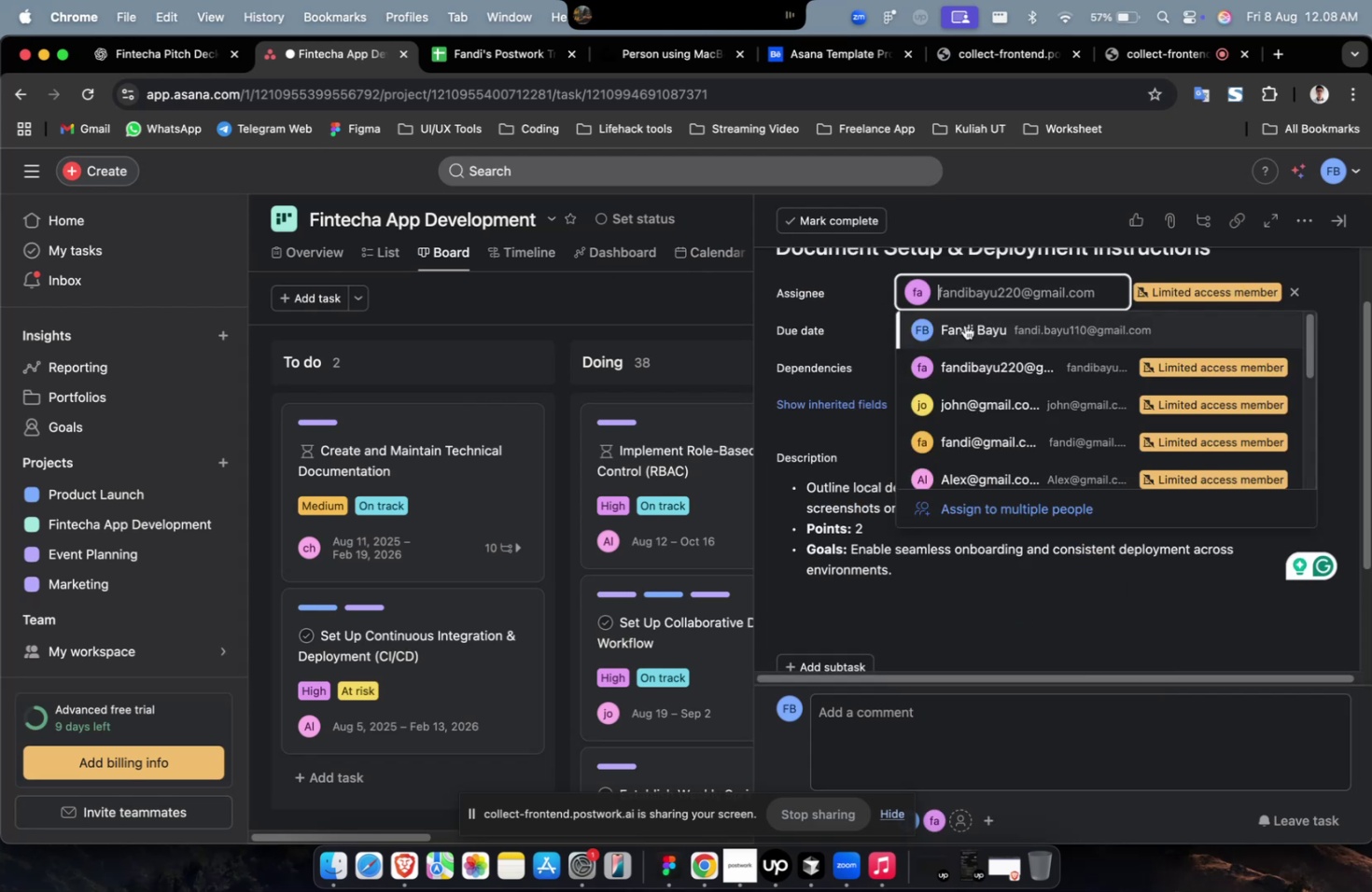 
double_click([967, 336])
 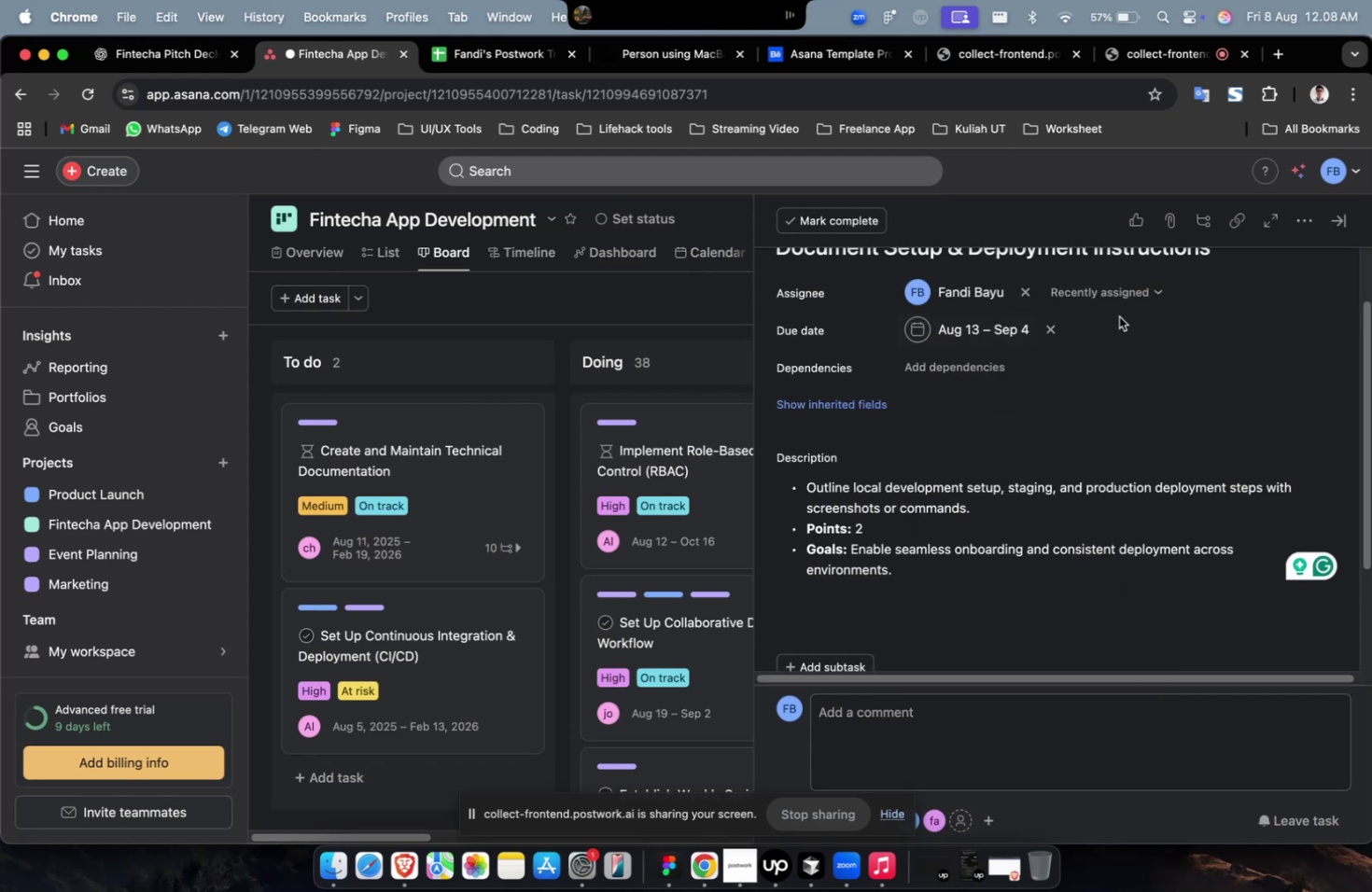 
left_click([1121, 292])
 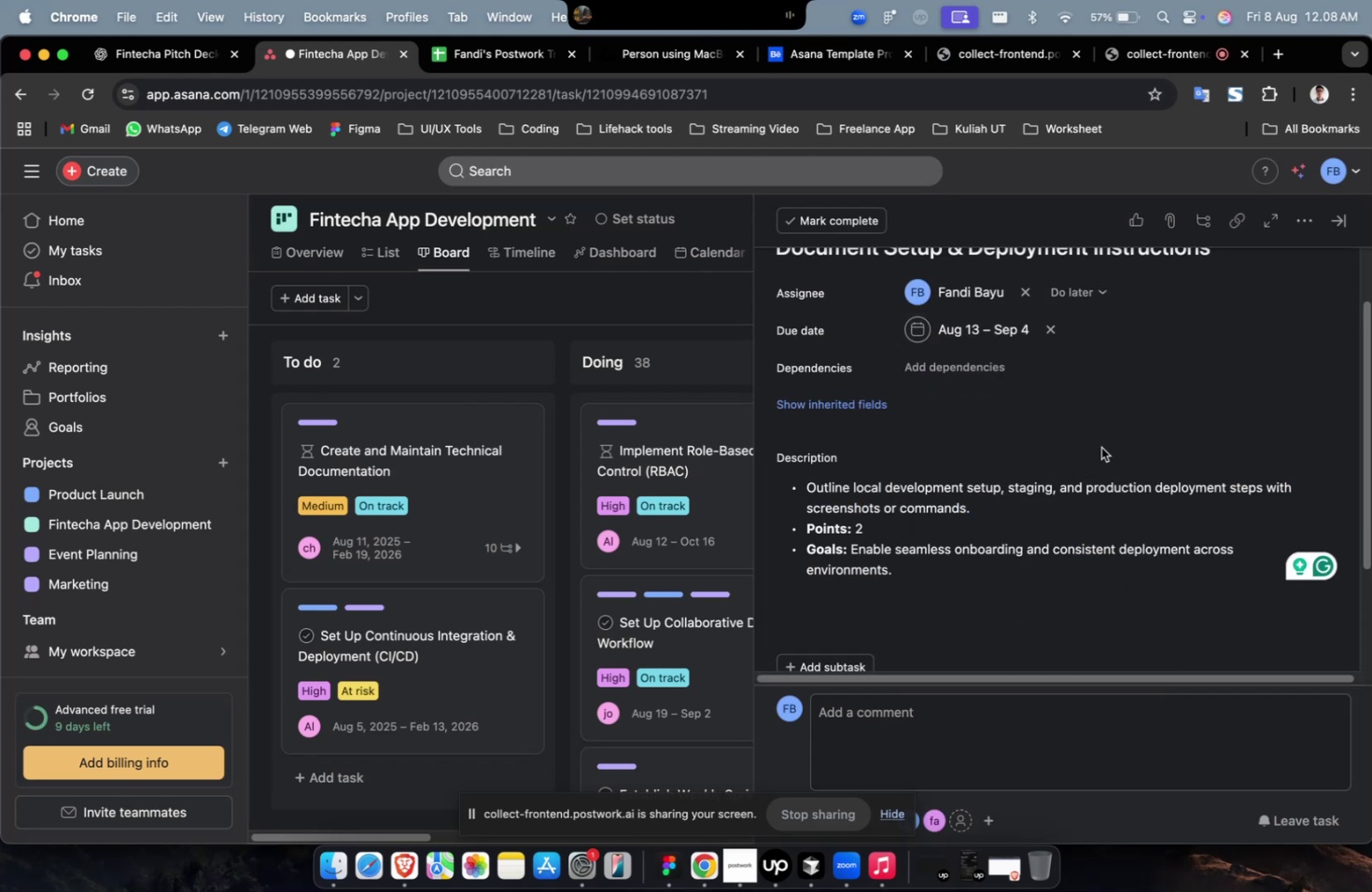 
double_click([954, 356])
 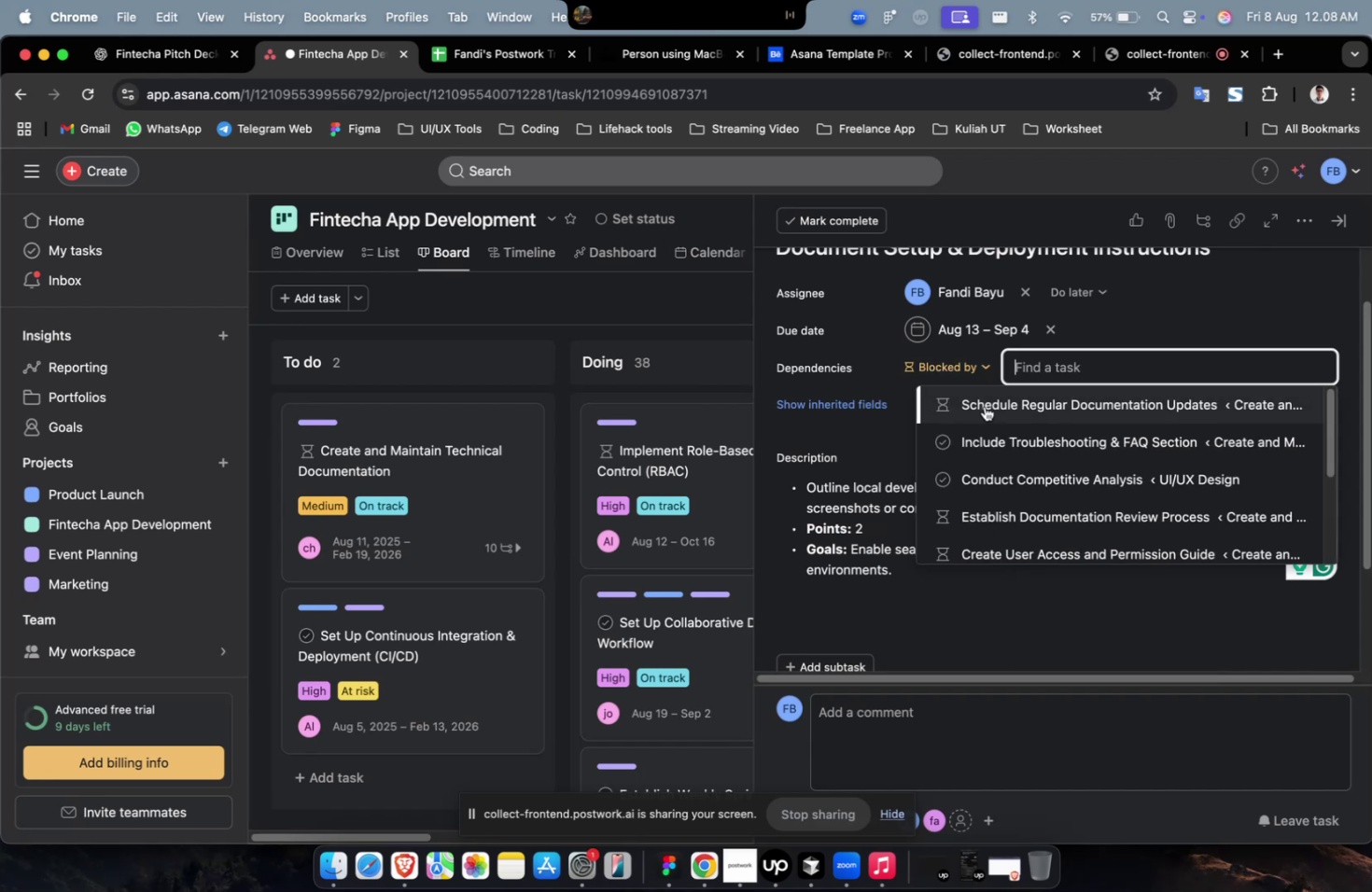 
triple_click([1006, 402])
 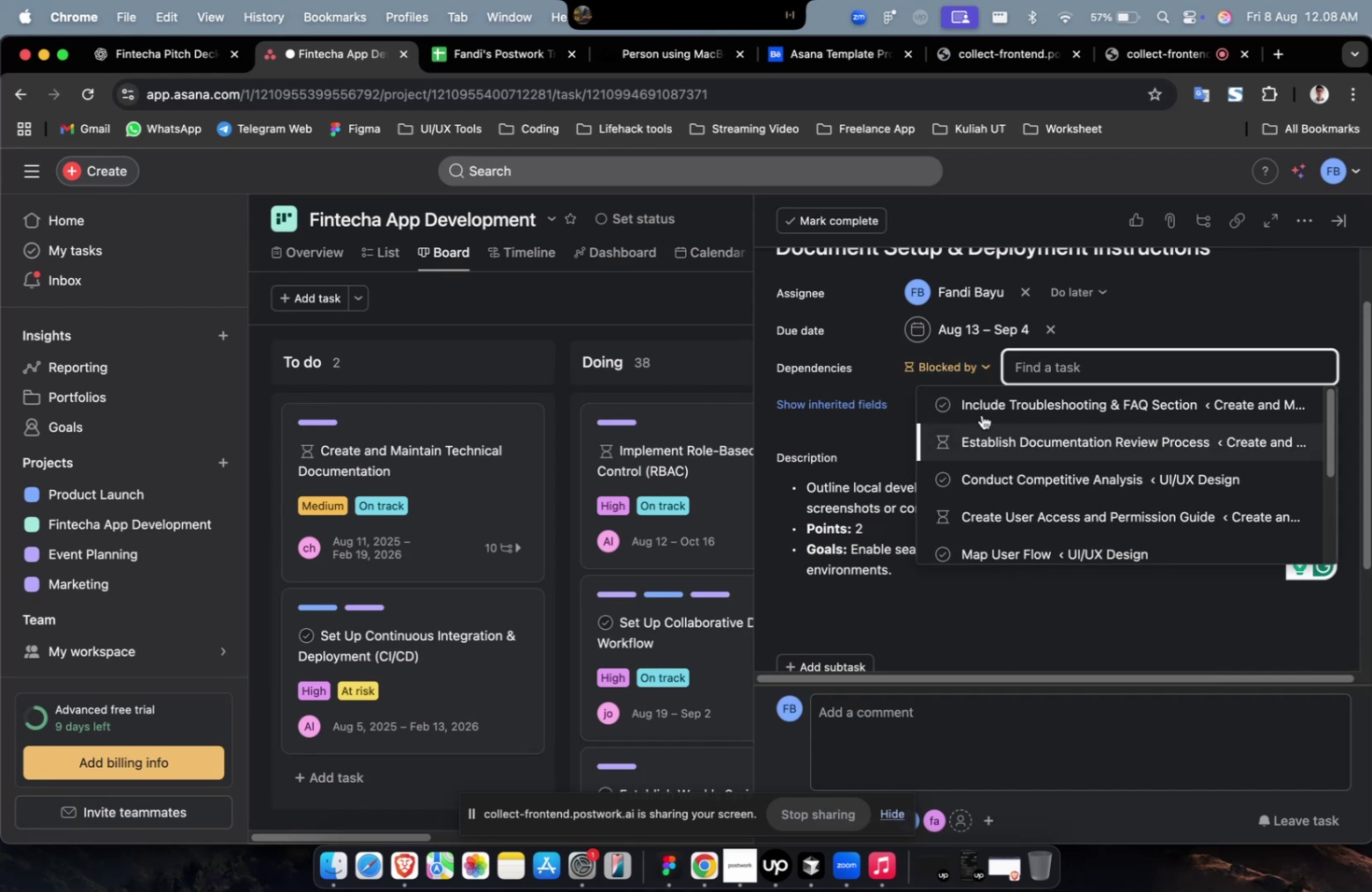 
triple_click([972, 397])
 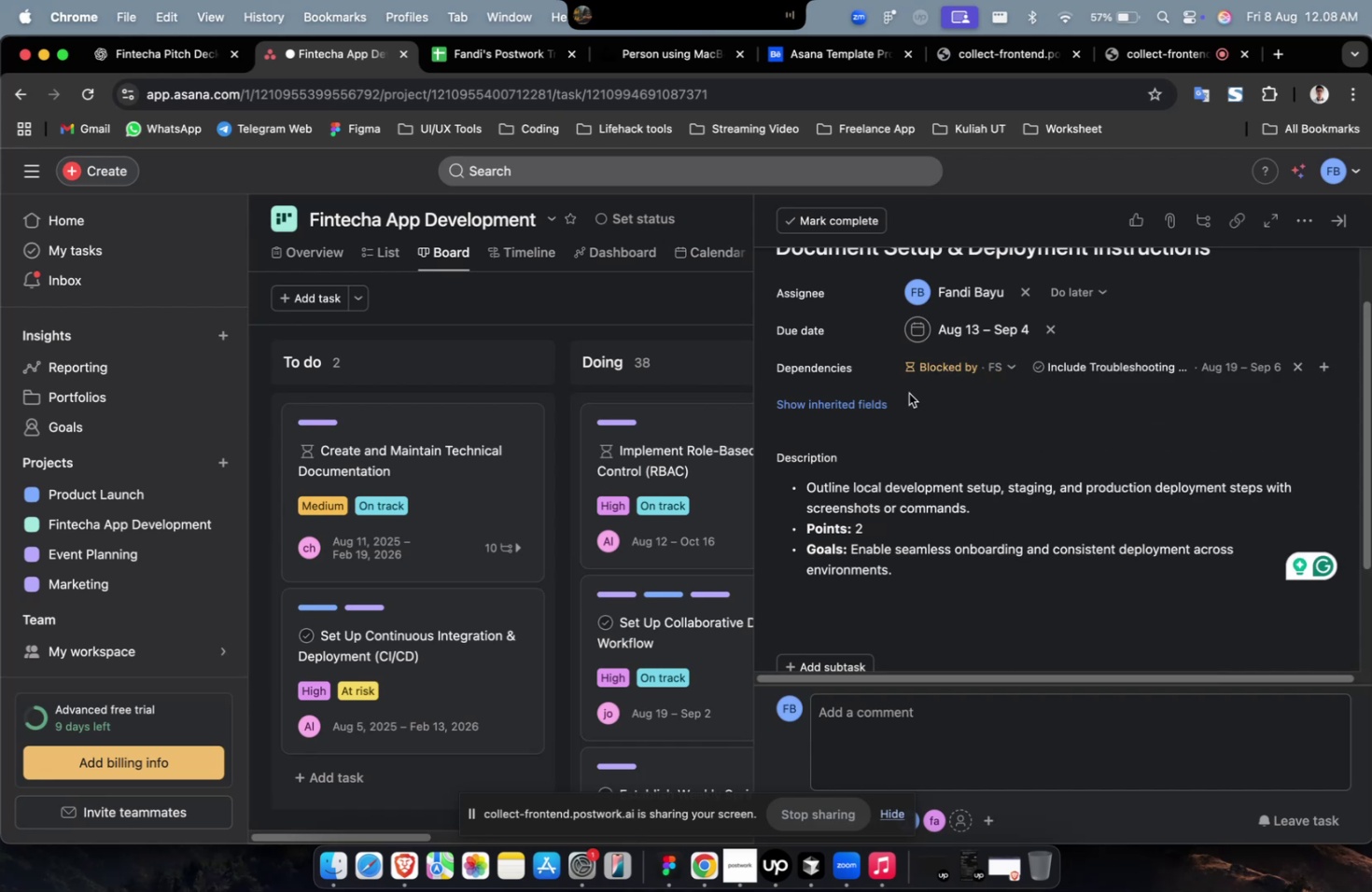 
triple_click([865, 397])
 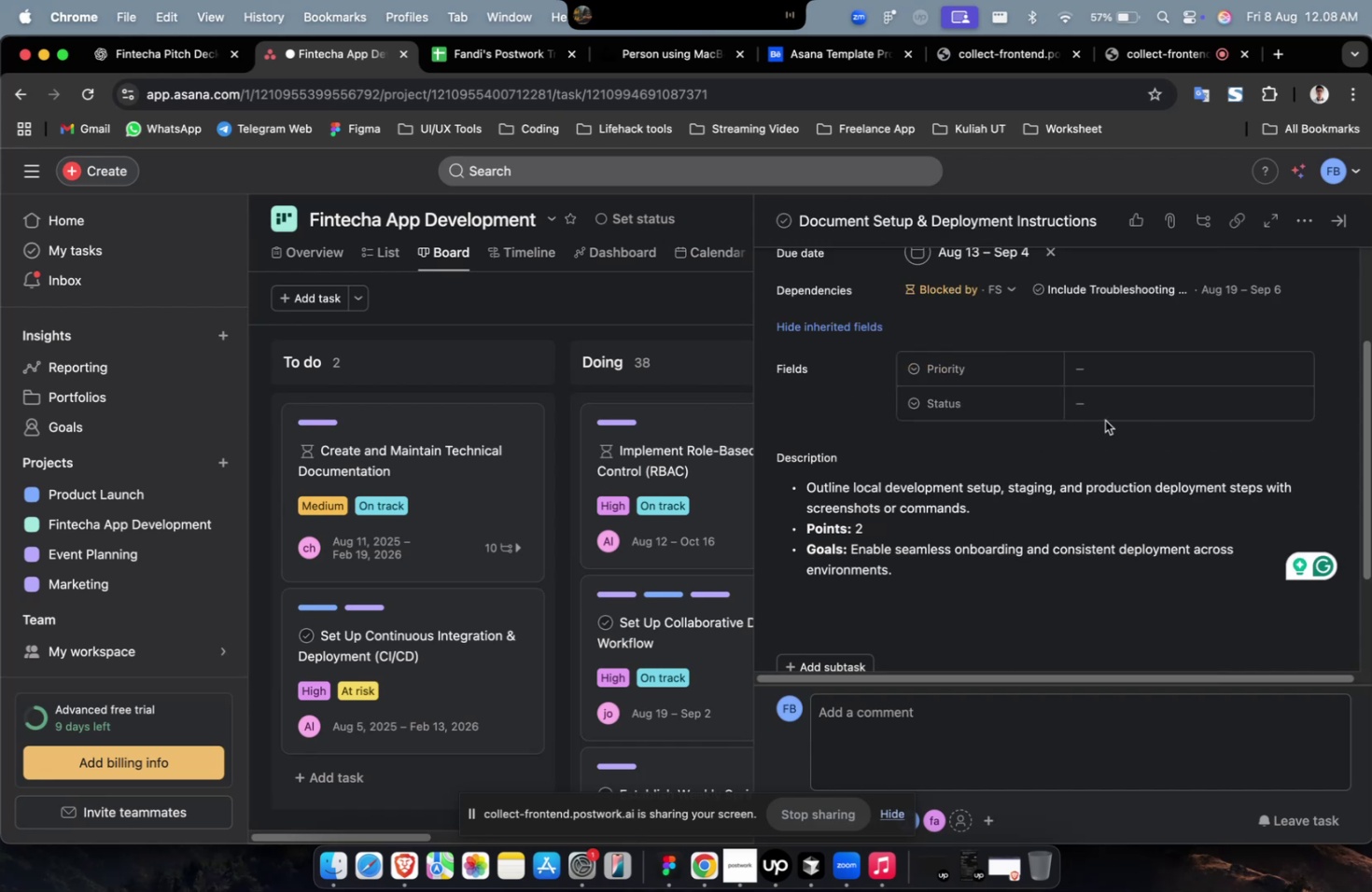 
triple_click([1148, 384])
 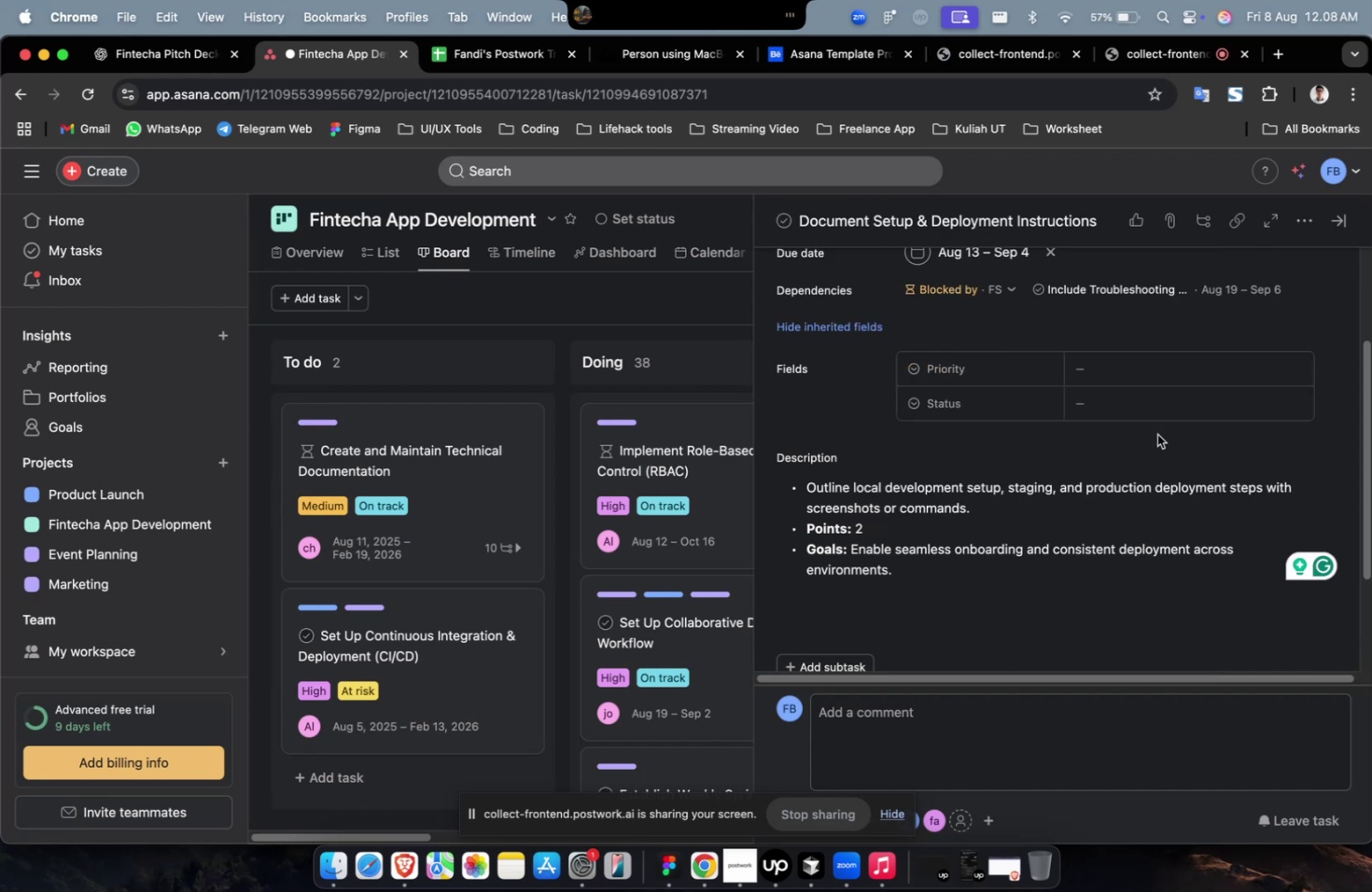 
left_click([1162, 380])
 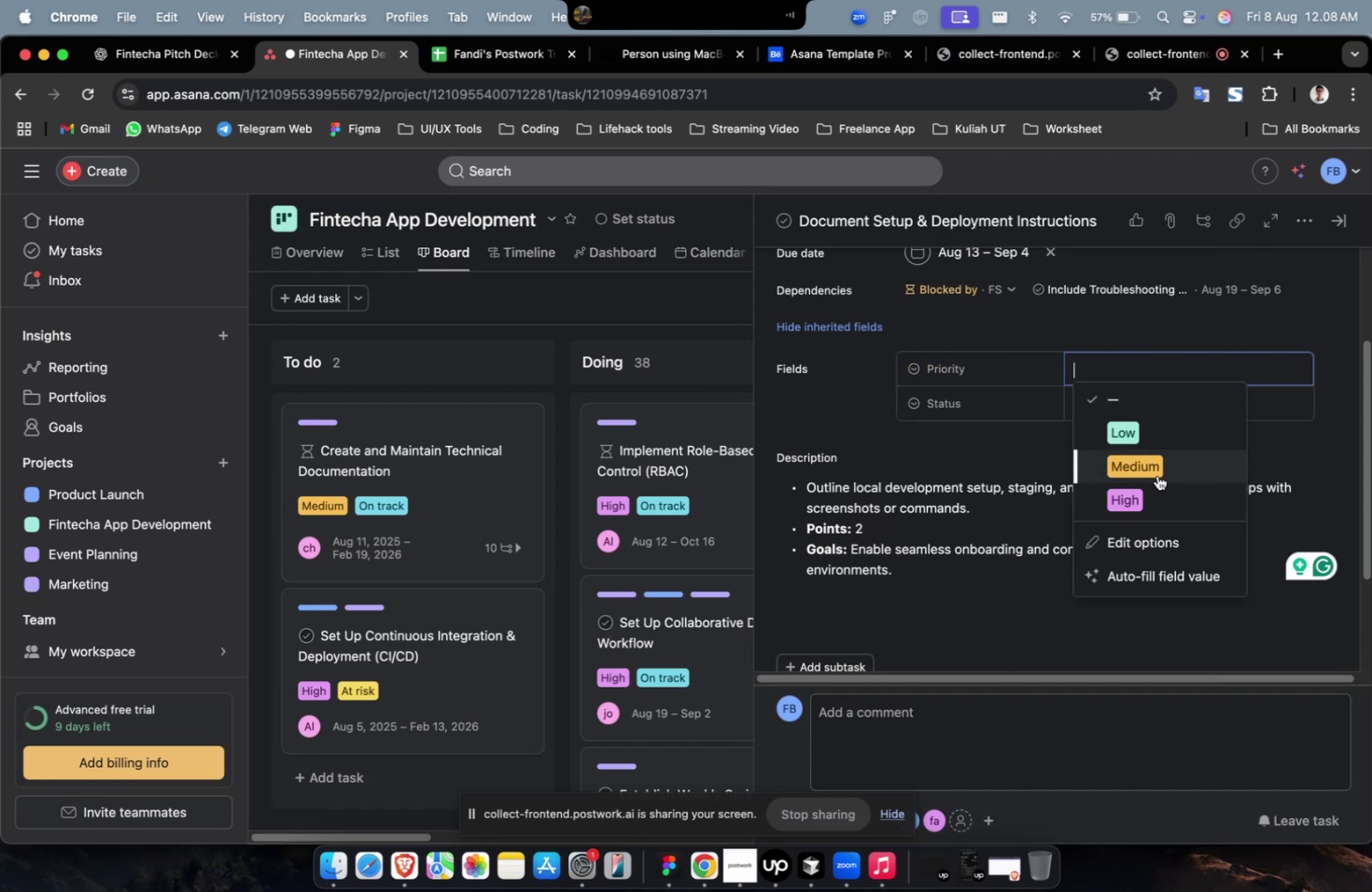 
left_click([1154, 485])
 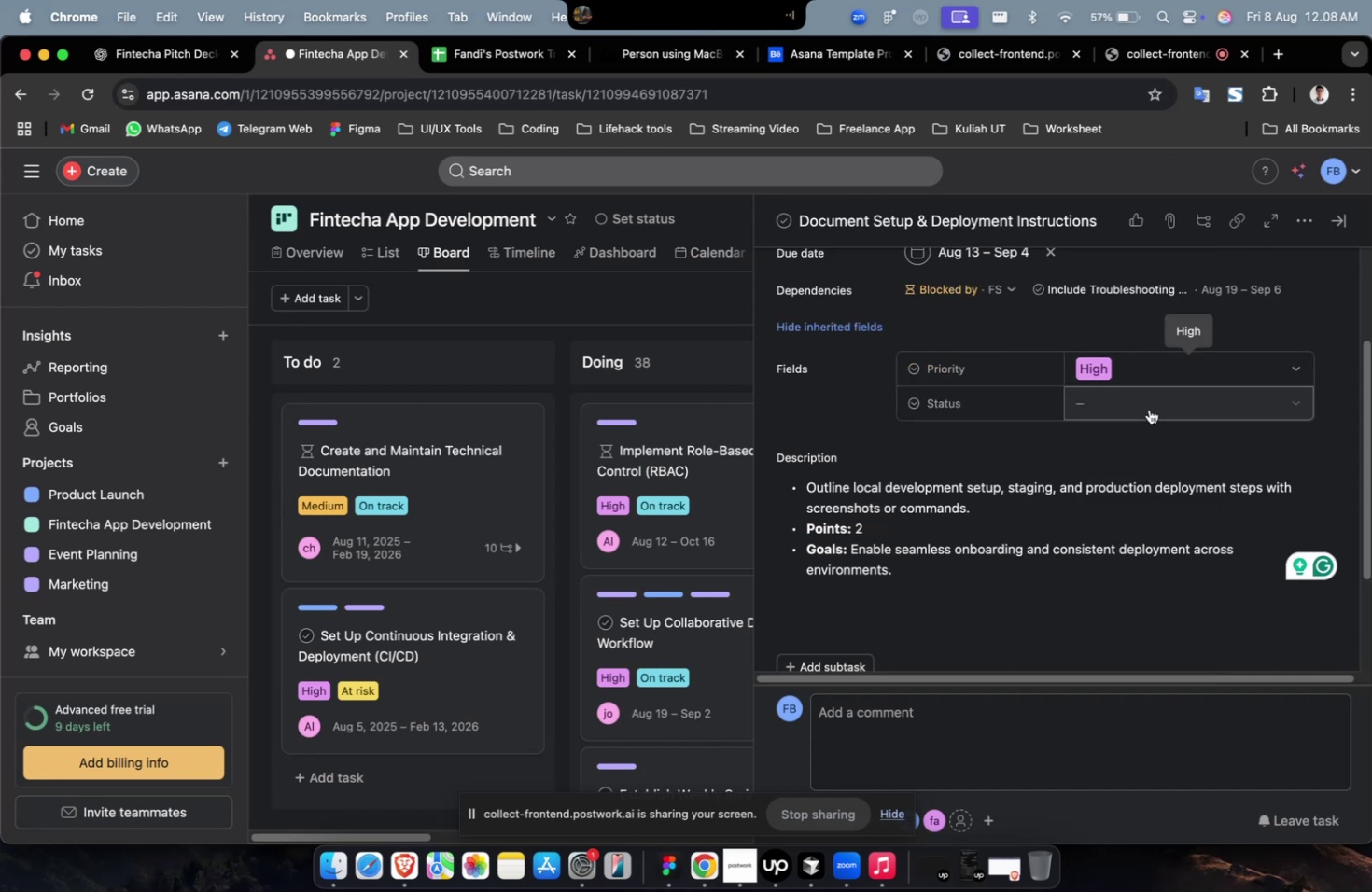 
double_click([1148, 408])
 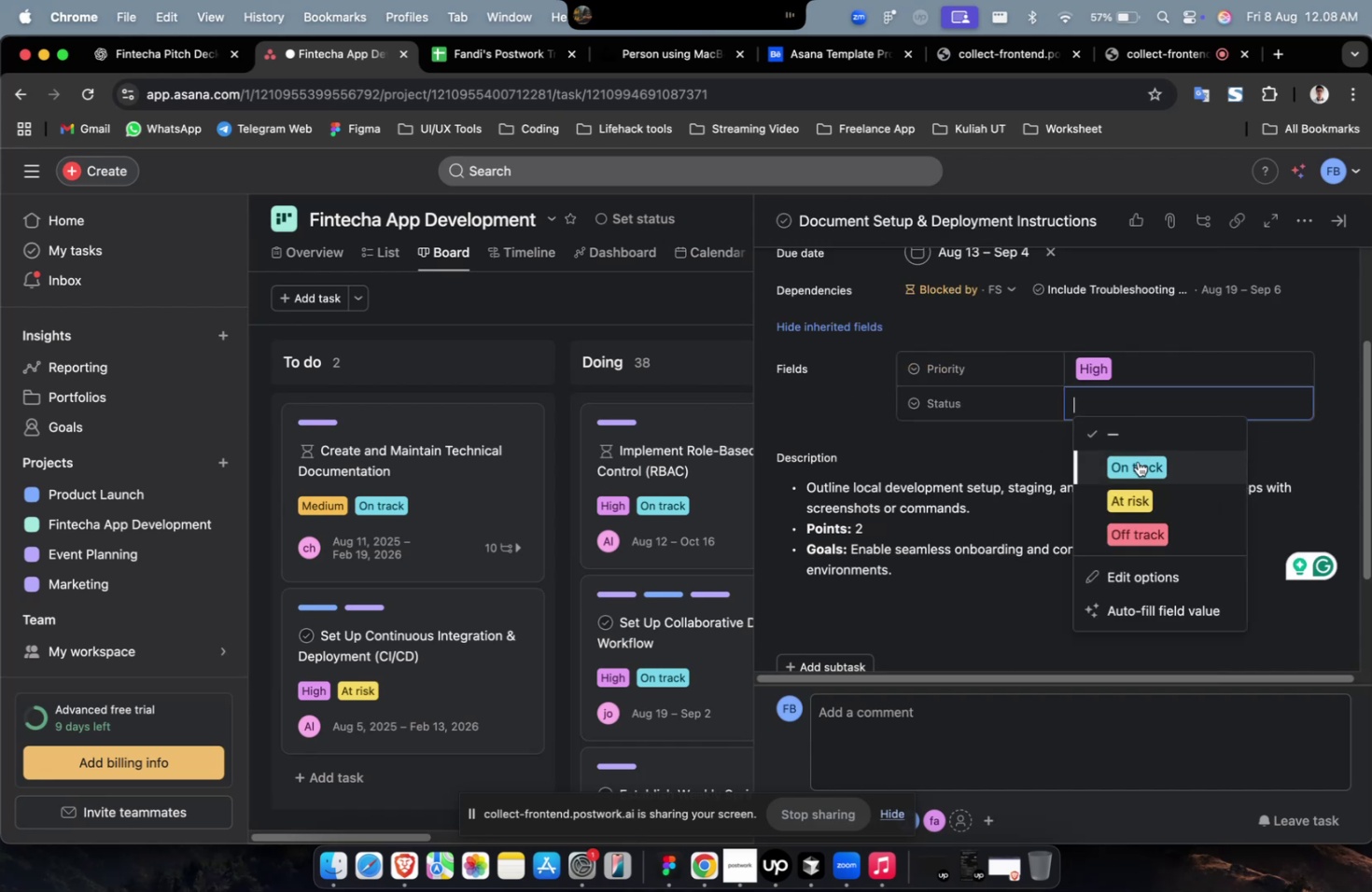 
triple_click([1136, 467])
 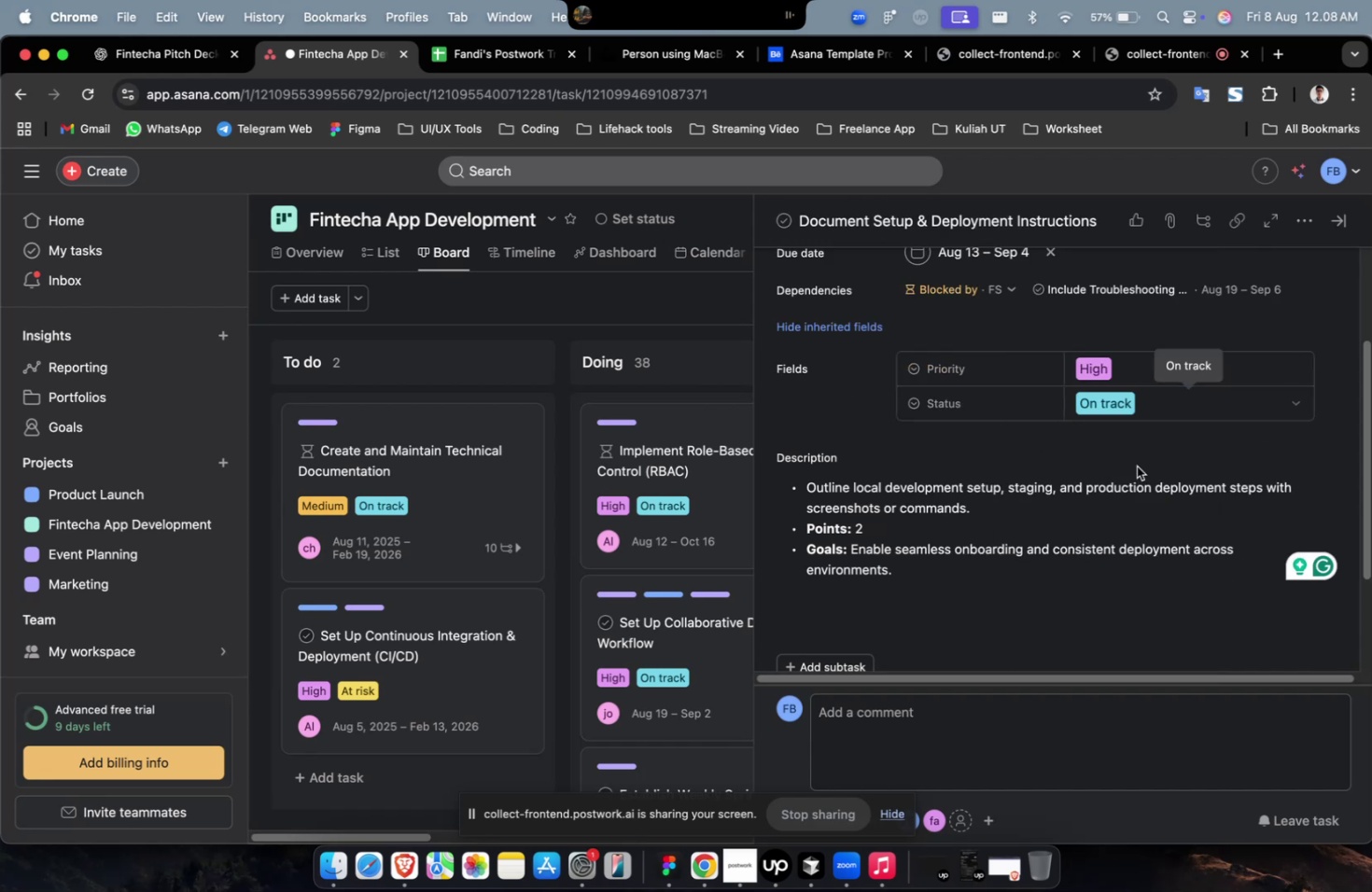 
scroll: coordinate [1085, 436], scroll_direction: down, amount: 26.0
 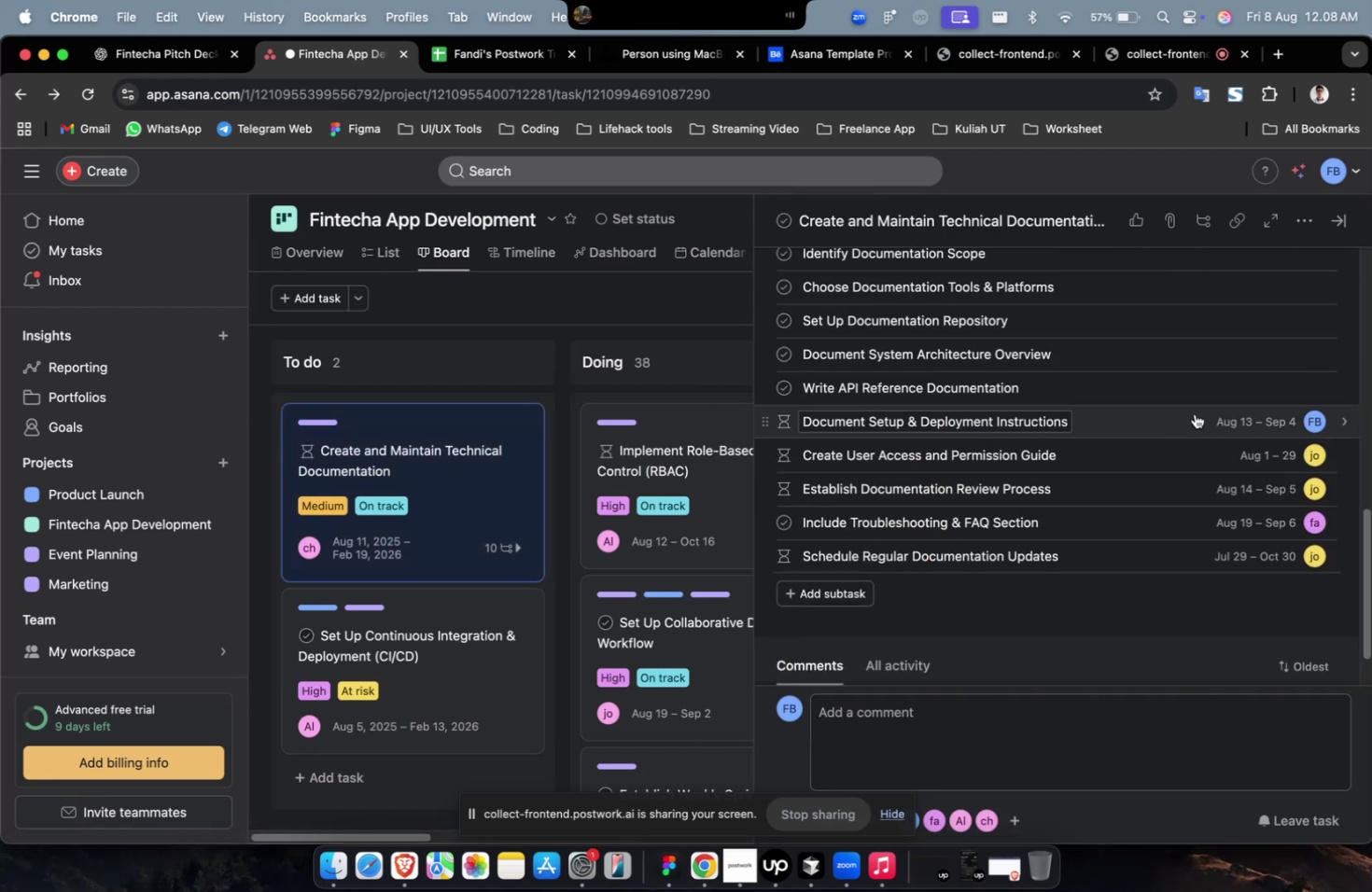 
left_click([1196, 389])
 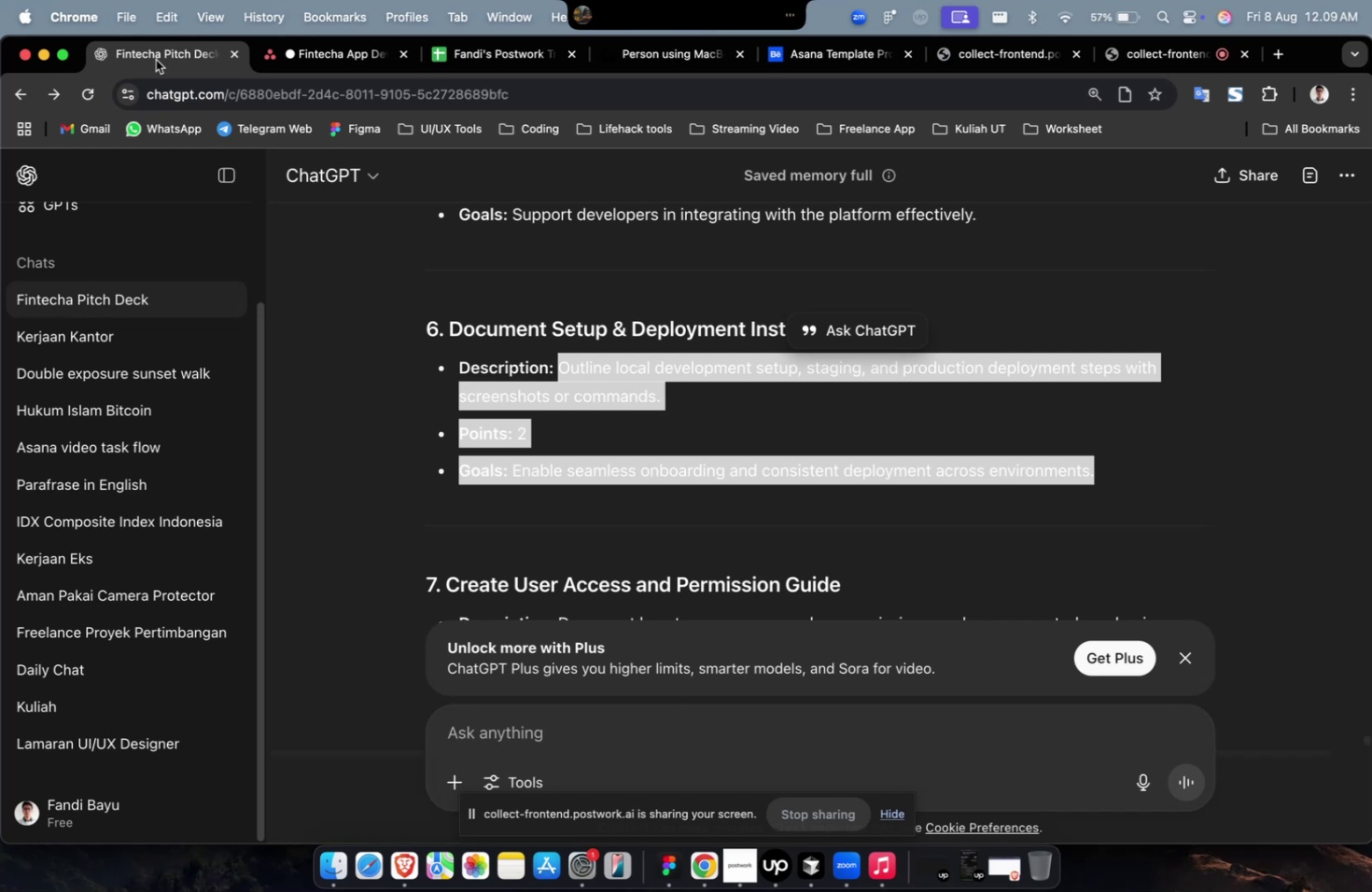 
wait(51.86)
 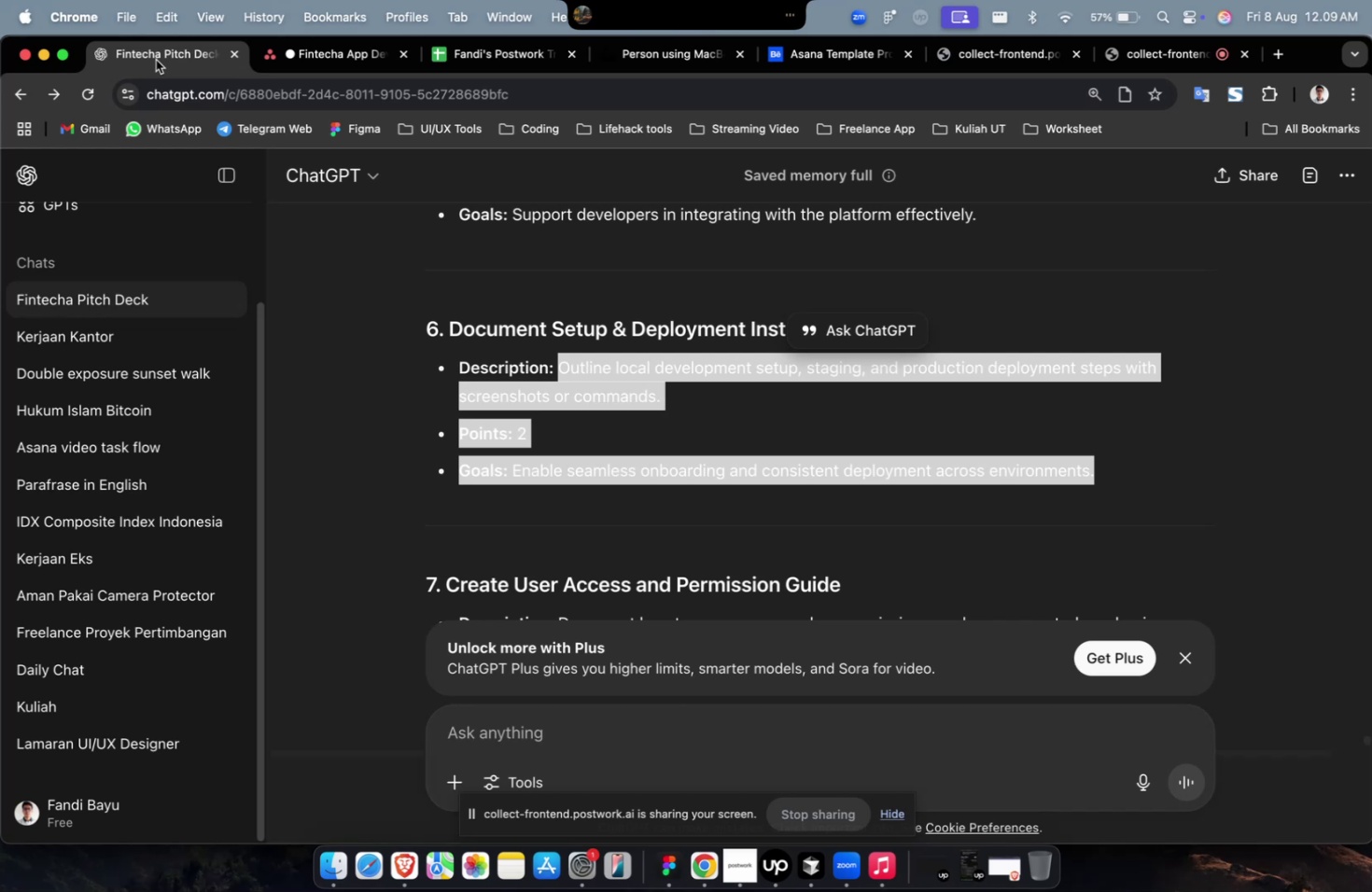 
left_click([313, 60])
 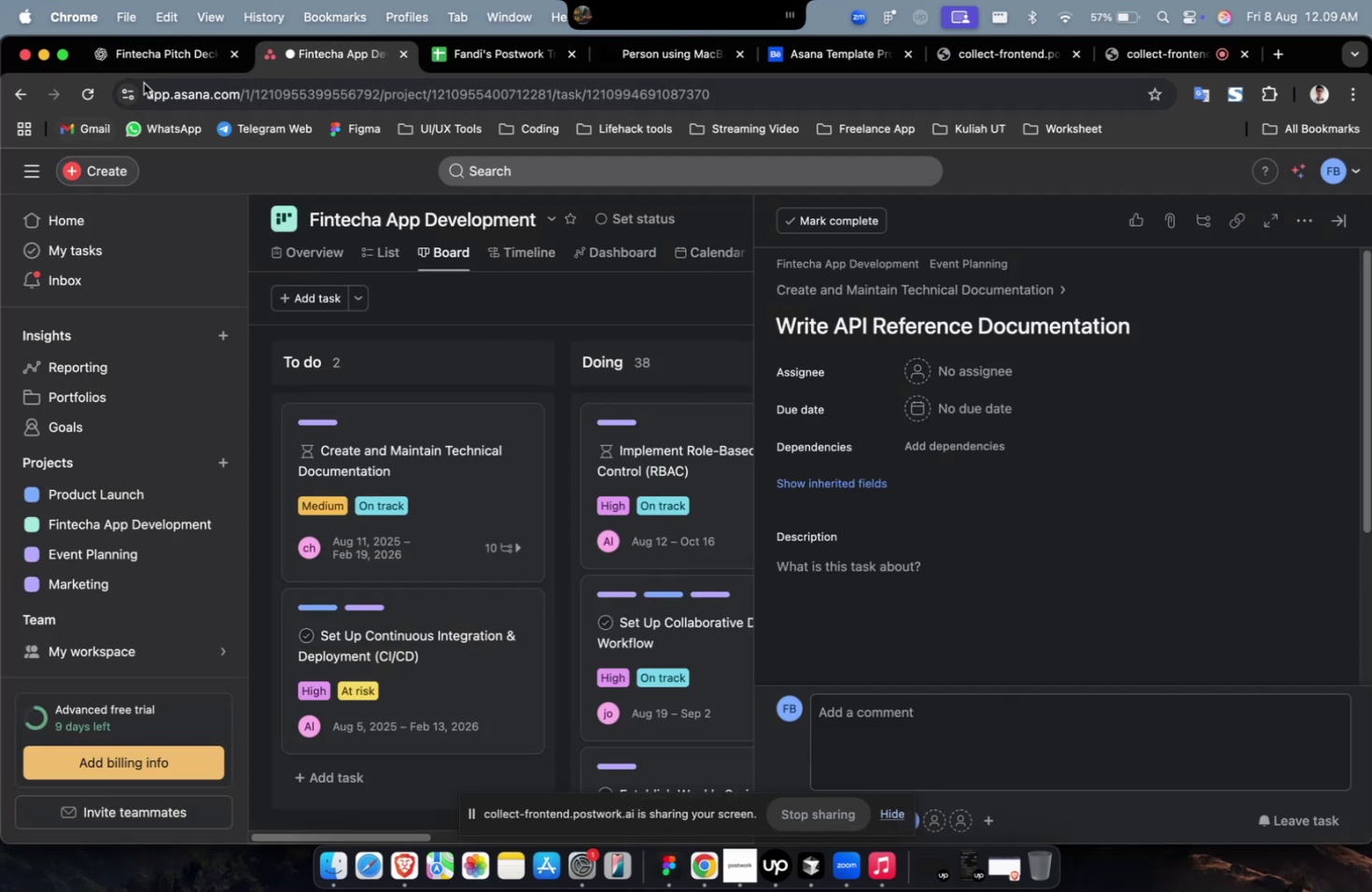 
scroll: coordinate [806, 430], scroll_direction: up, amount: 8.0
 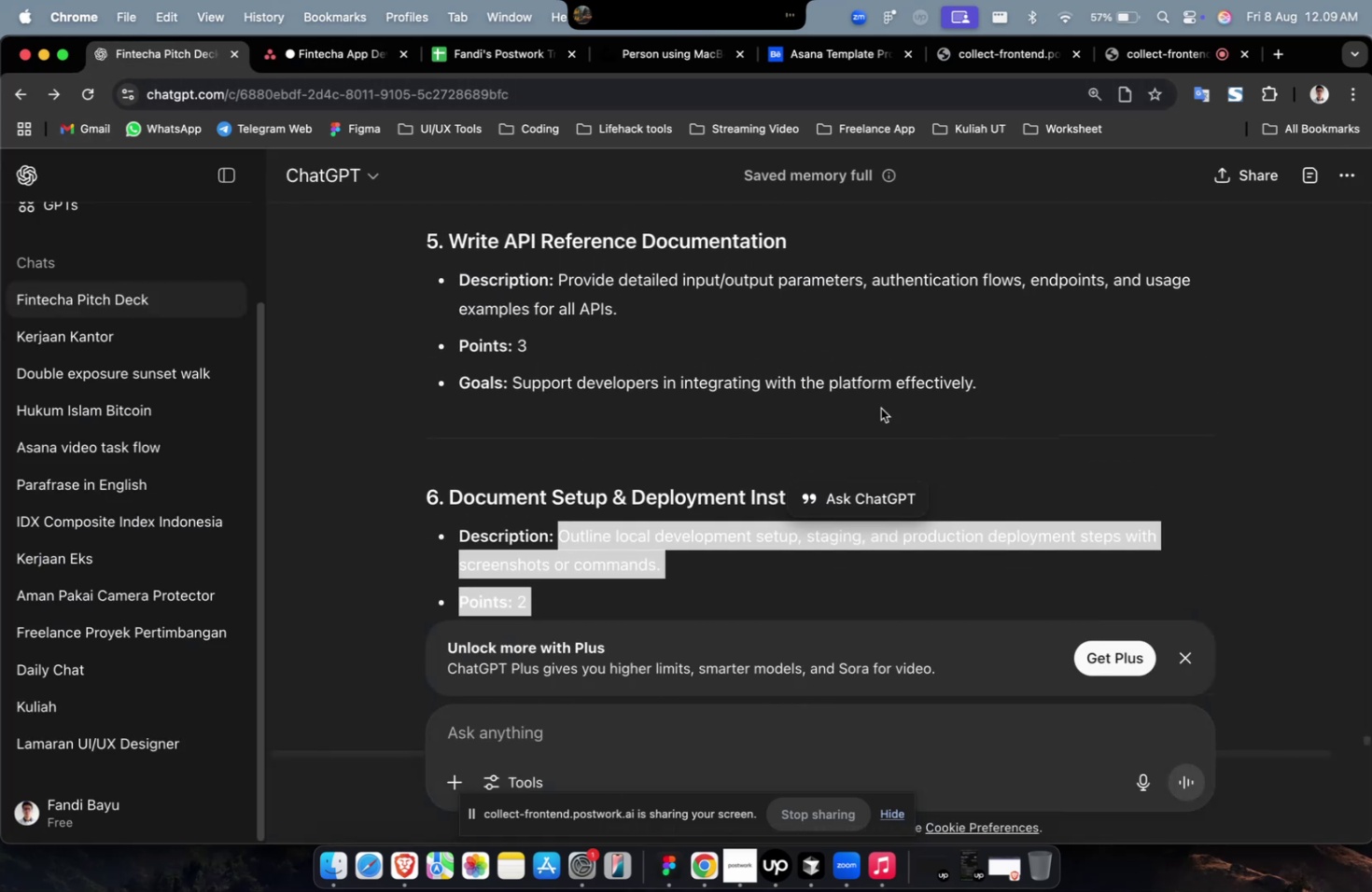 
left_click_drag(start_coordinate=[1022, 390], to_coordinate=[560, 287])
 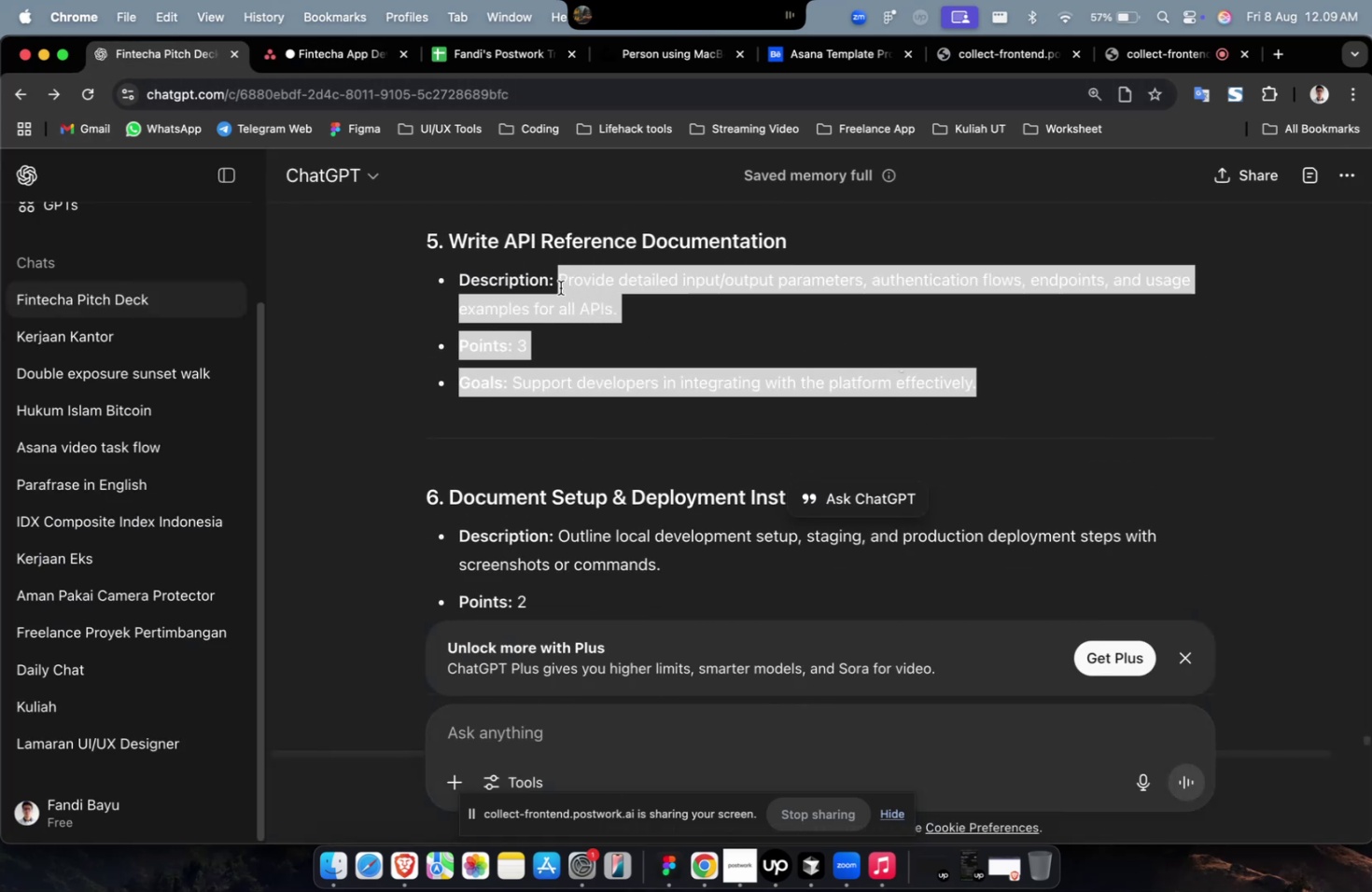 
key(Meta+CommandLeft)
 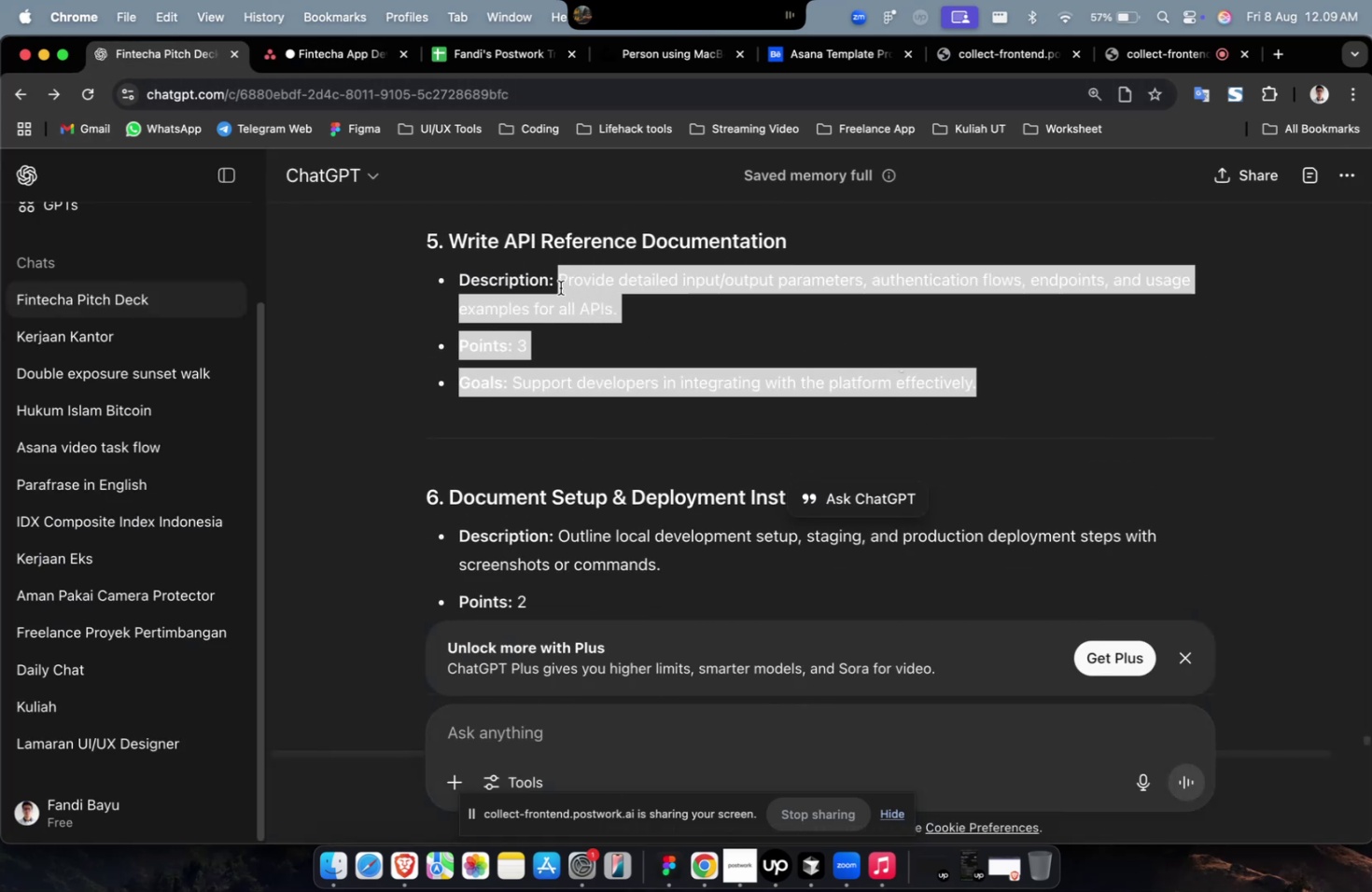 
key(Meta+C)
 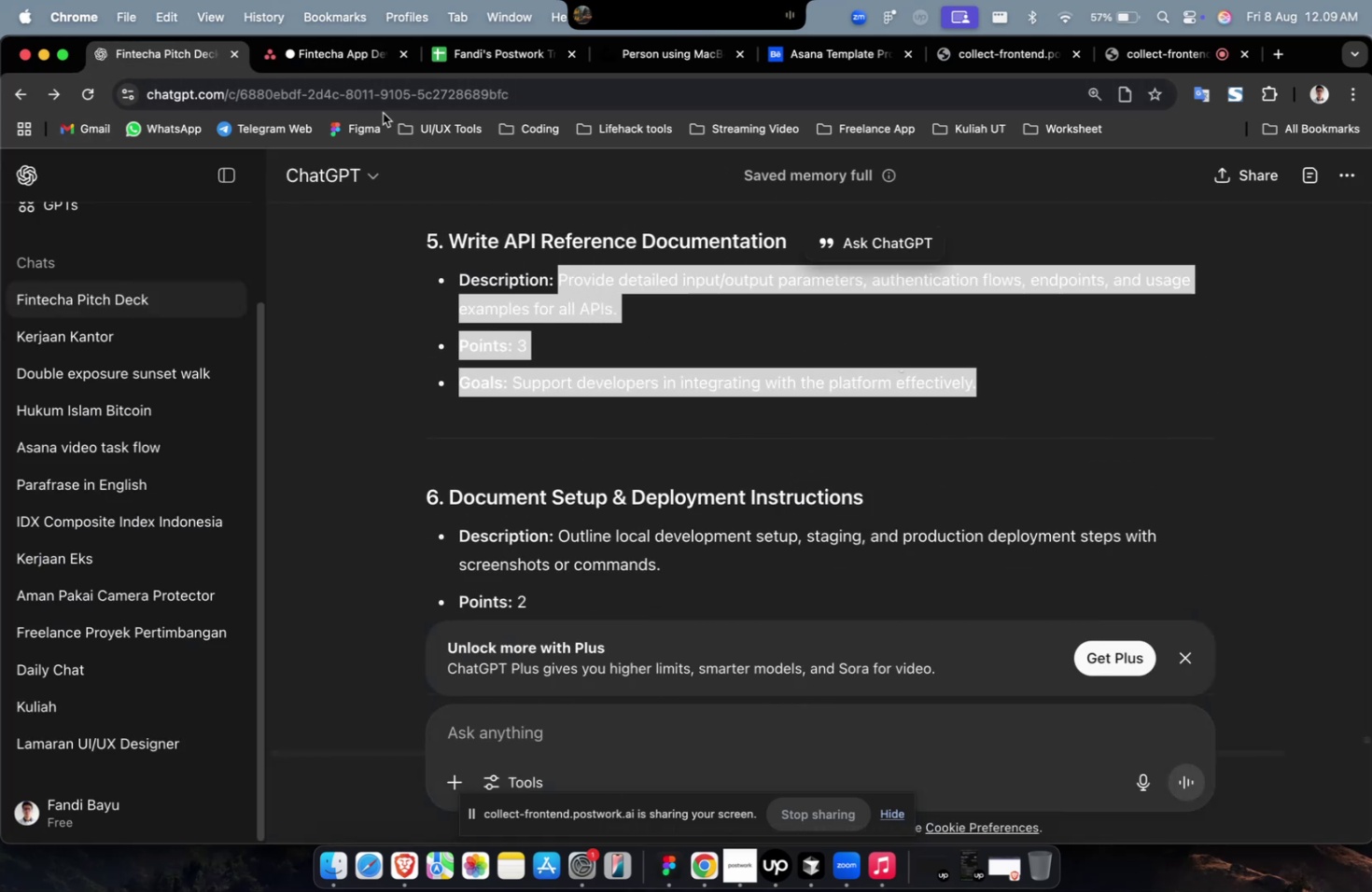 
left_click([371, 65])
 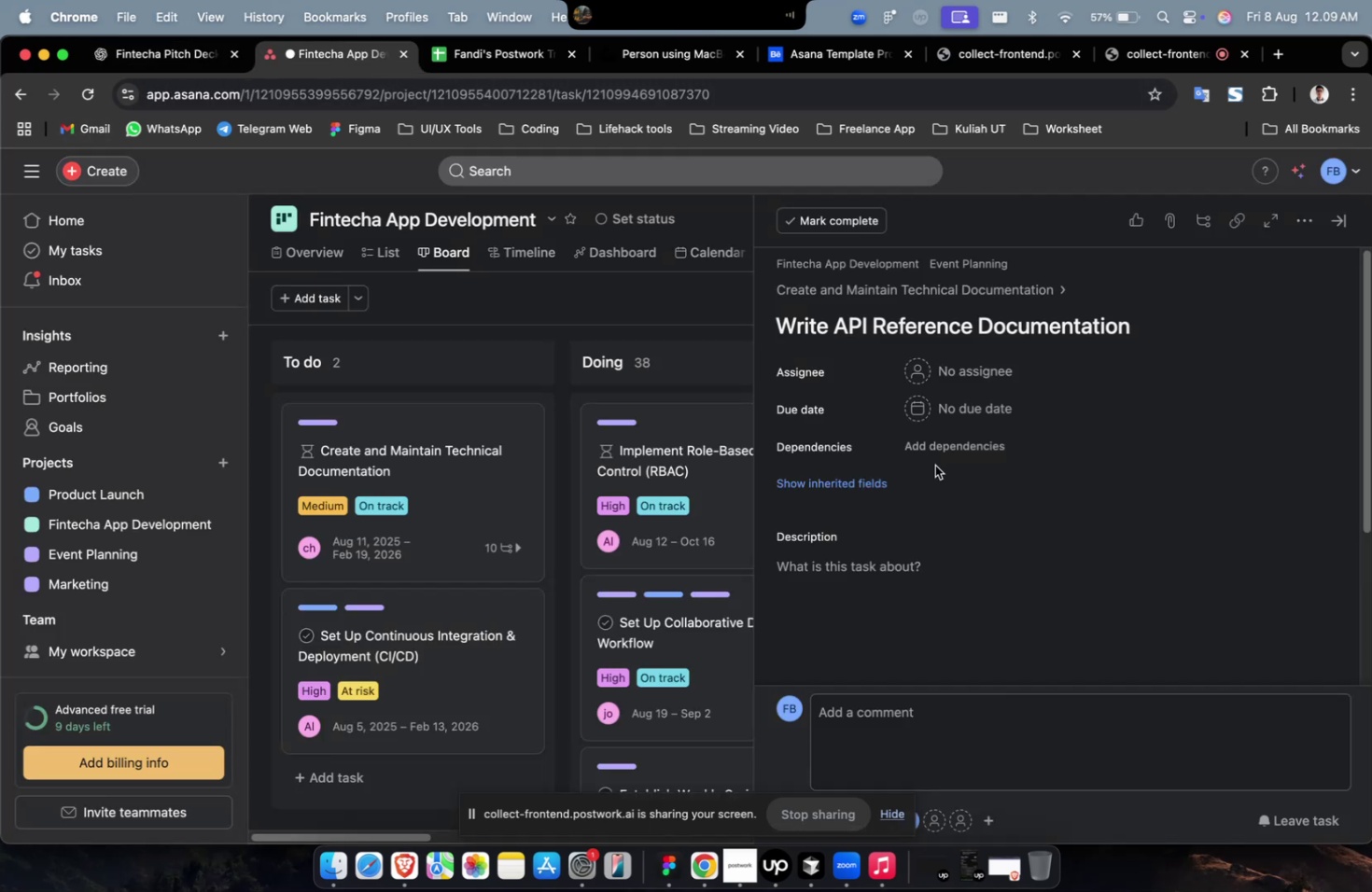 
double_click([938, 609])
 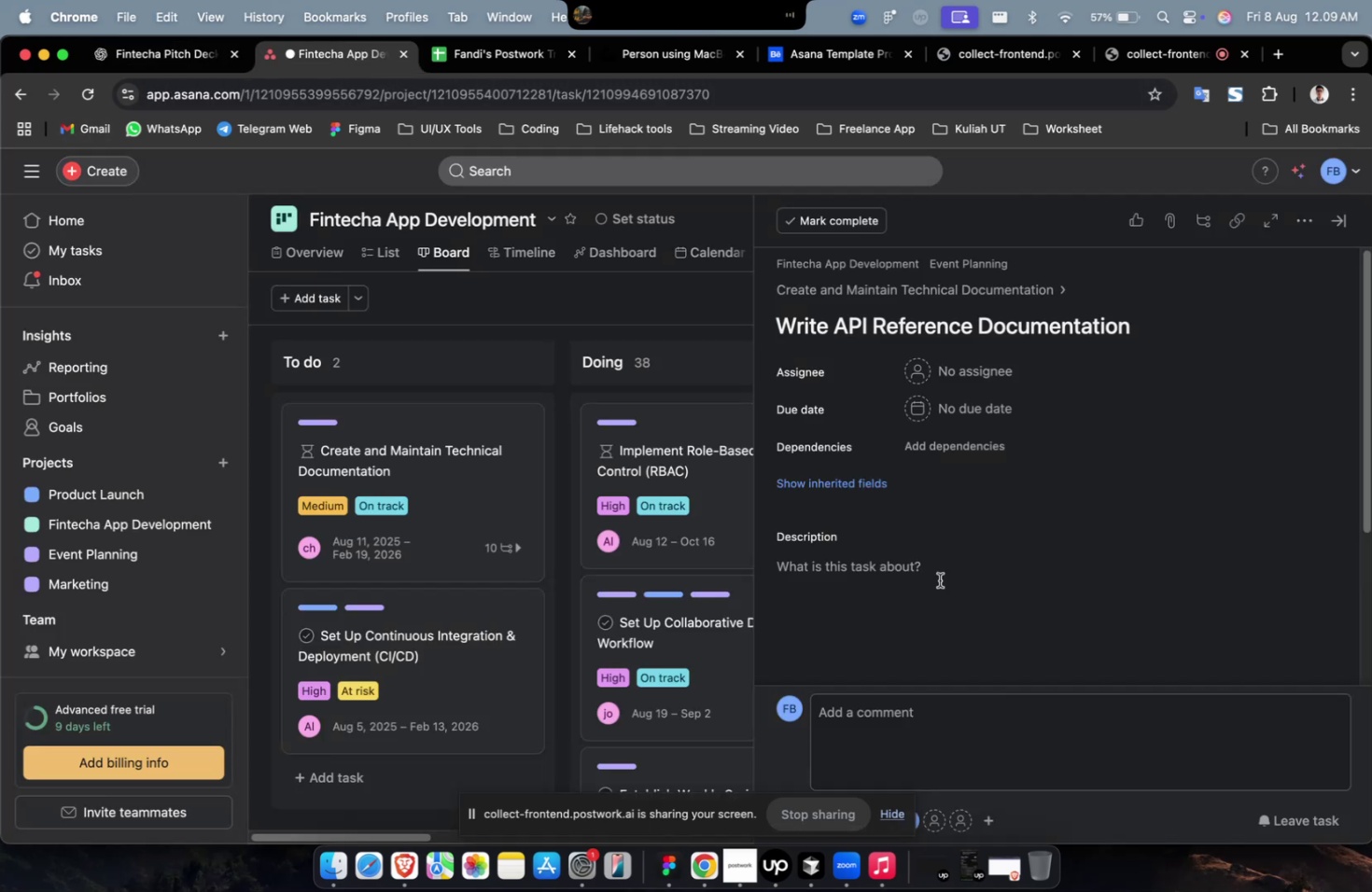 
key(Meta+CommandLeft)
 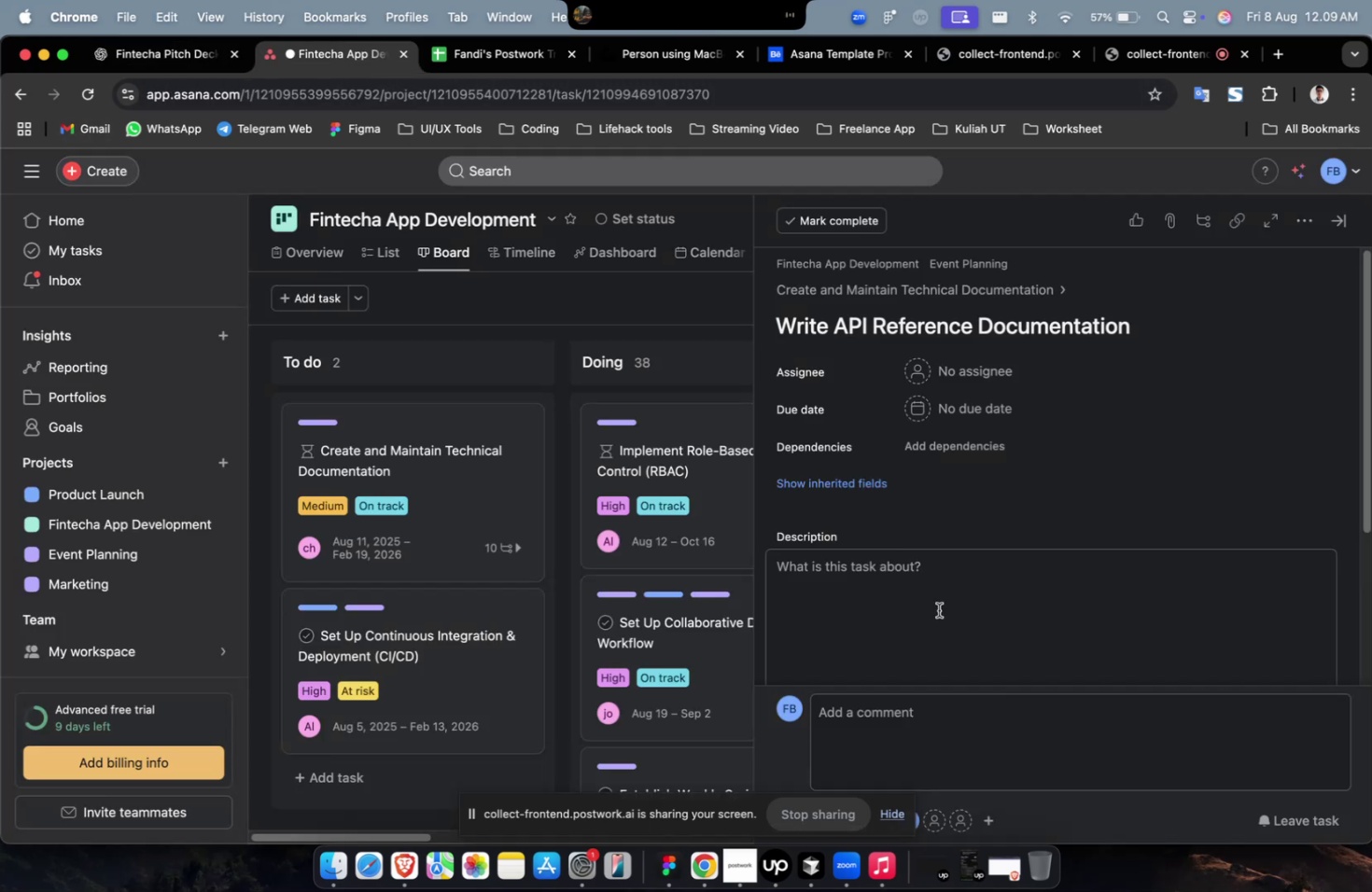 
key(Meta+V)
 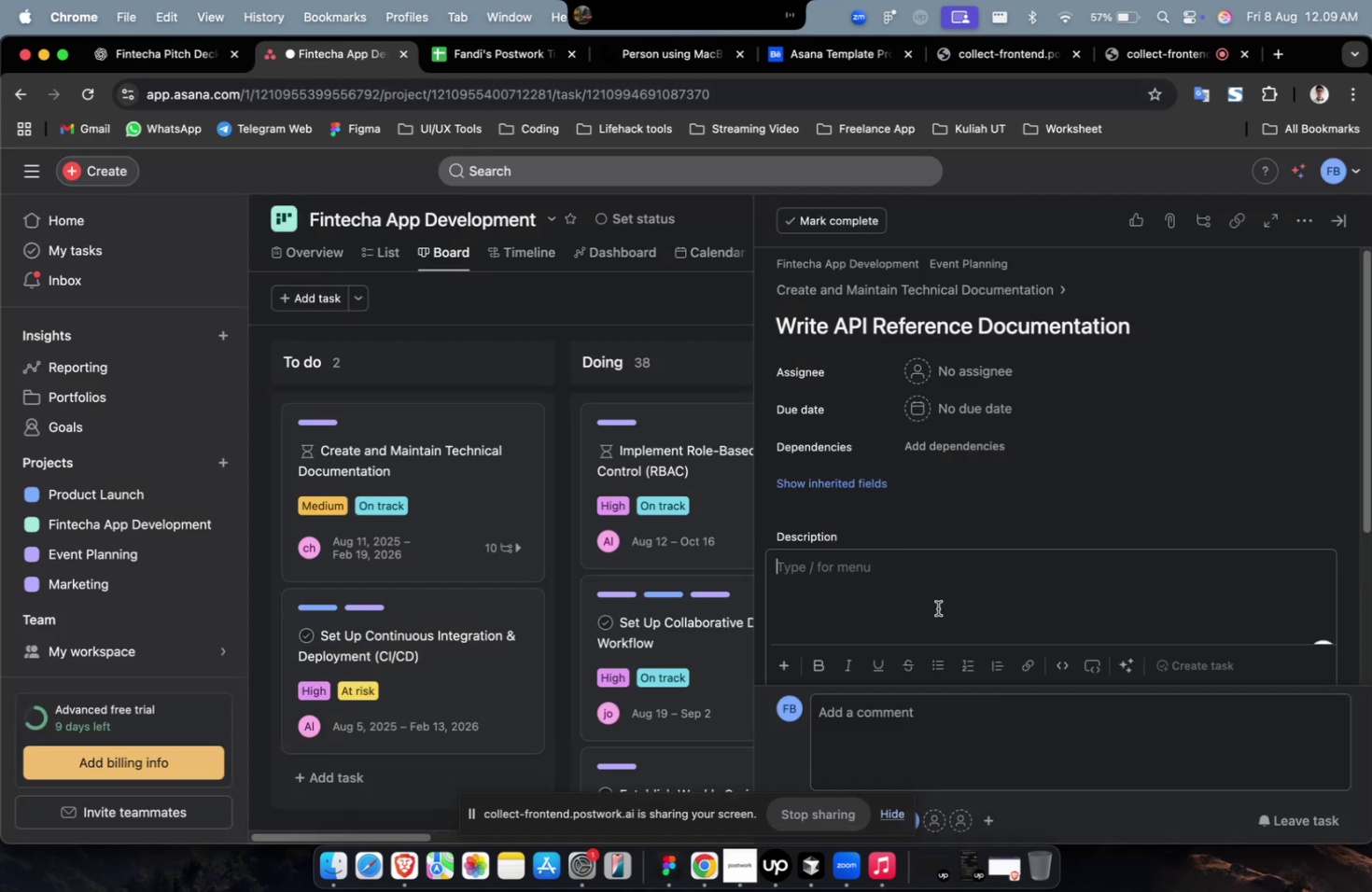 
scroll: coordinate [930, 598], scroll_direction: up, amount: 6.0
 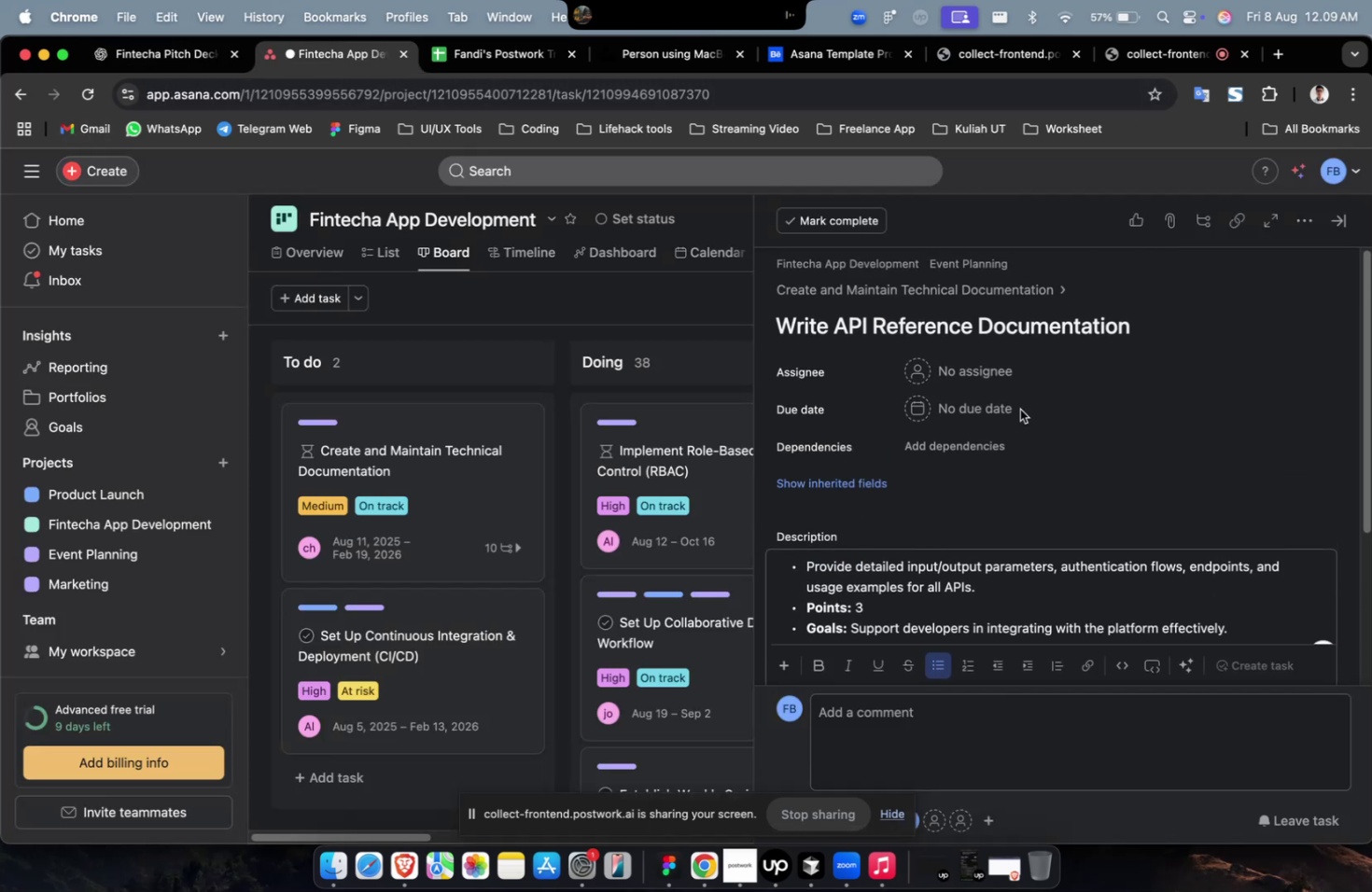 
left_click([1008, 375])
 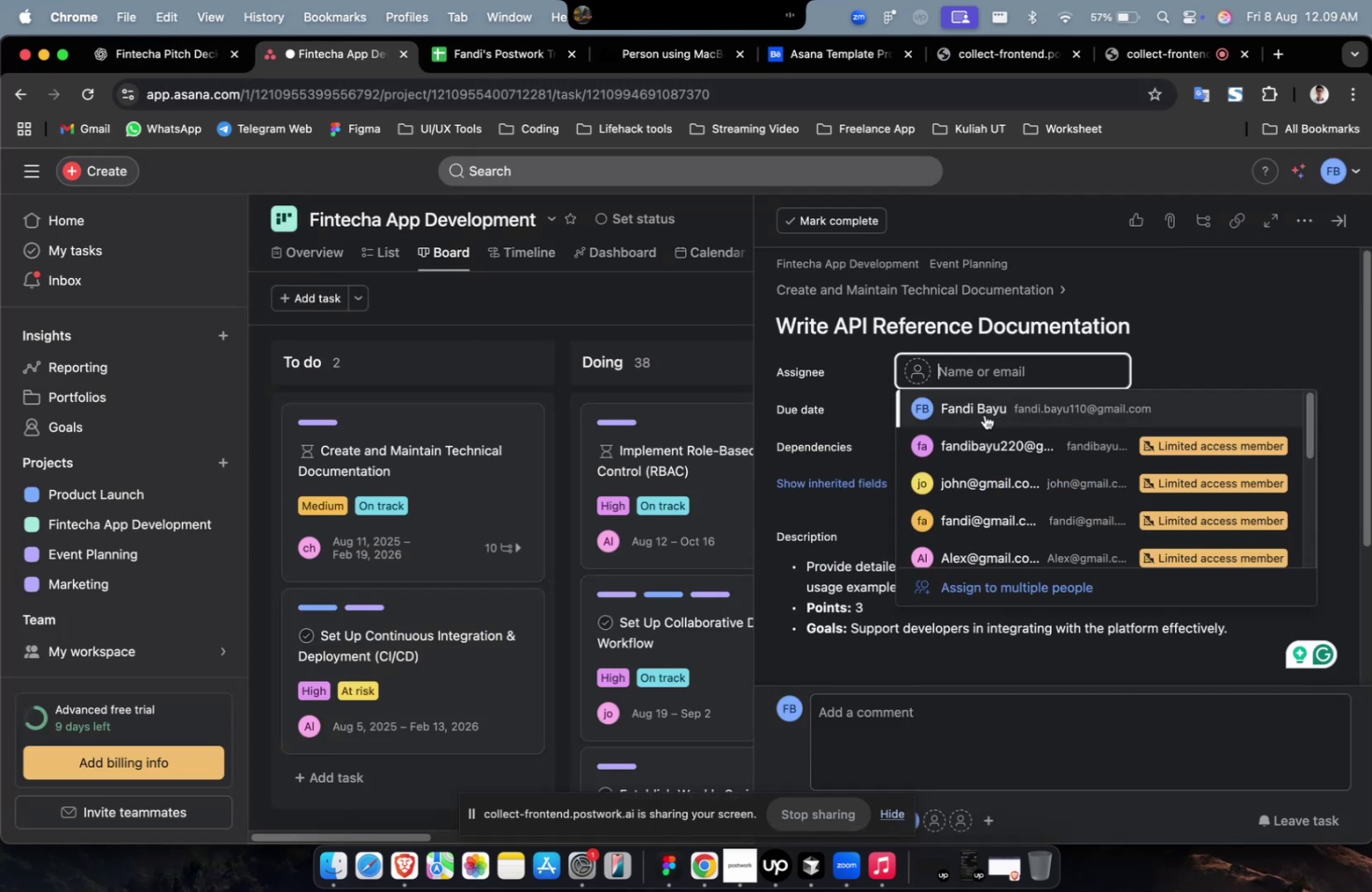 
left_click([965, 465])
 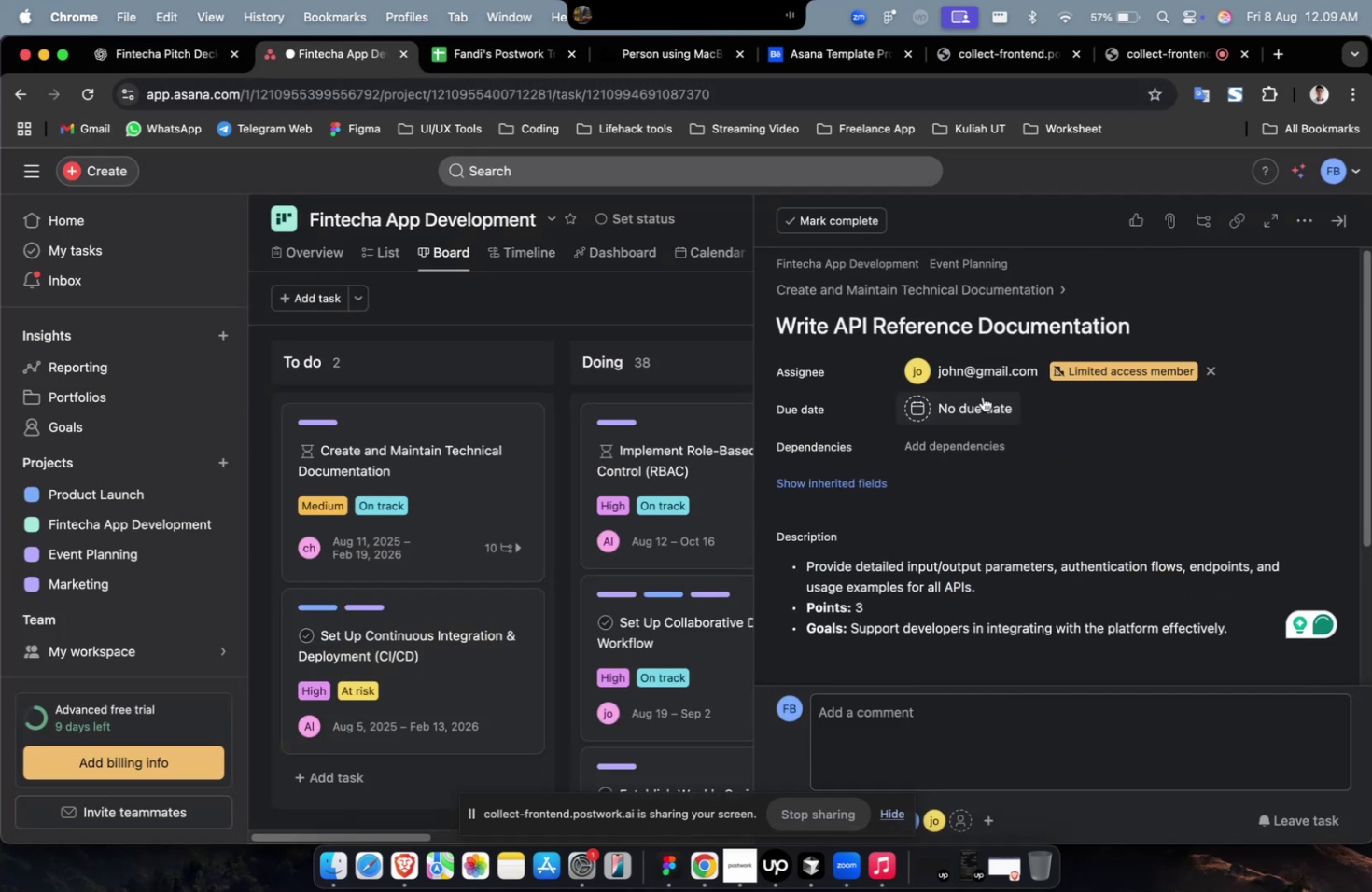 
double_click([982, 375])
 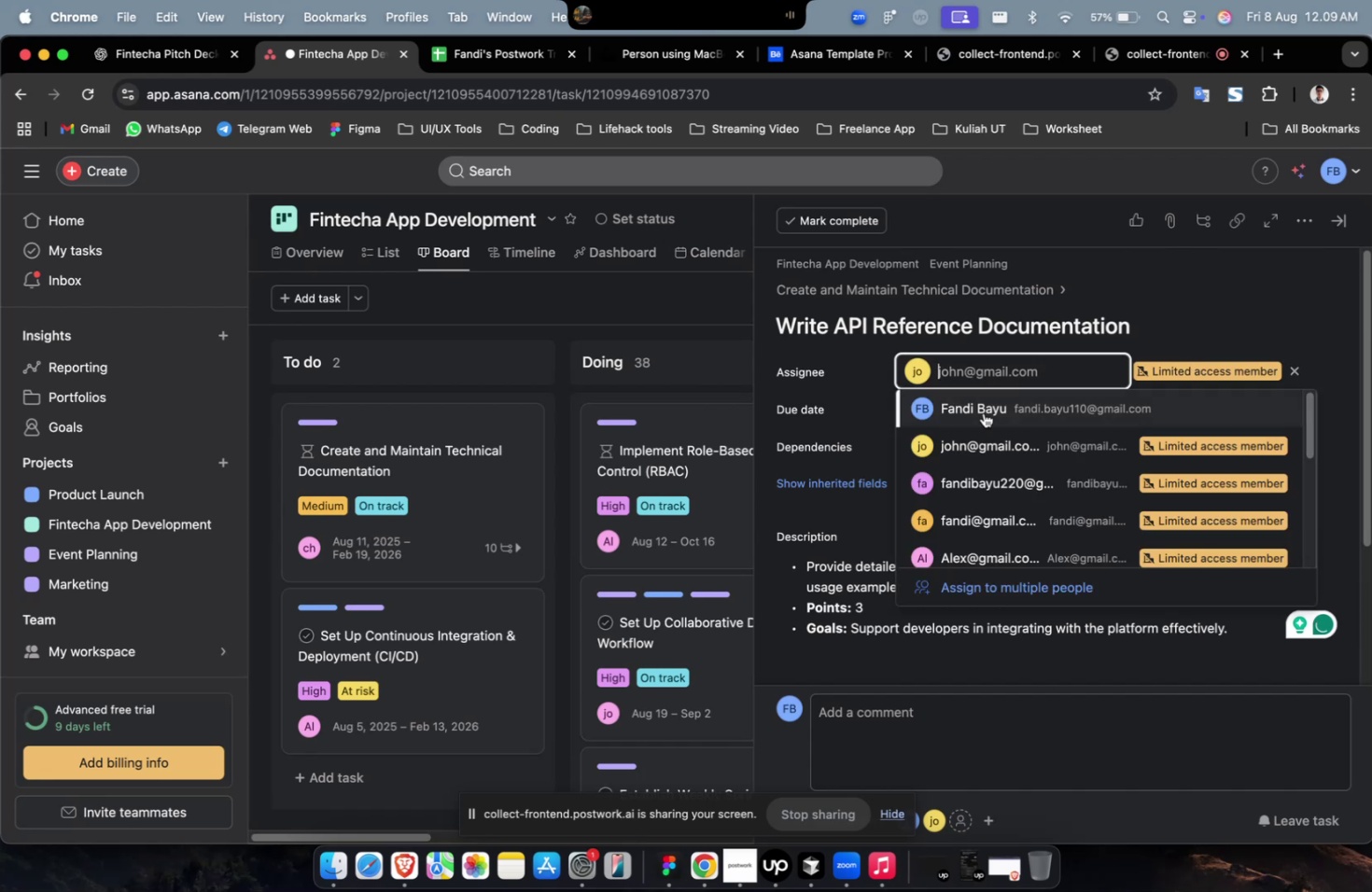 
scroll: coordinate [983, 495], scroll_direction: down, amount: 9.0
 